 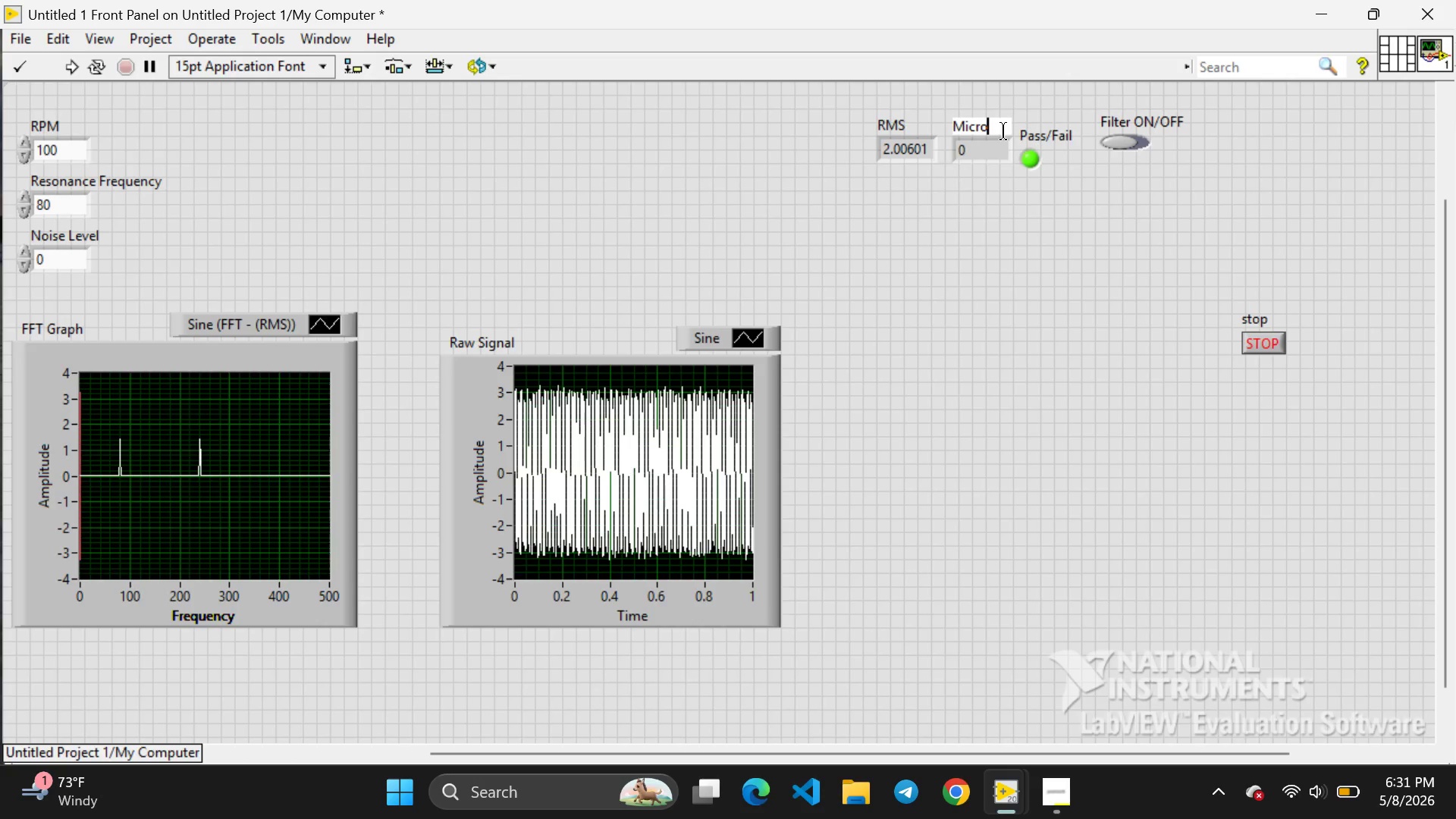 
type(_)
key(Backspace)
type(-Bli)
key(Backspace)
type(ure)
key(Backspace)
key(Backspace)
key(Backspace)
key(Backspace)
key(Backspace)
type(lure)
 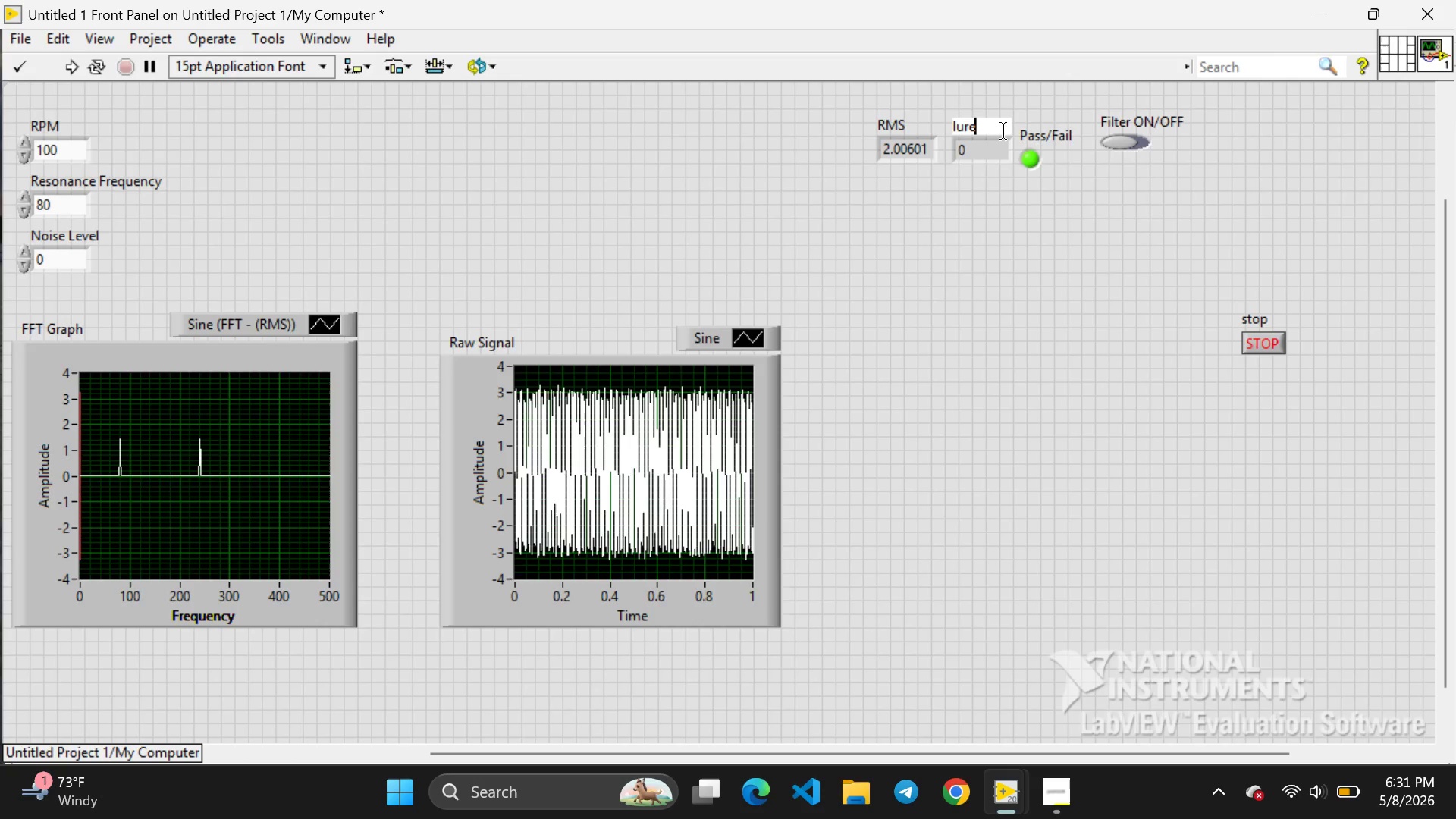 
type( Threshold)
 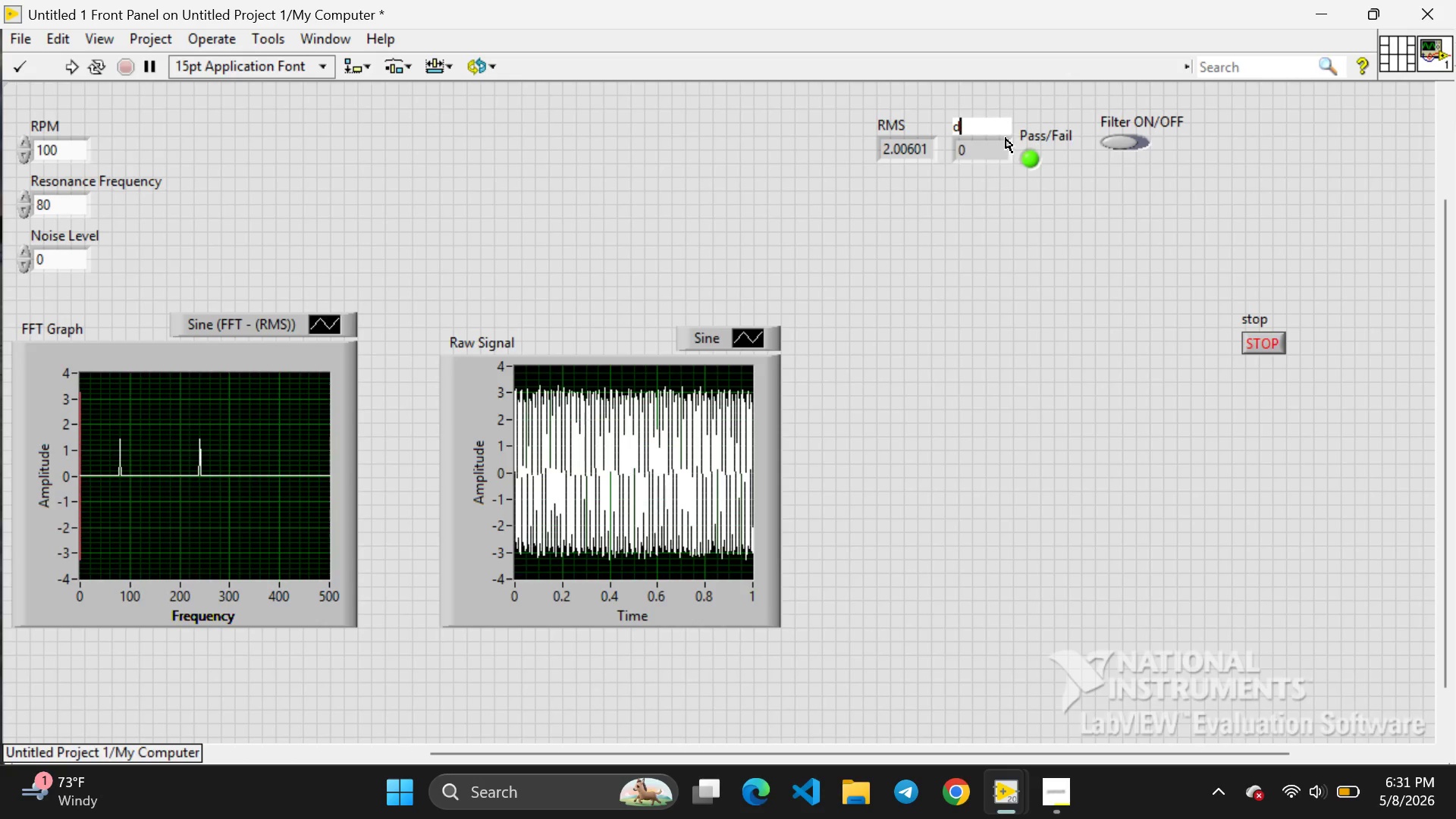 
left_click([984, 152])
 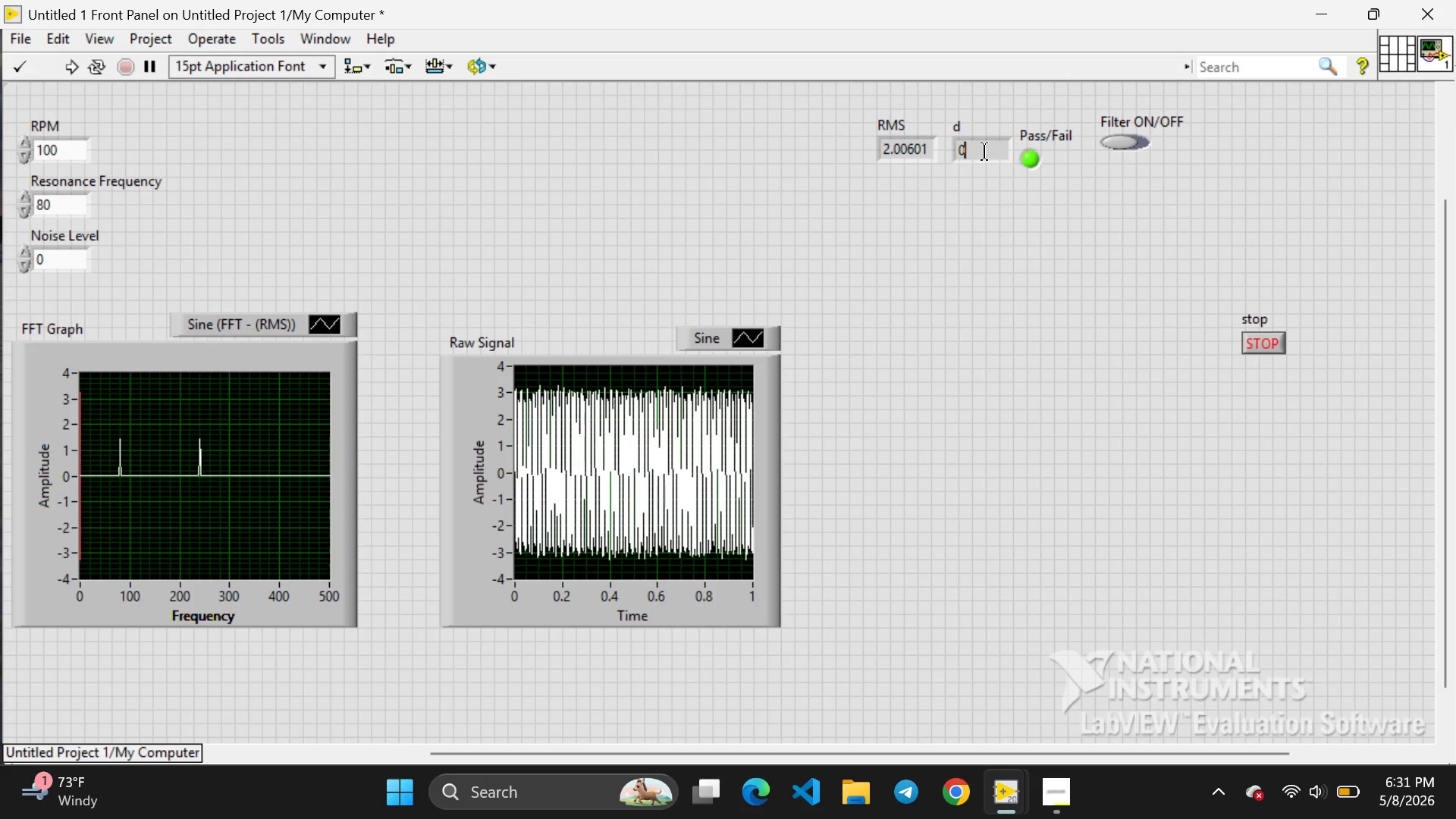 
type(.05)
 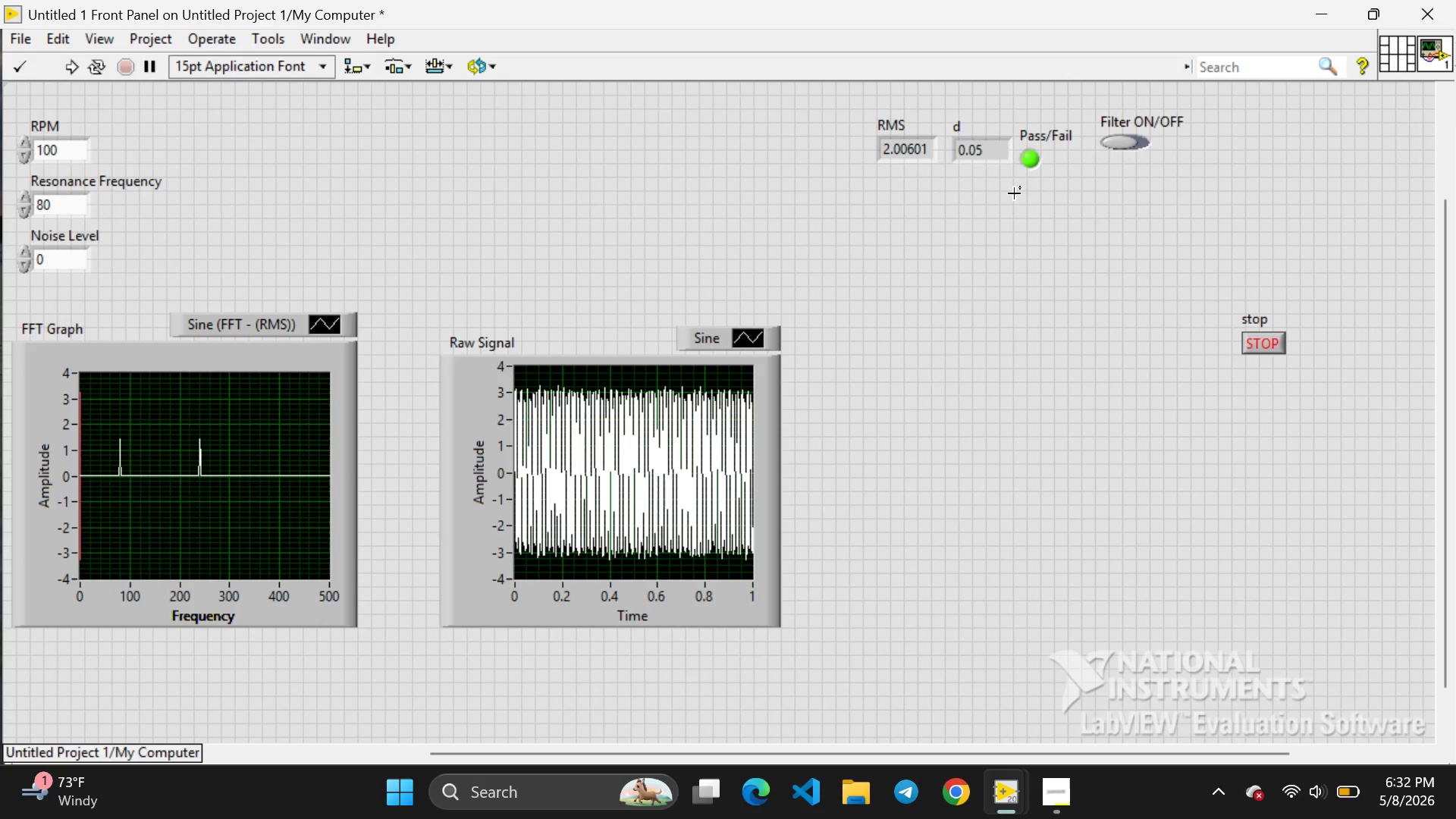 
left_click([1014, 193])
 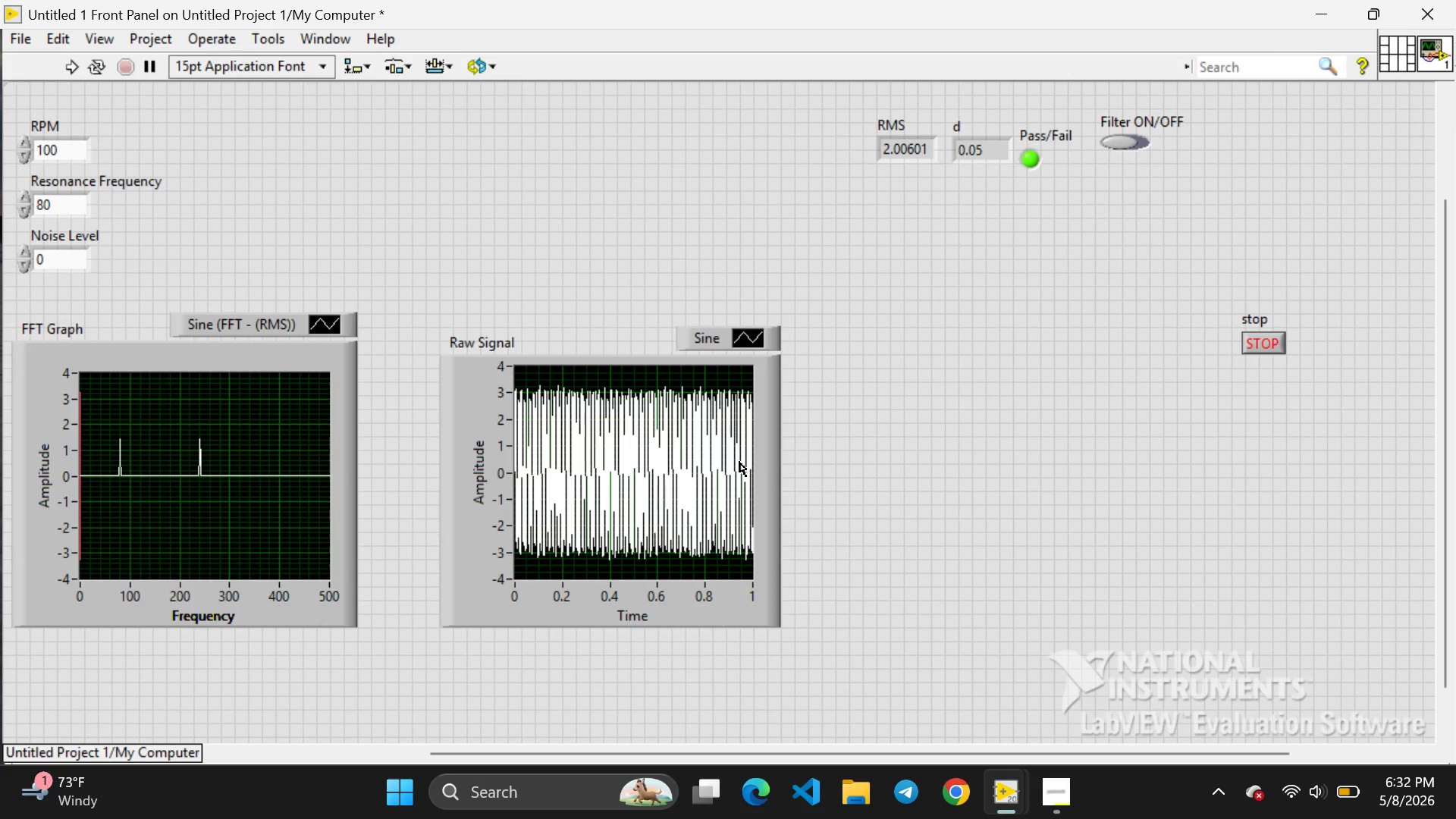 
wait(44.61)
 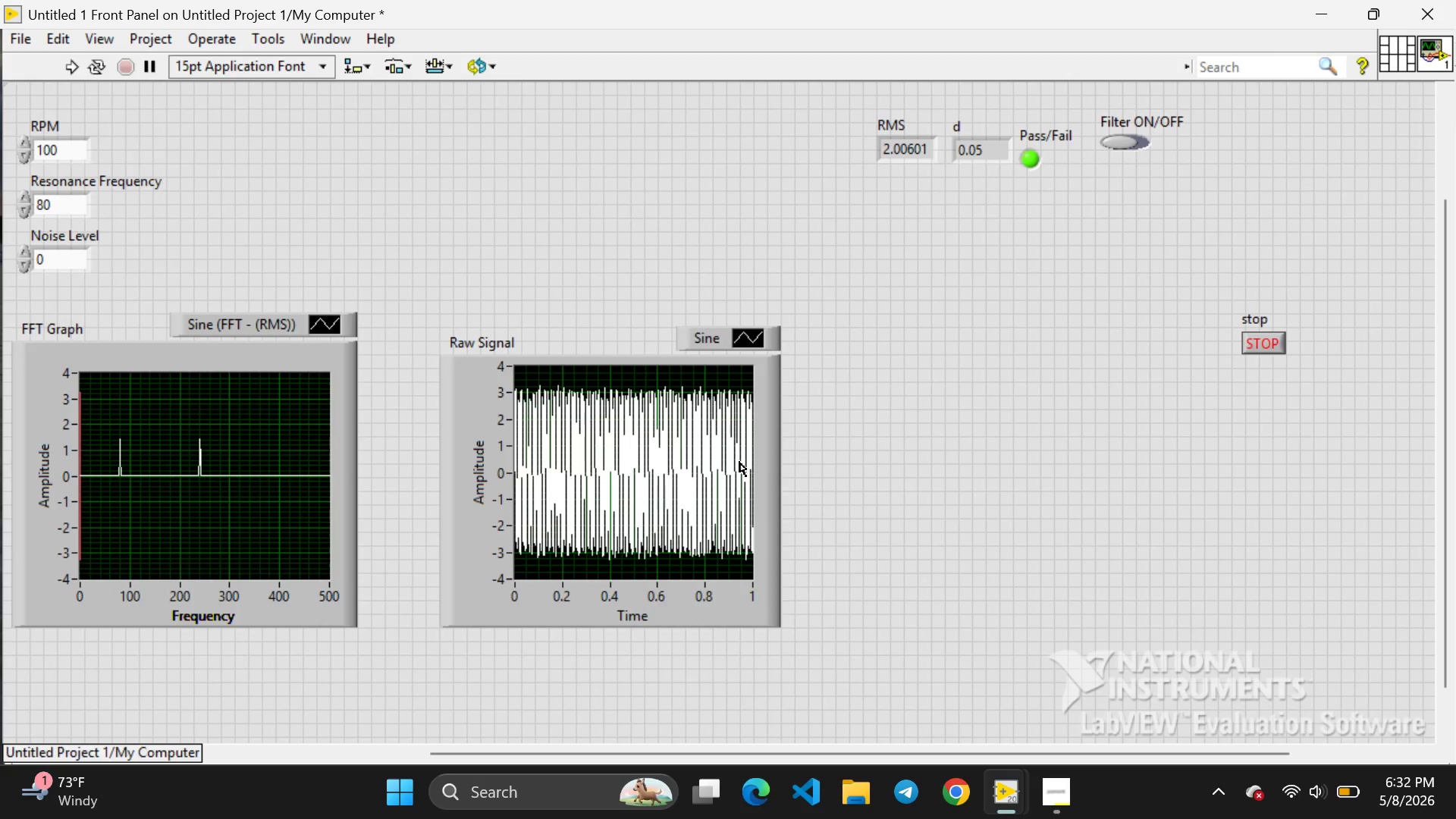 
left_click([937, 685])
 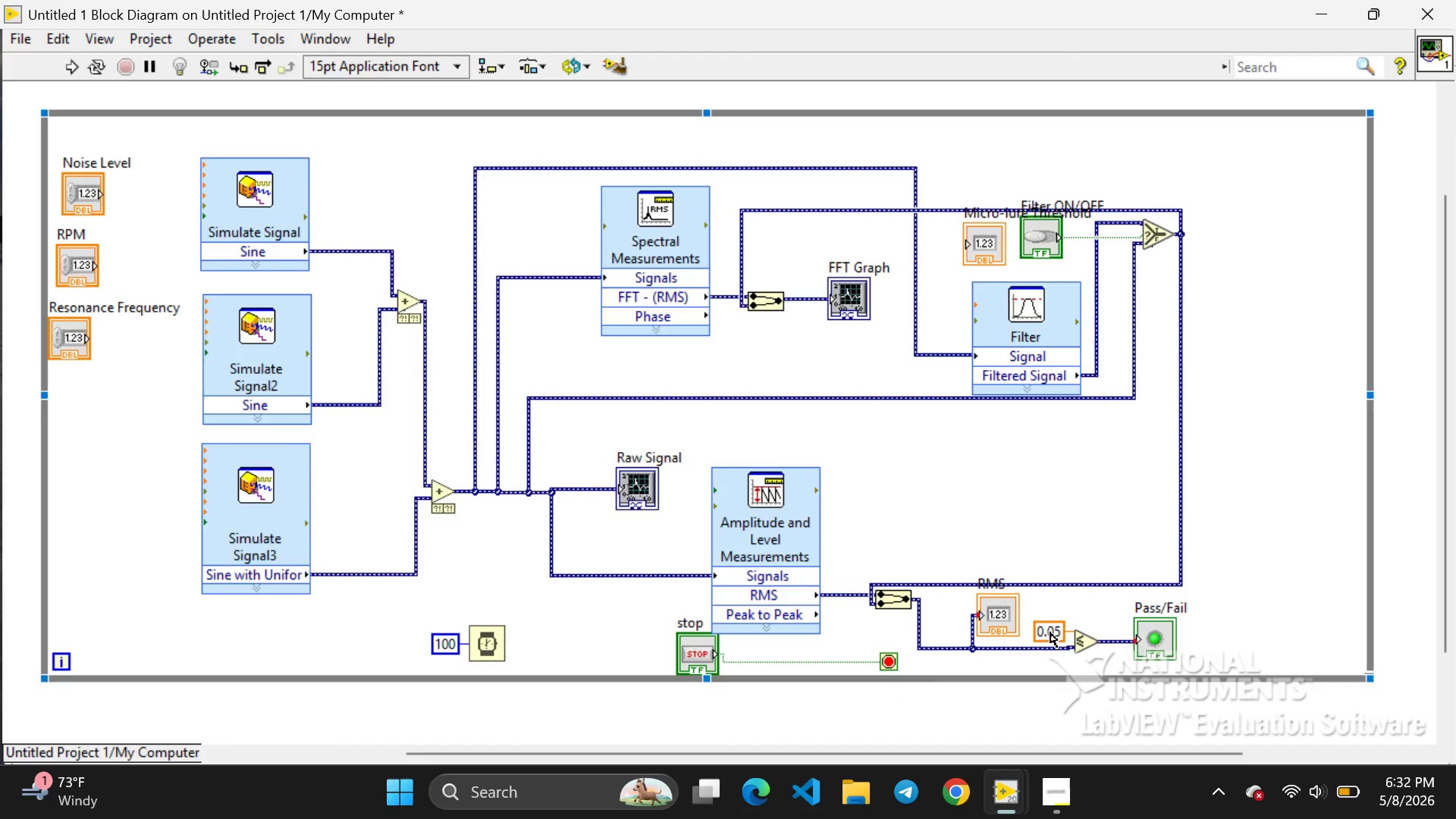 
left_click([1054, 635])
 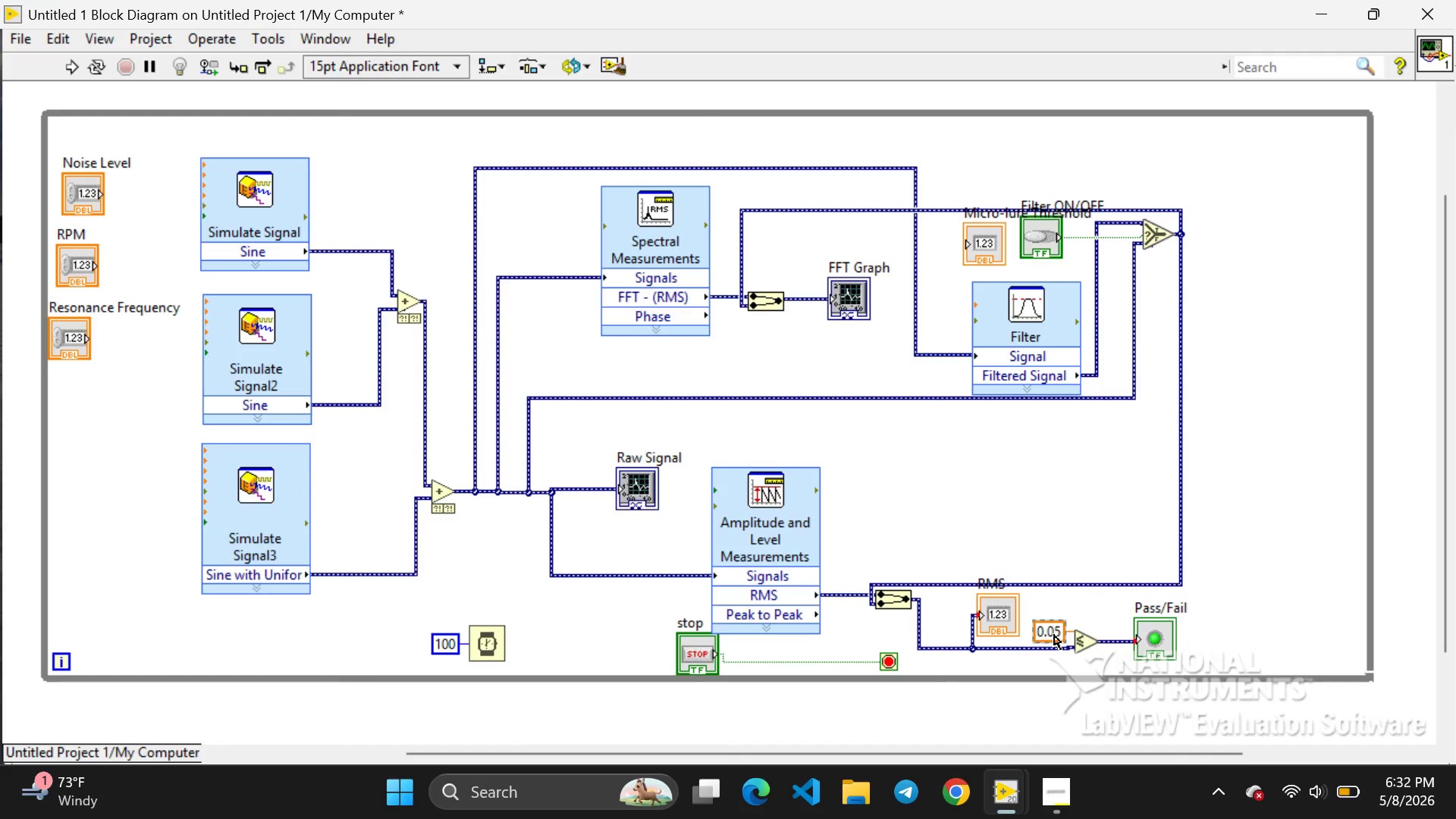 
key(Backspace)
 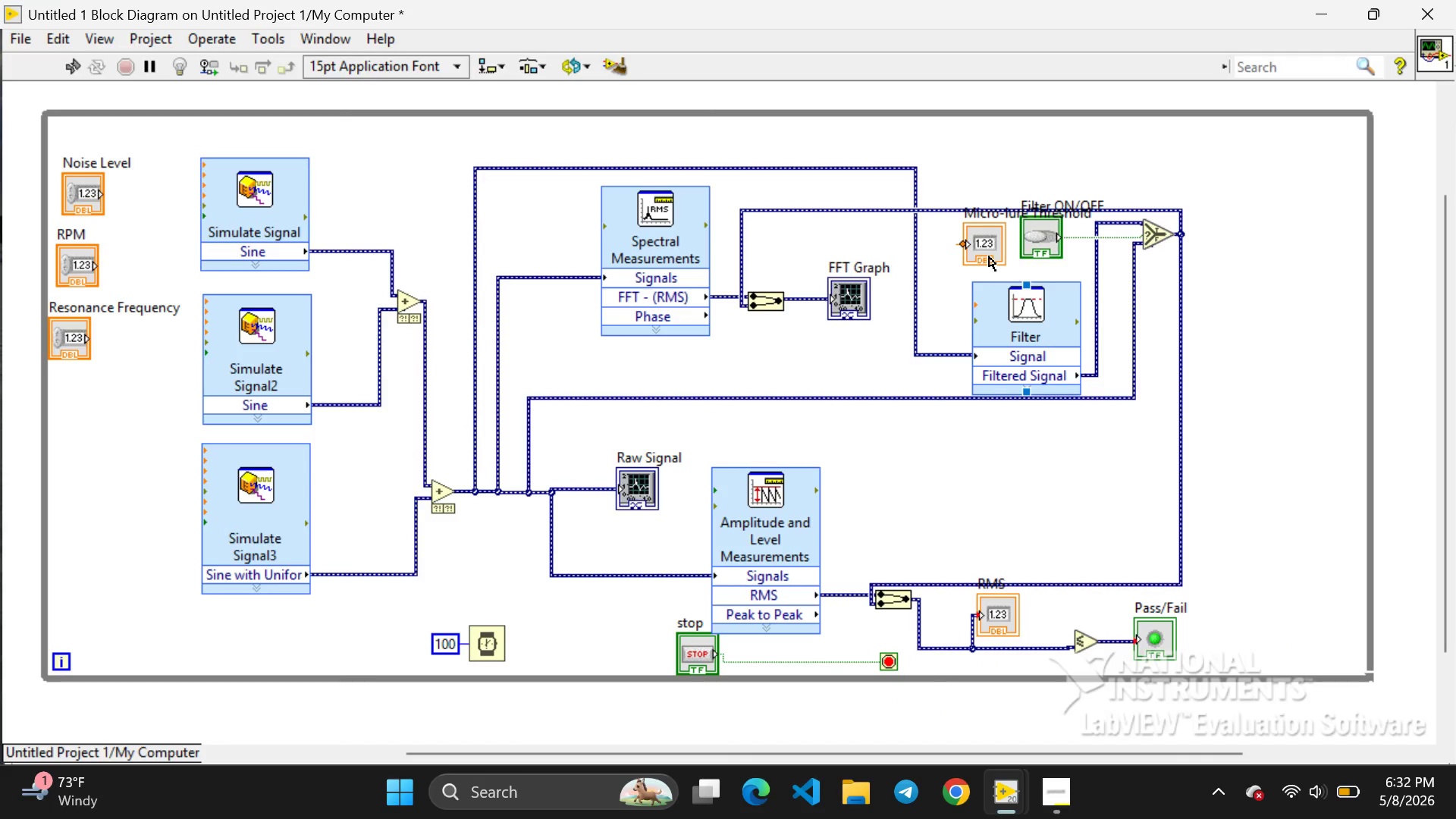 
left_click([988, 253])
 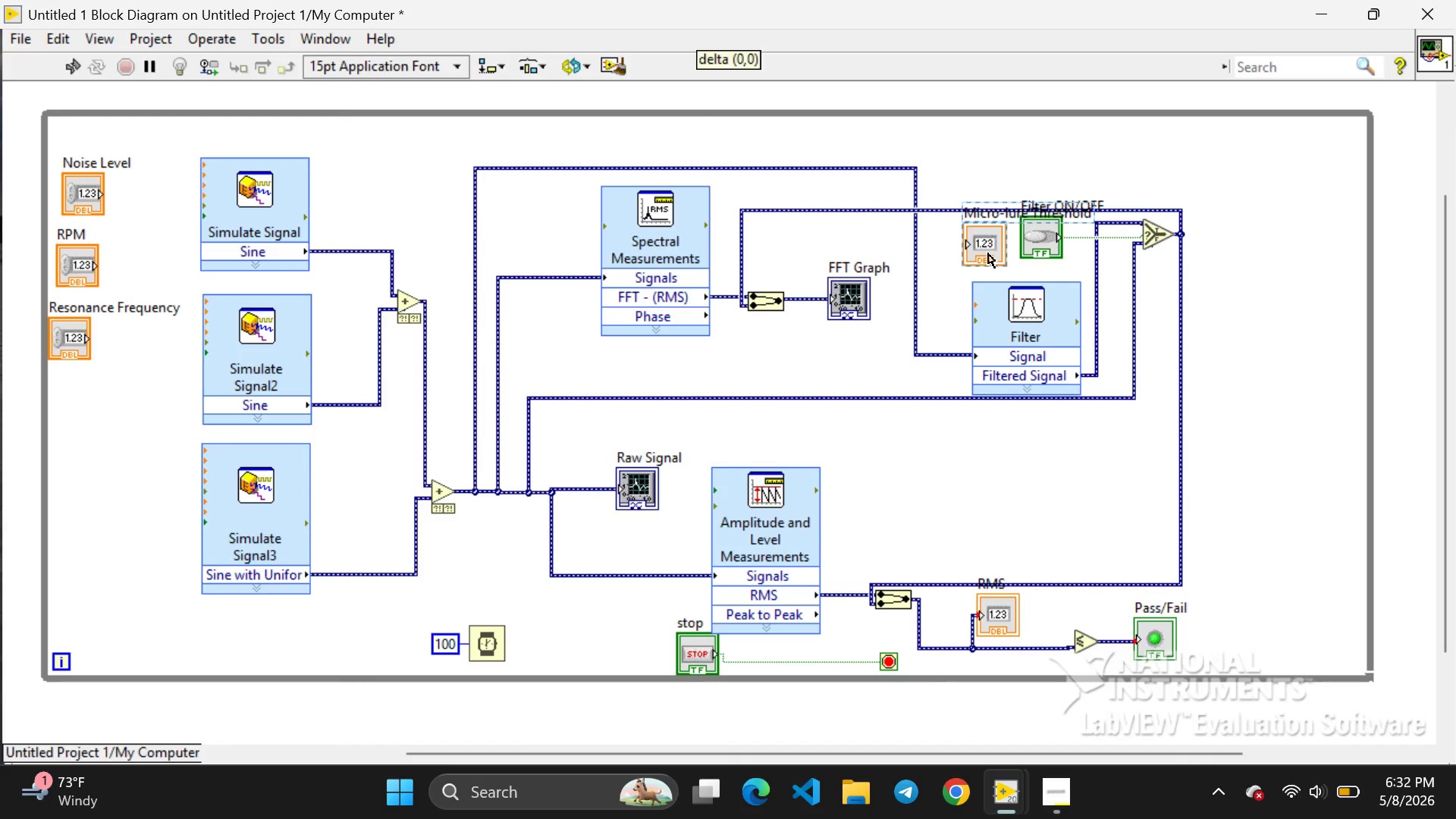 
left_click_drag(start_coordinate=[988, 253], to_coordinate=[1081, 600])
 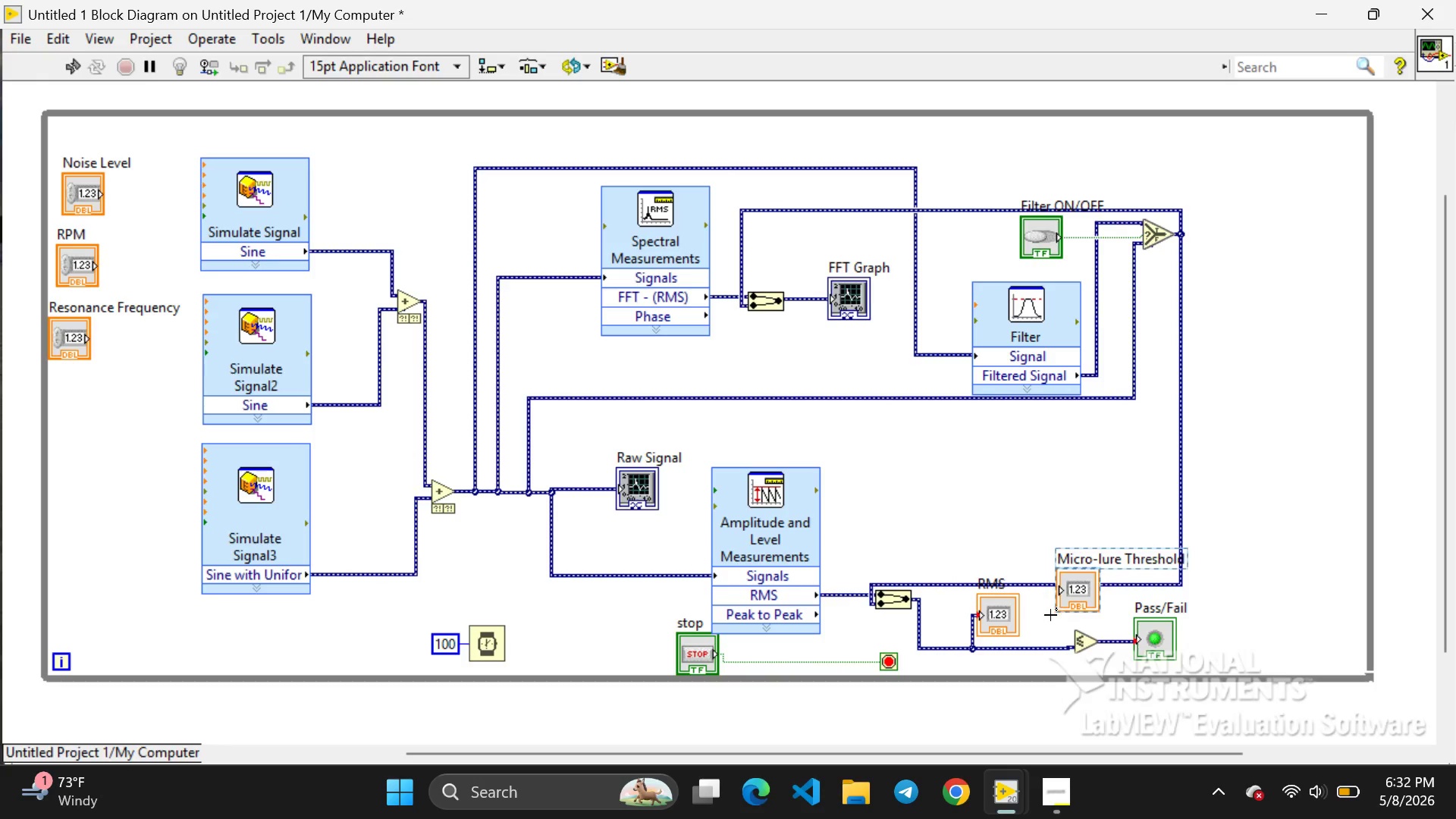 
left_click([1050, 615])
 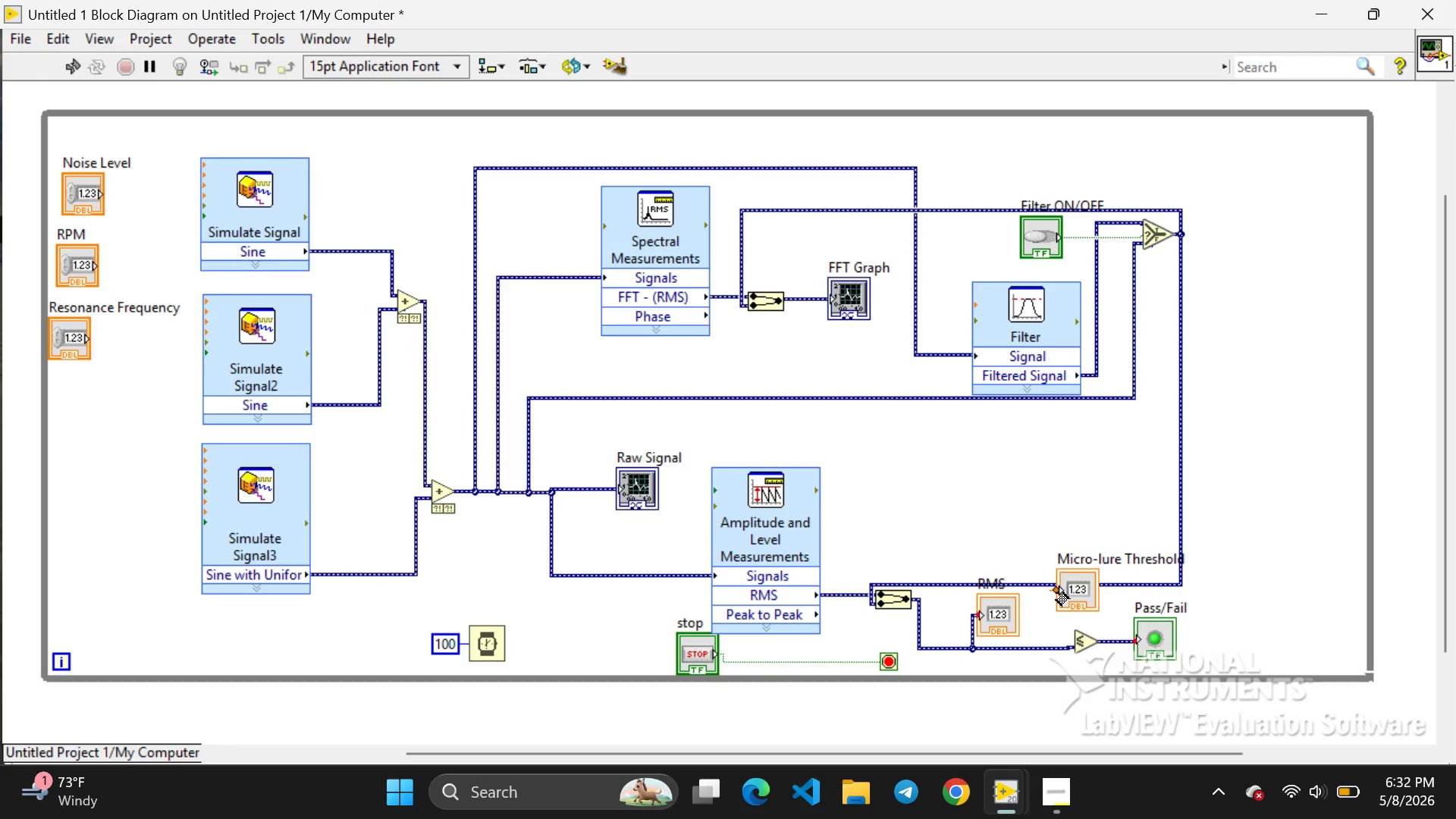 
left_click_drag(start_coordinate=[1056, 593], to_coordinate=[1049, 632])
 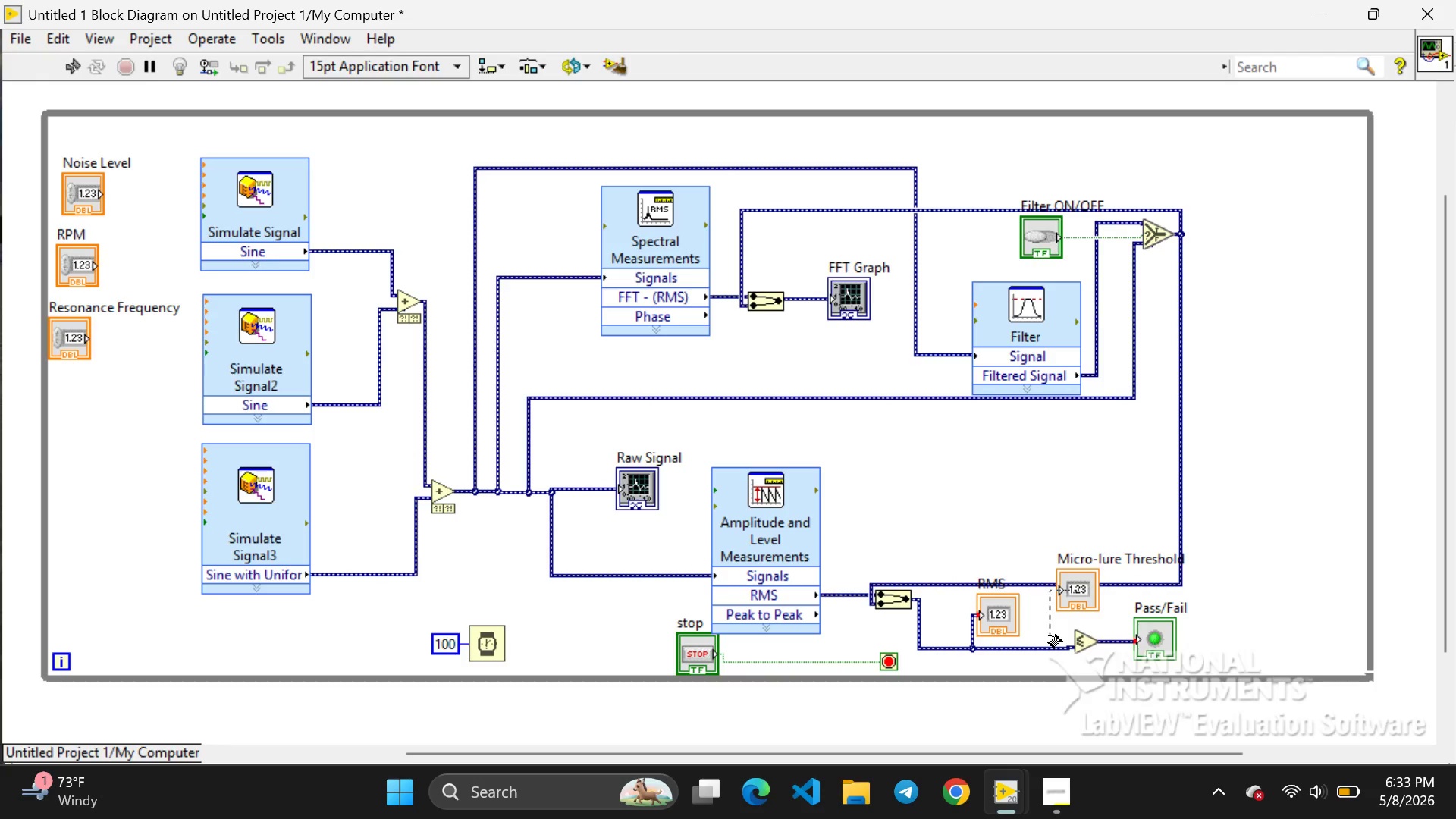 
left_click_drag(start_coordinate=[1049, 635], to_coordinate=[1072, 636])
 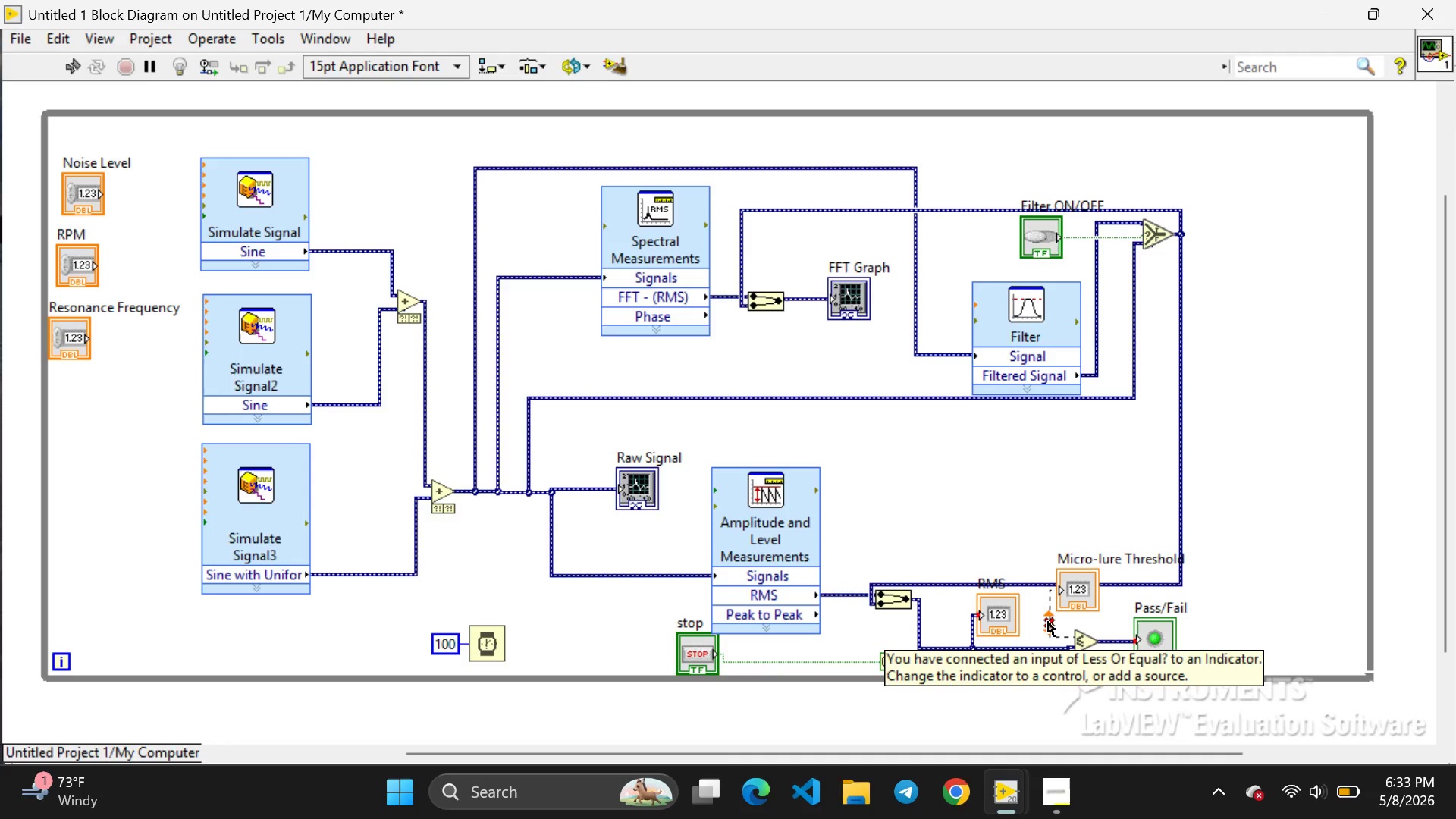 
left_click([1048, 622])
 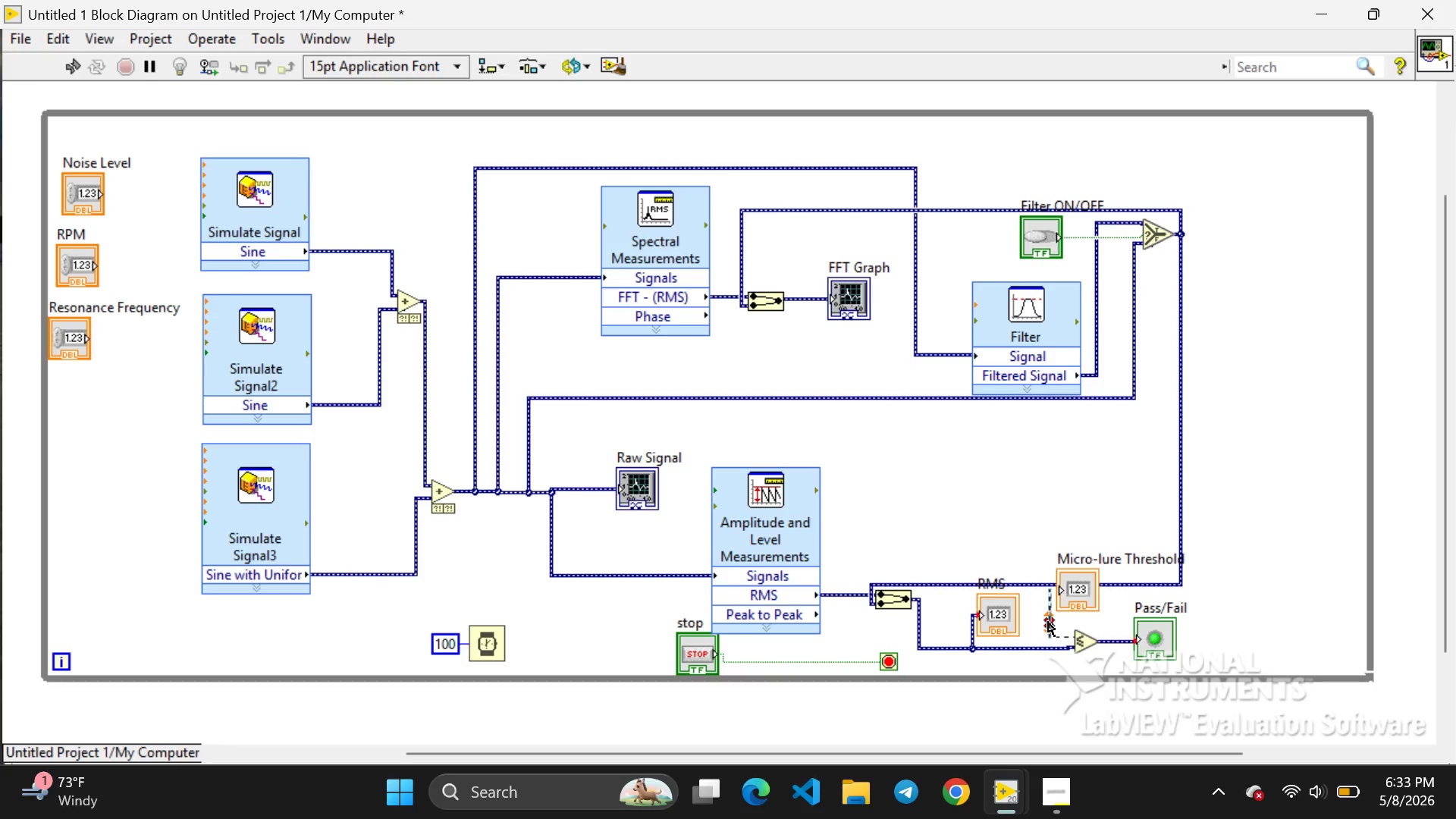 
key(Backspace)
 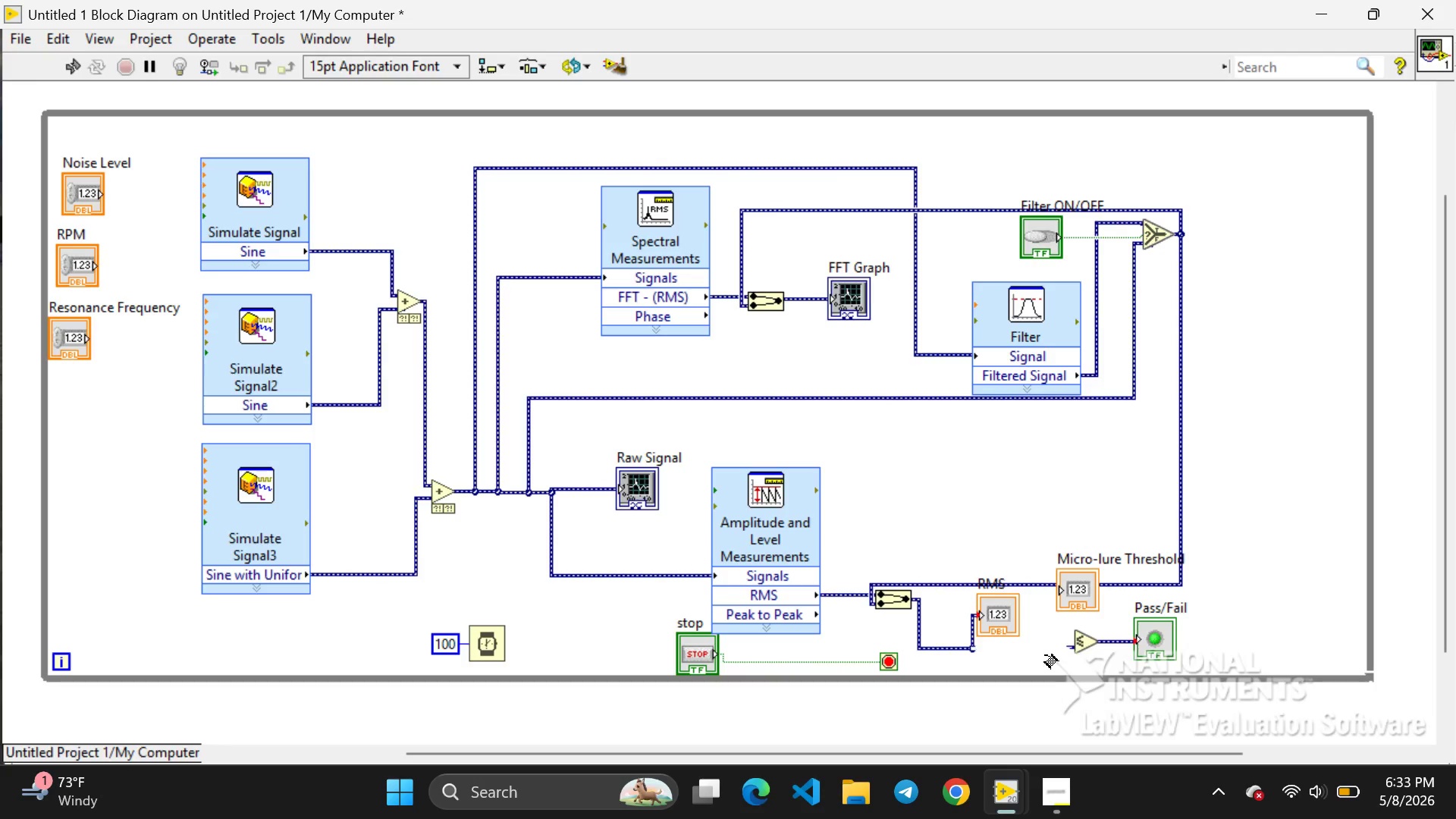 
left_click([1044, 655])
 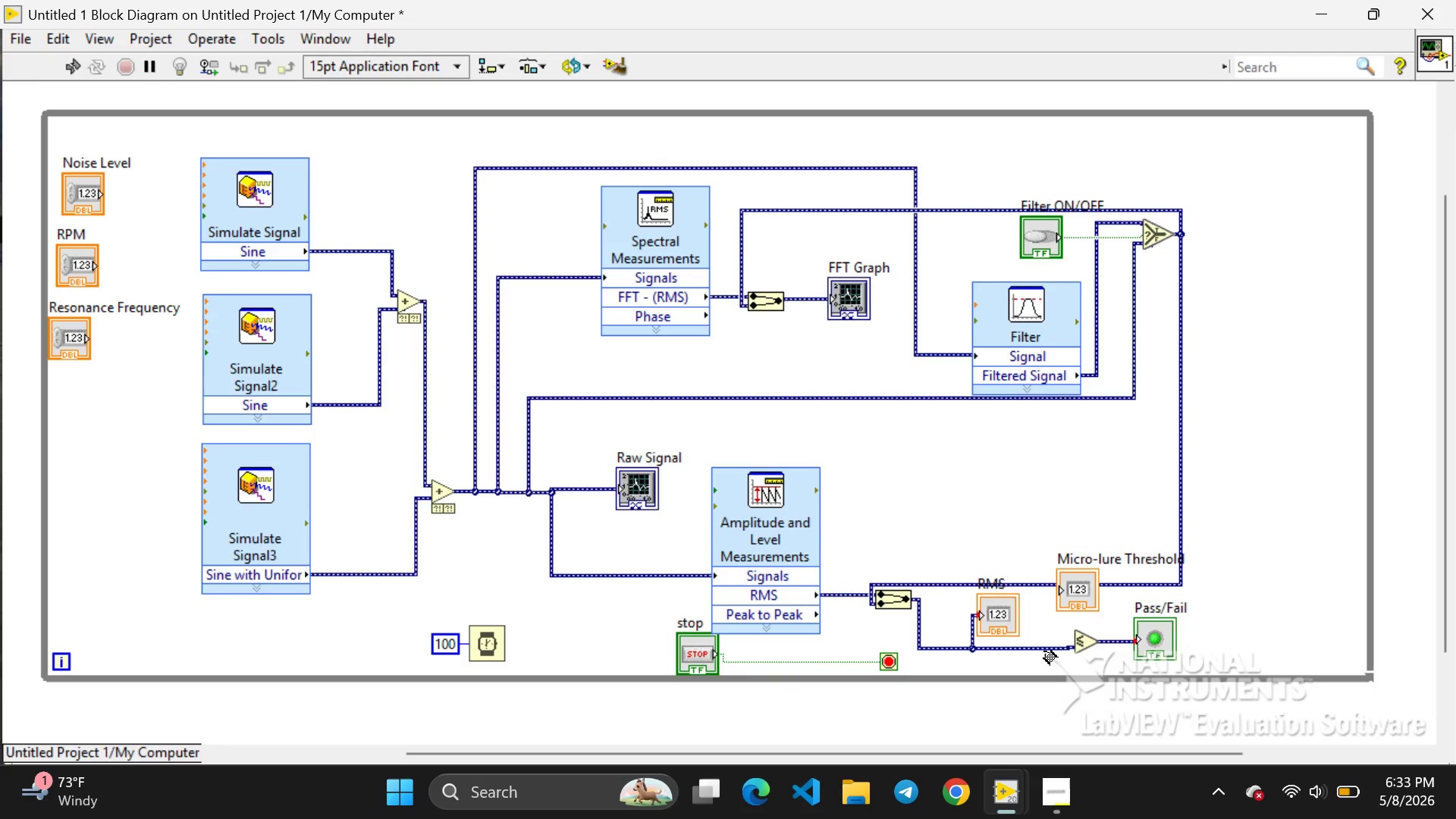 
left_click([1044, 651])
 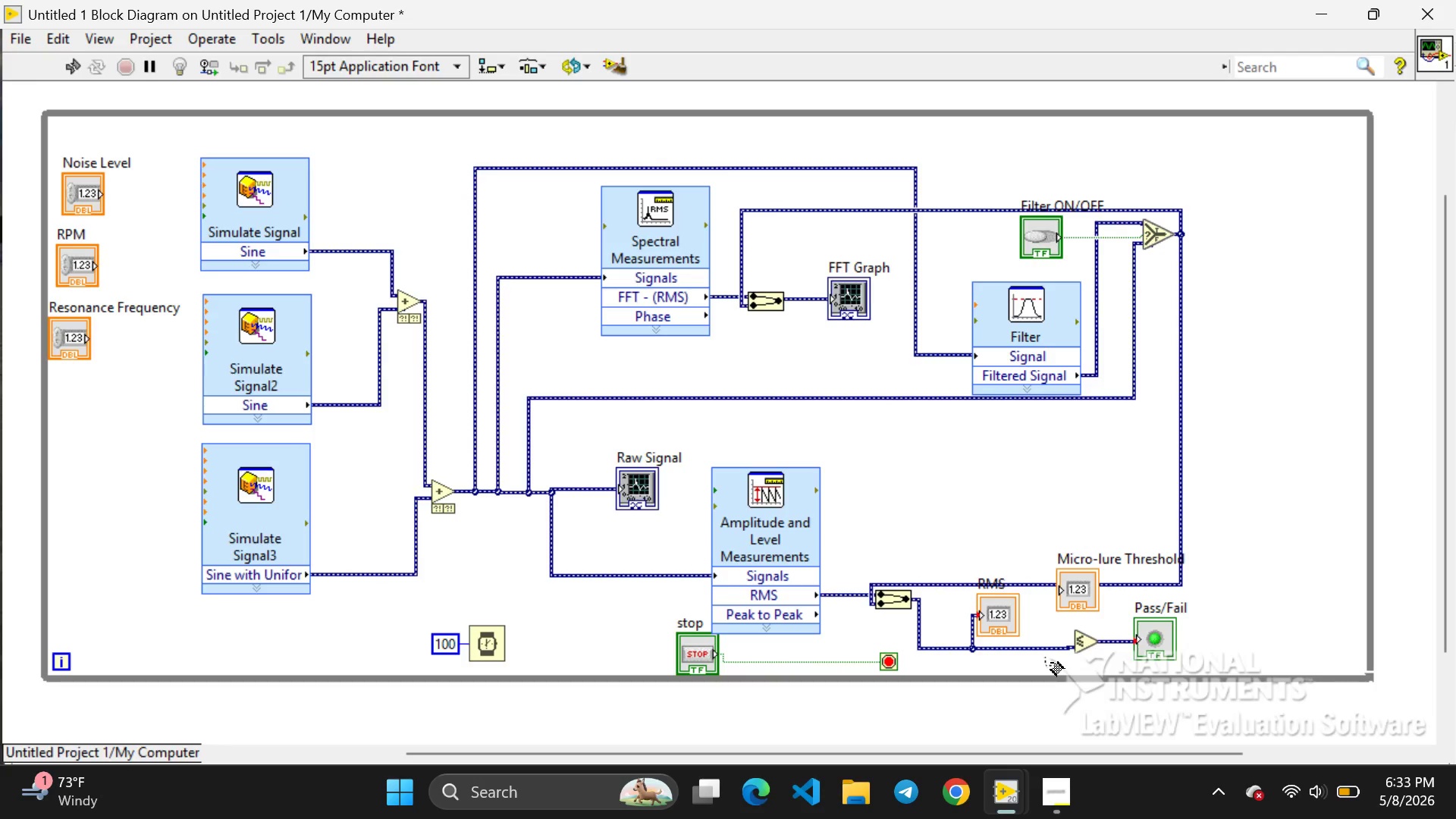 
double_click([1051, 663])
 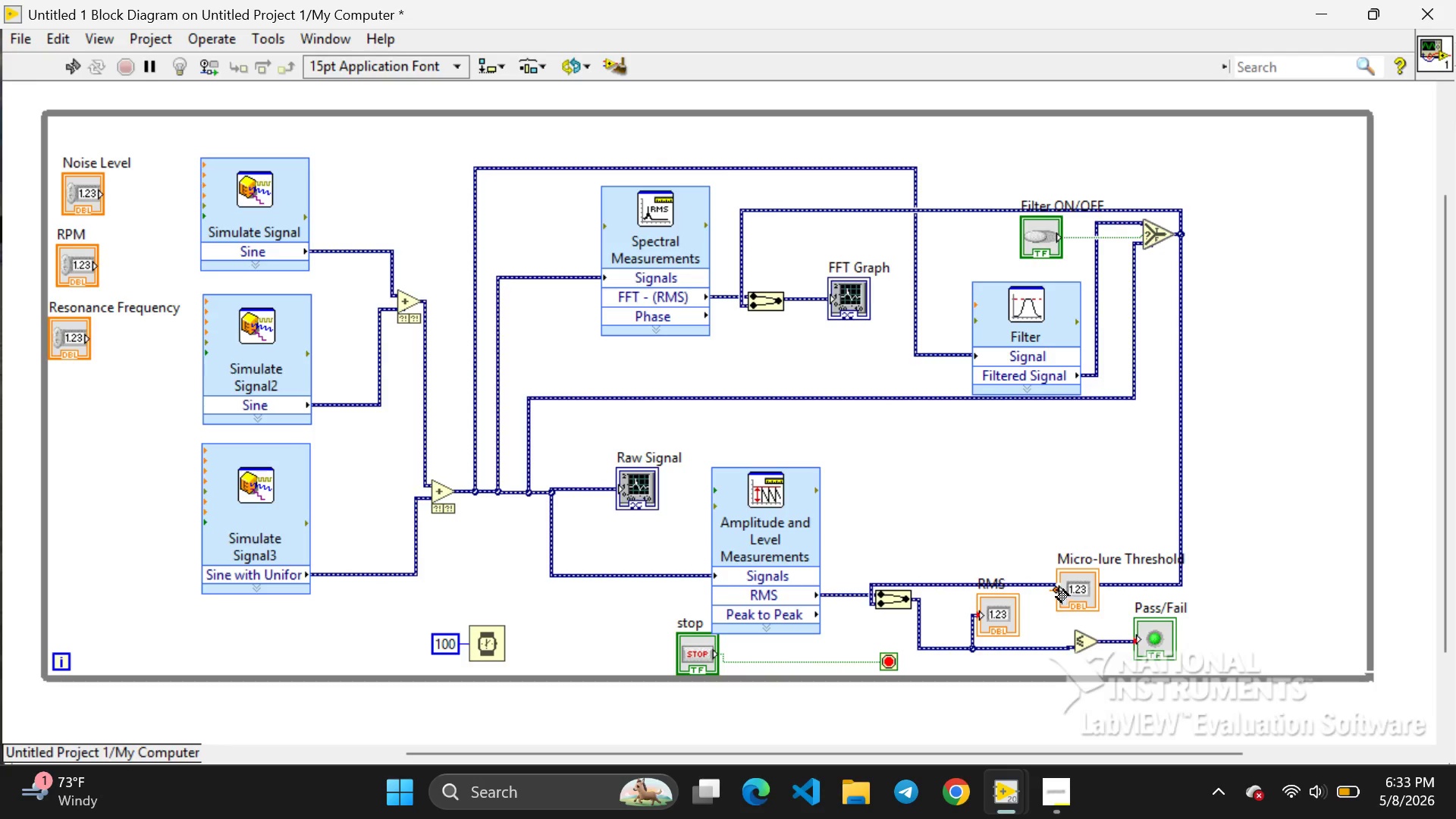 
left_click_drag(start_coordinate=[1056, 589], to_coordinate=[1050, 639])
 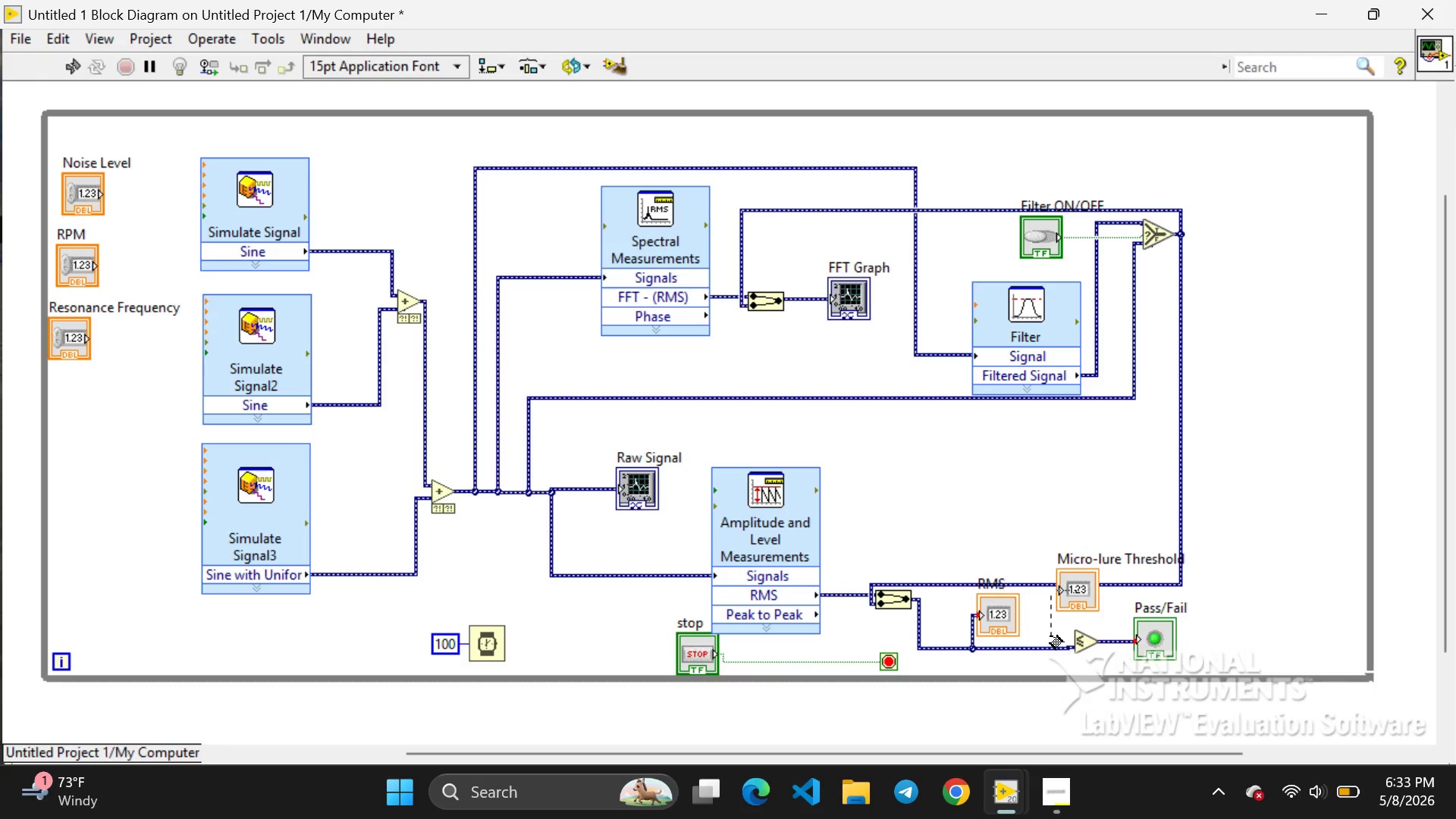 
left_click_drag(start_coordinate=[1050, 636], to_coordinate=[1070, 626])
 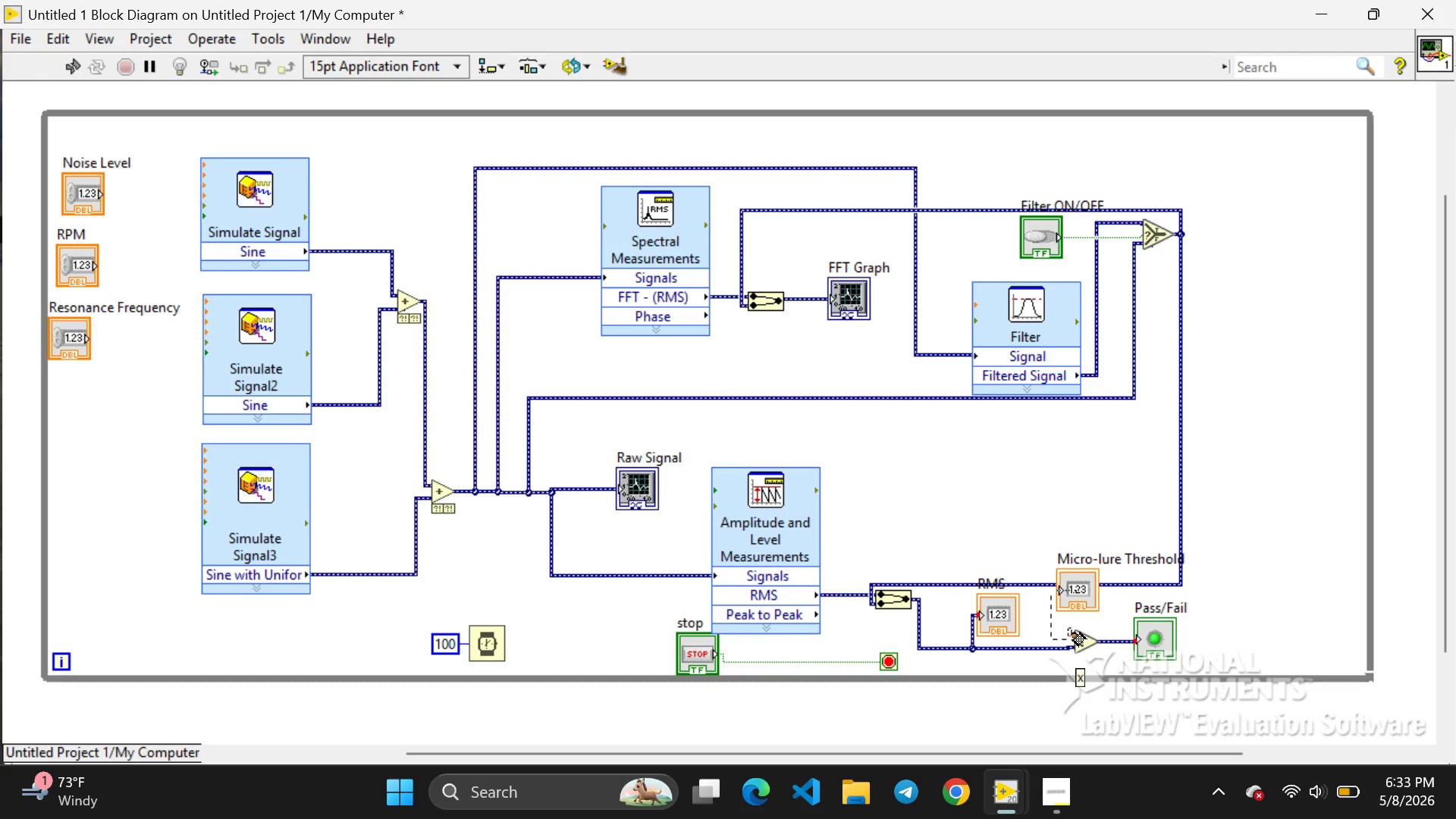 
double_click([1073, 633])
 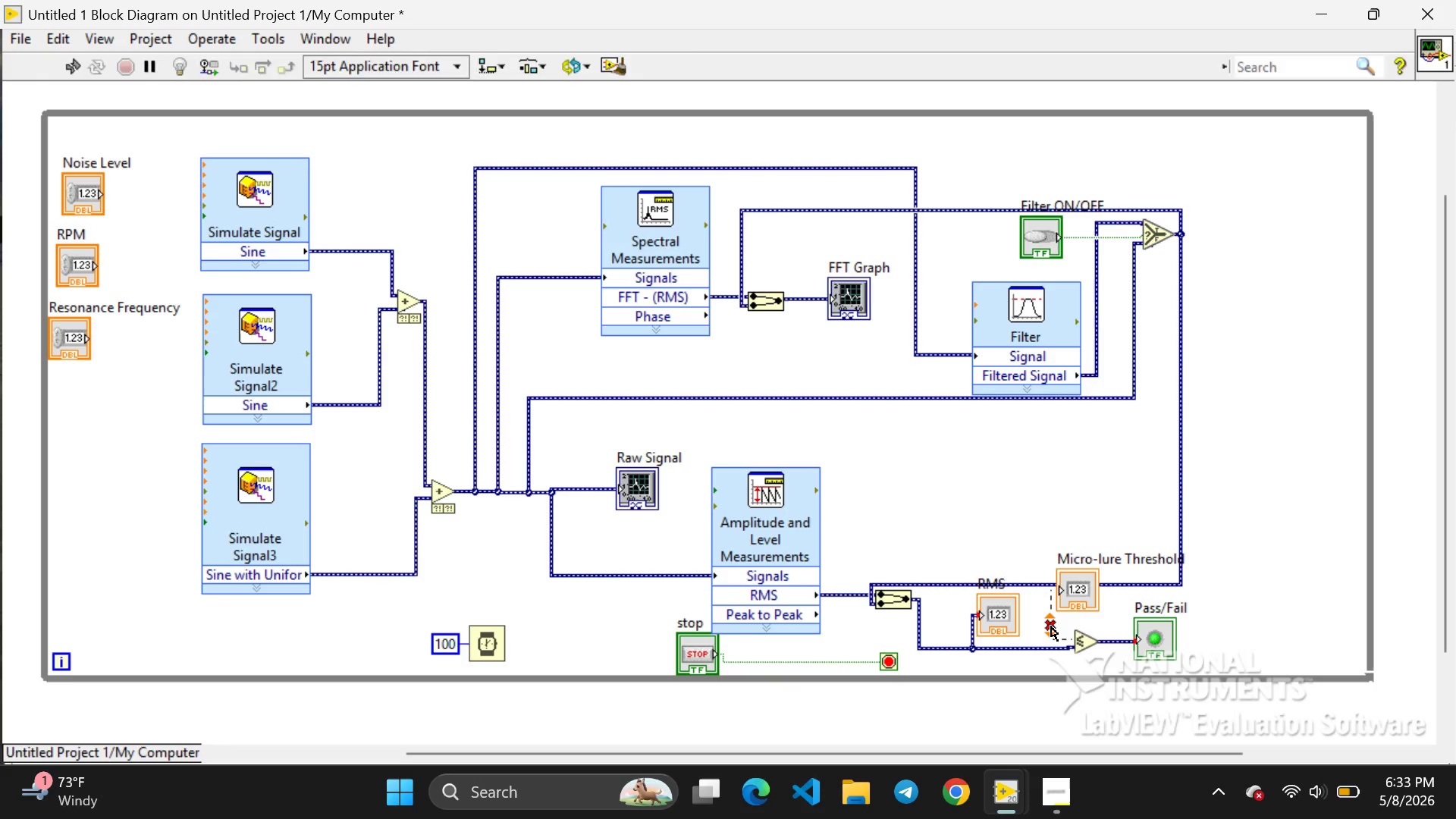 
left_click([1051, 626])
 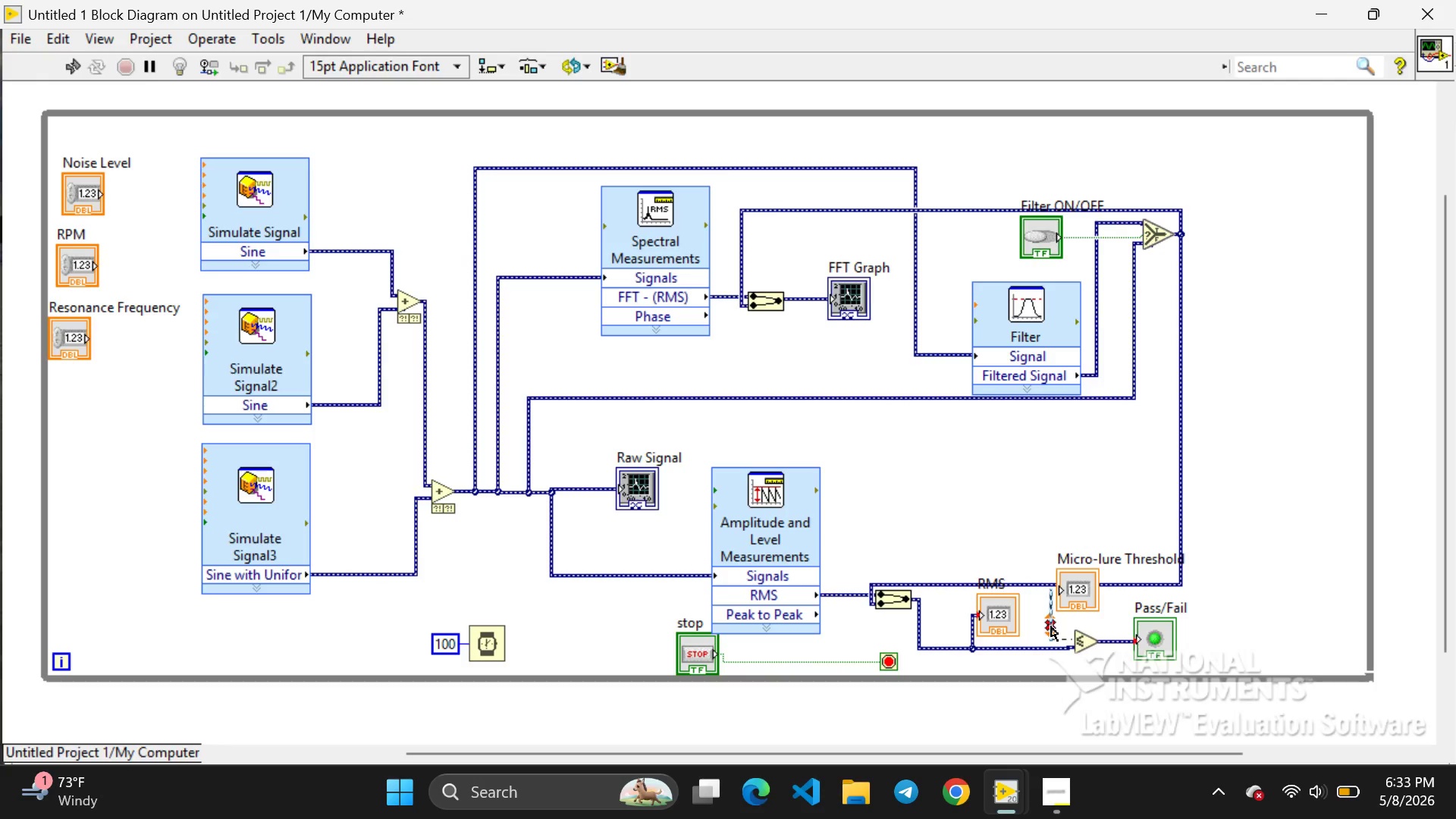 
key(Backspace)
 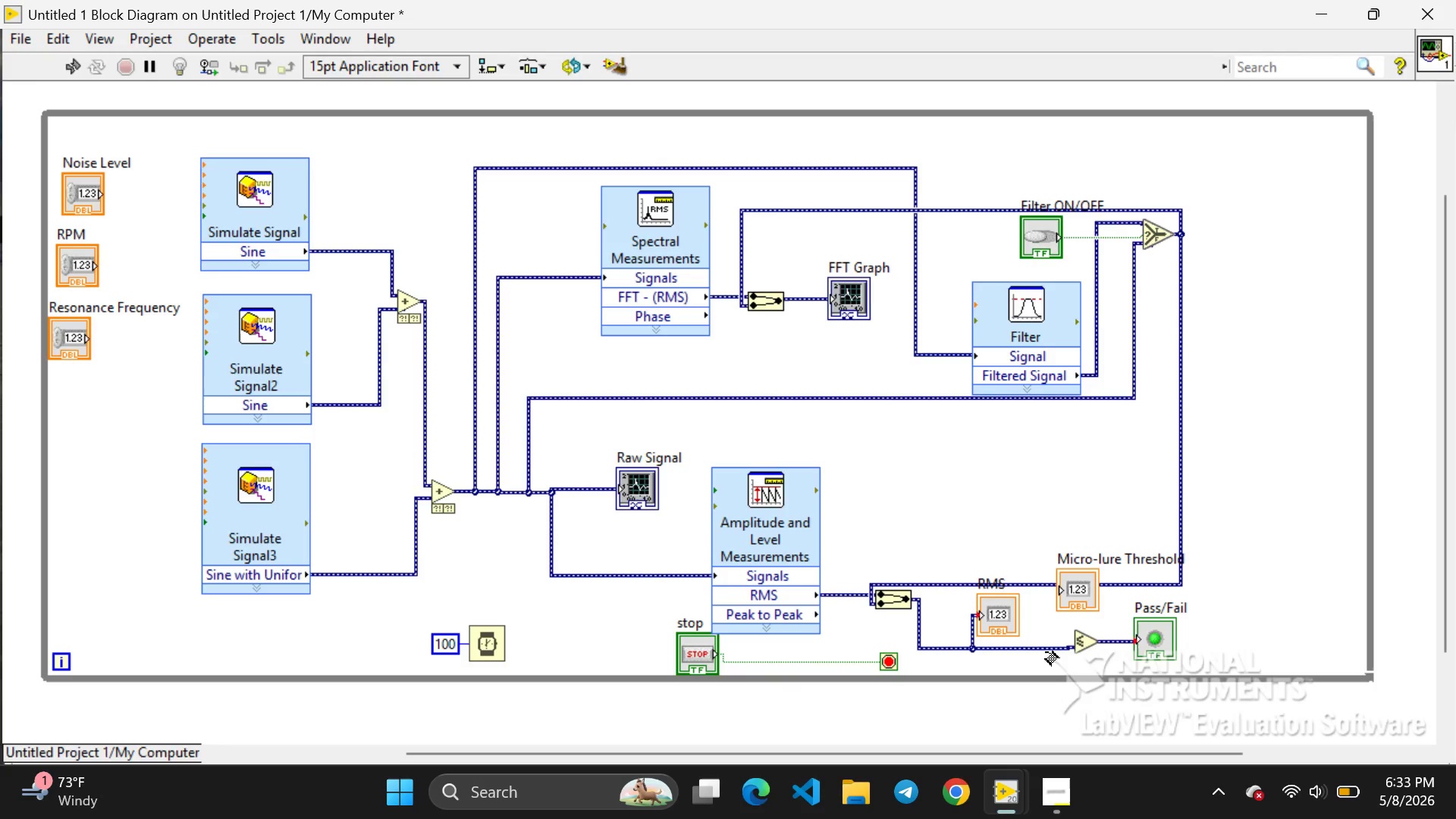 
left_click([1046, 652])
 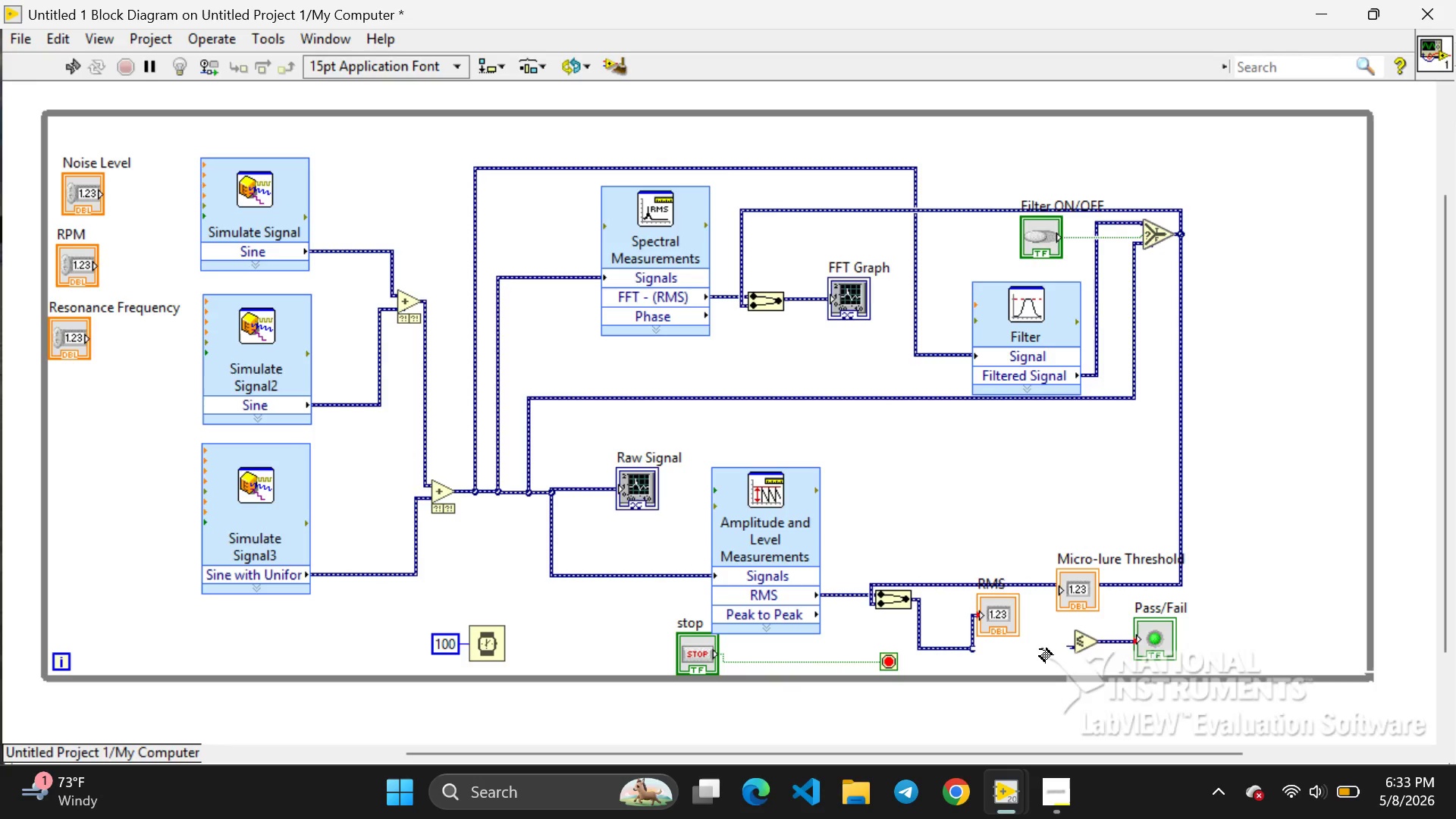 
left_click([1040, 649])
 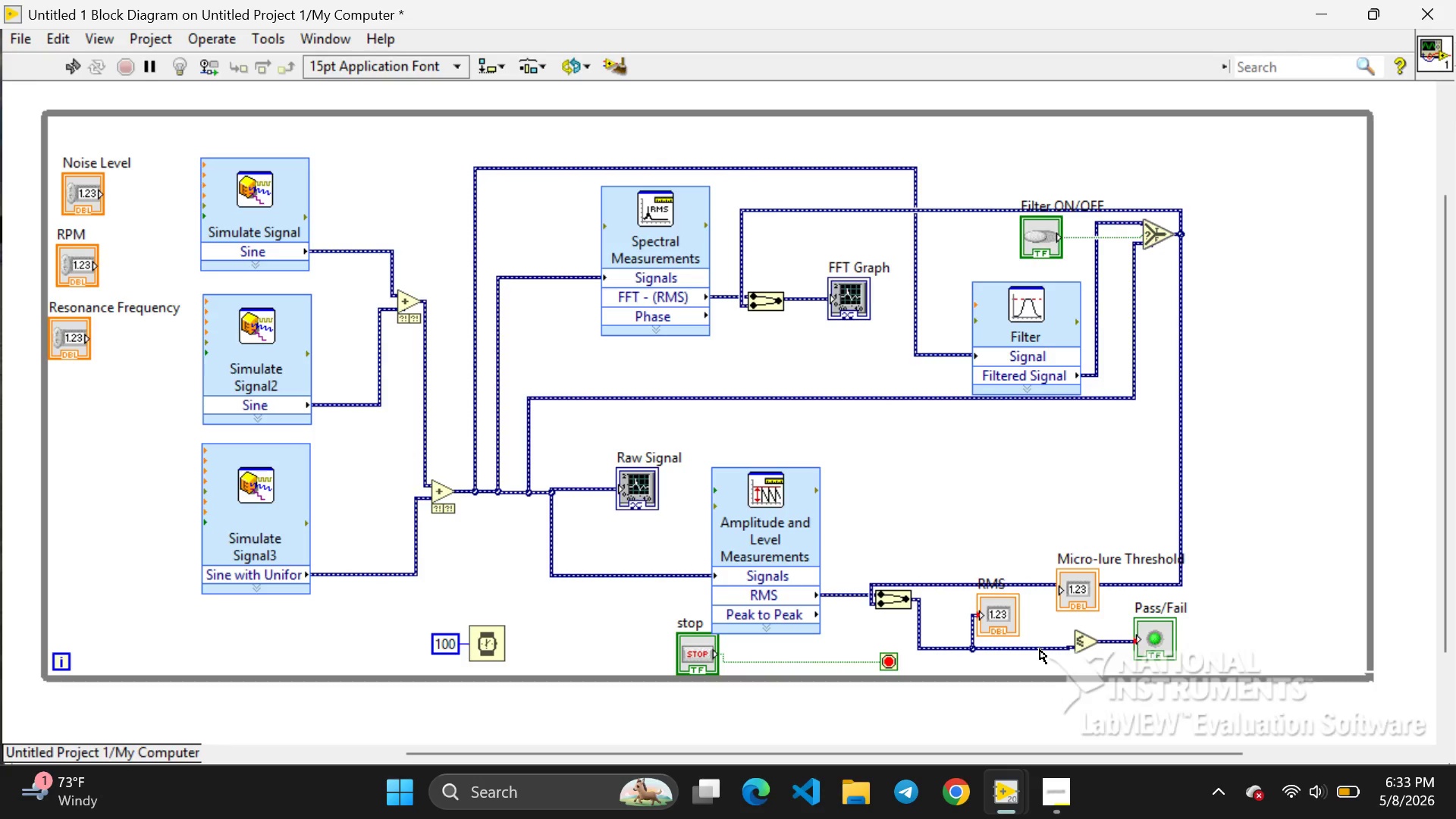 
key(Backspace)
 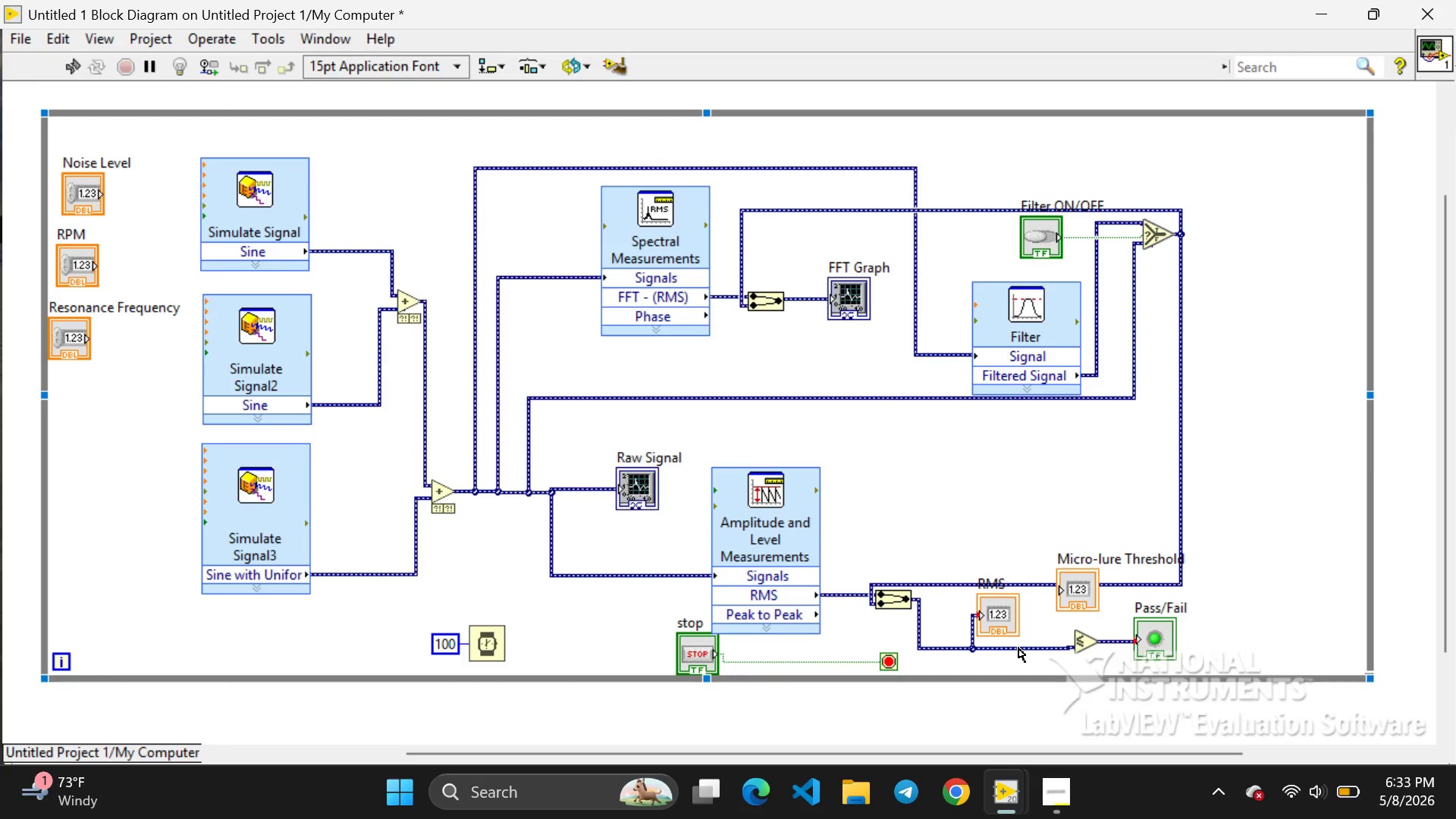 
left_click([1018, 648])
 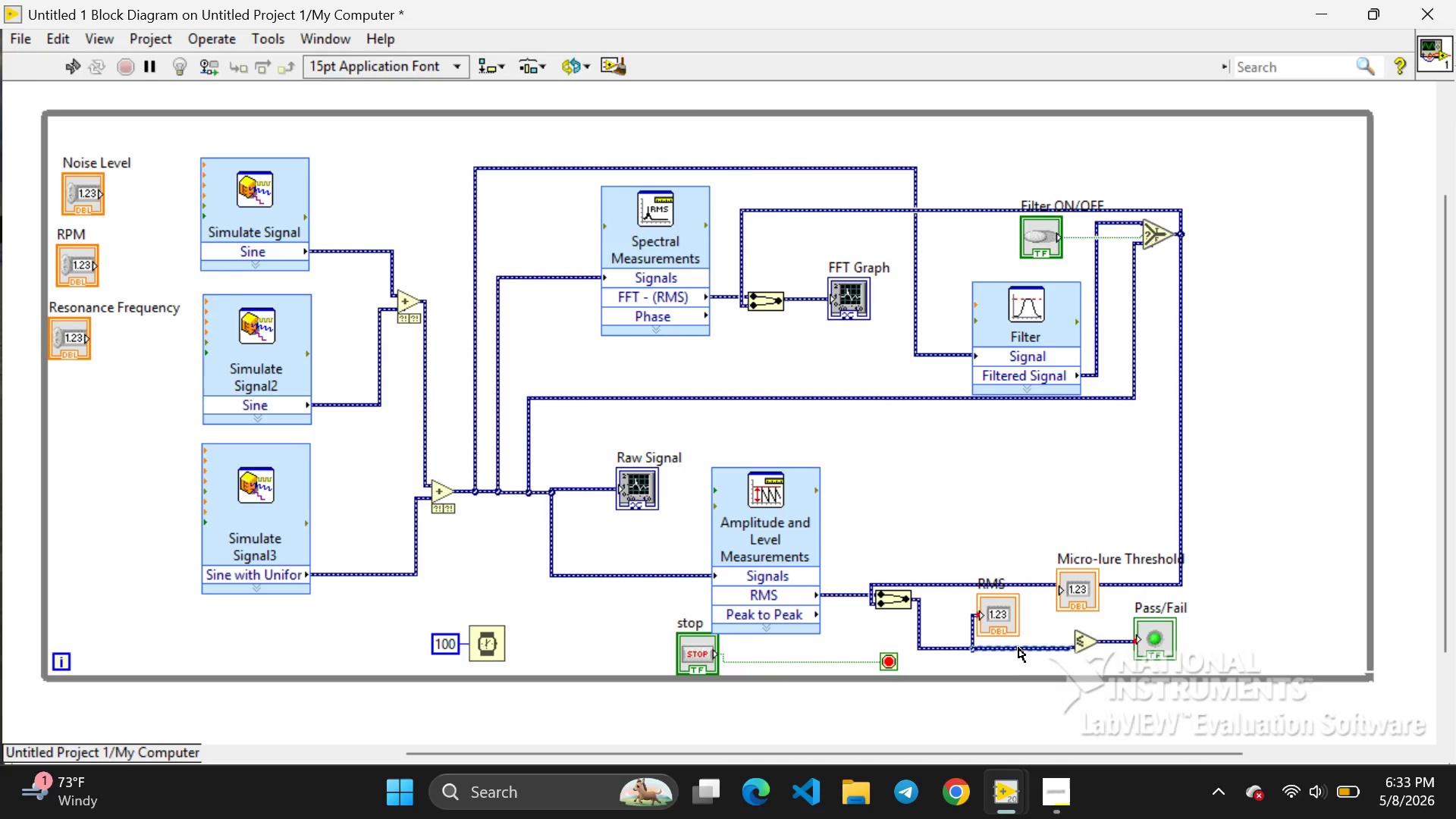 
key(Backspace)
 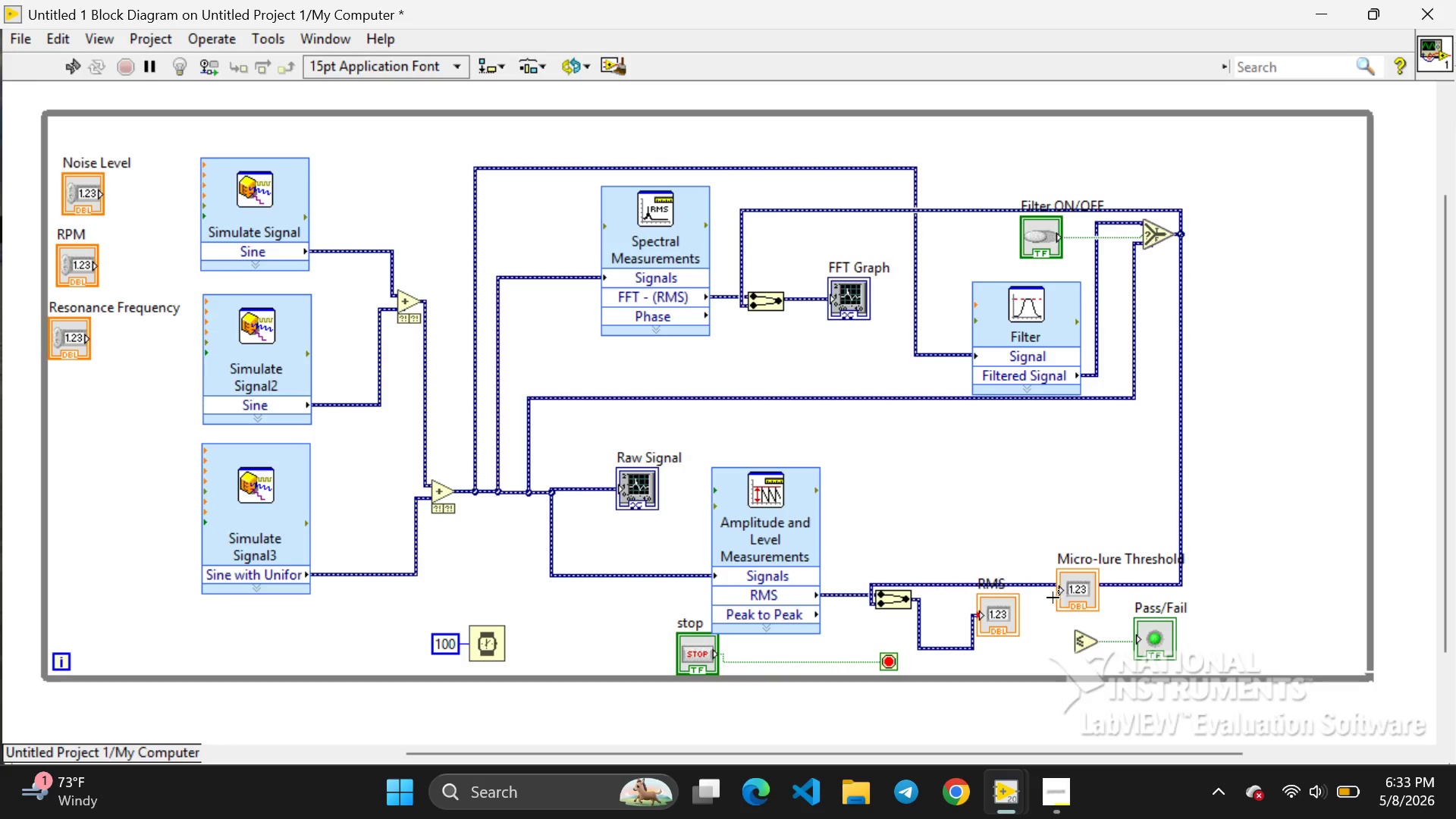 
left_click_drag(start_coordinate=[1053, 591], to_coordinate=[1045, 648])
 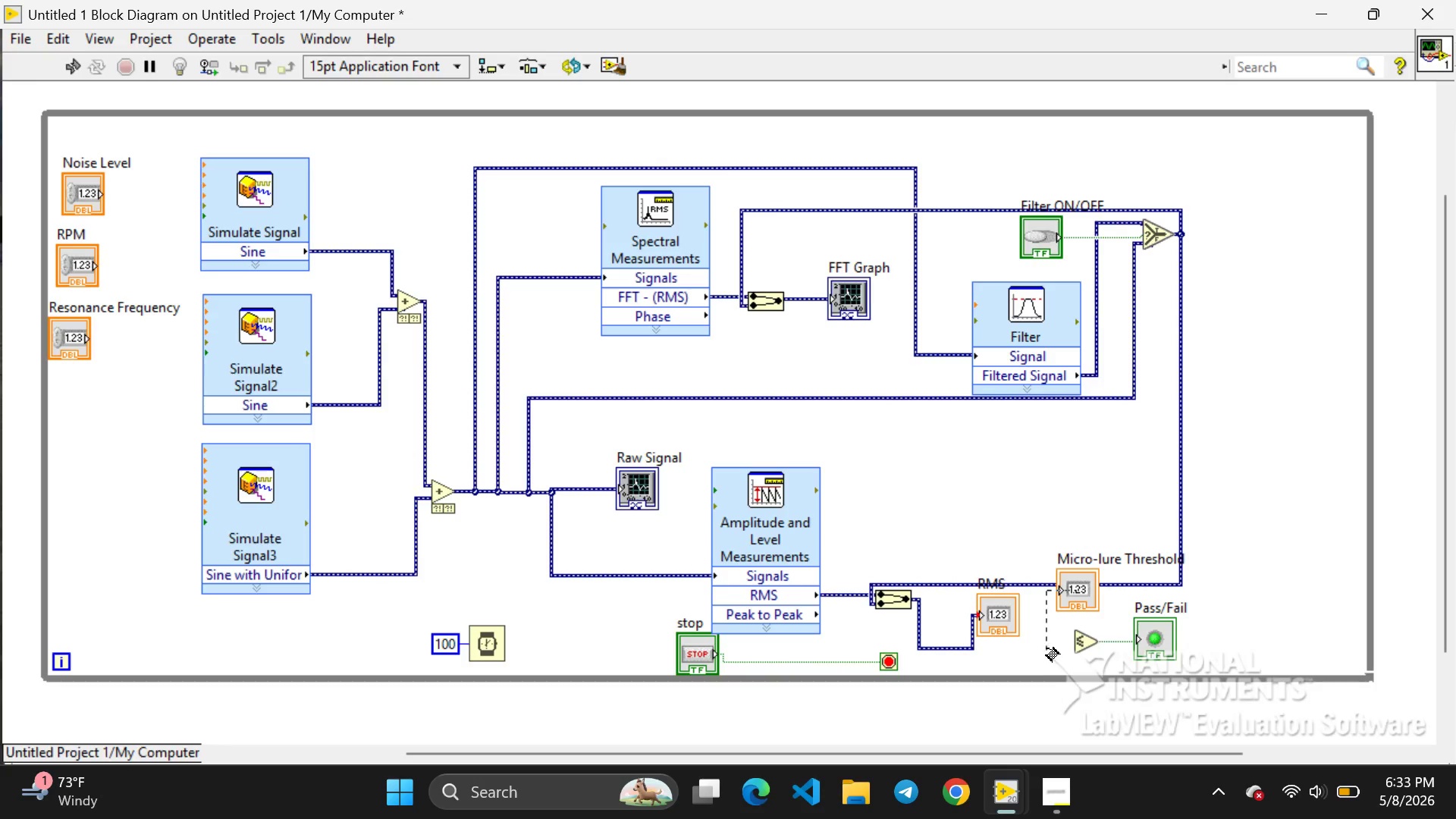 
left_click_drag(start_coordinate=[1045, 648], to_coordinate=[1072, 644])
 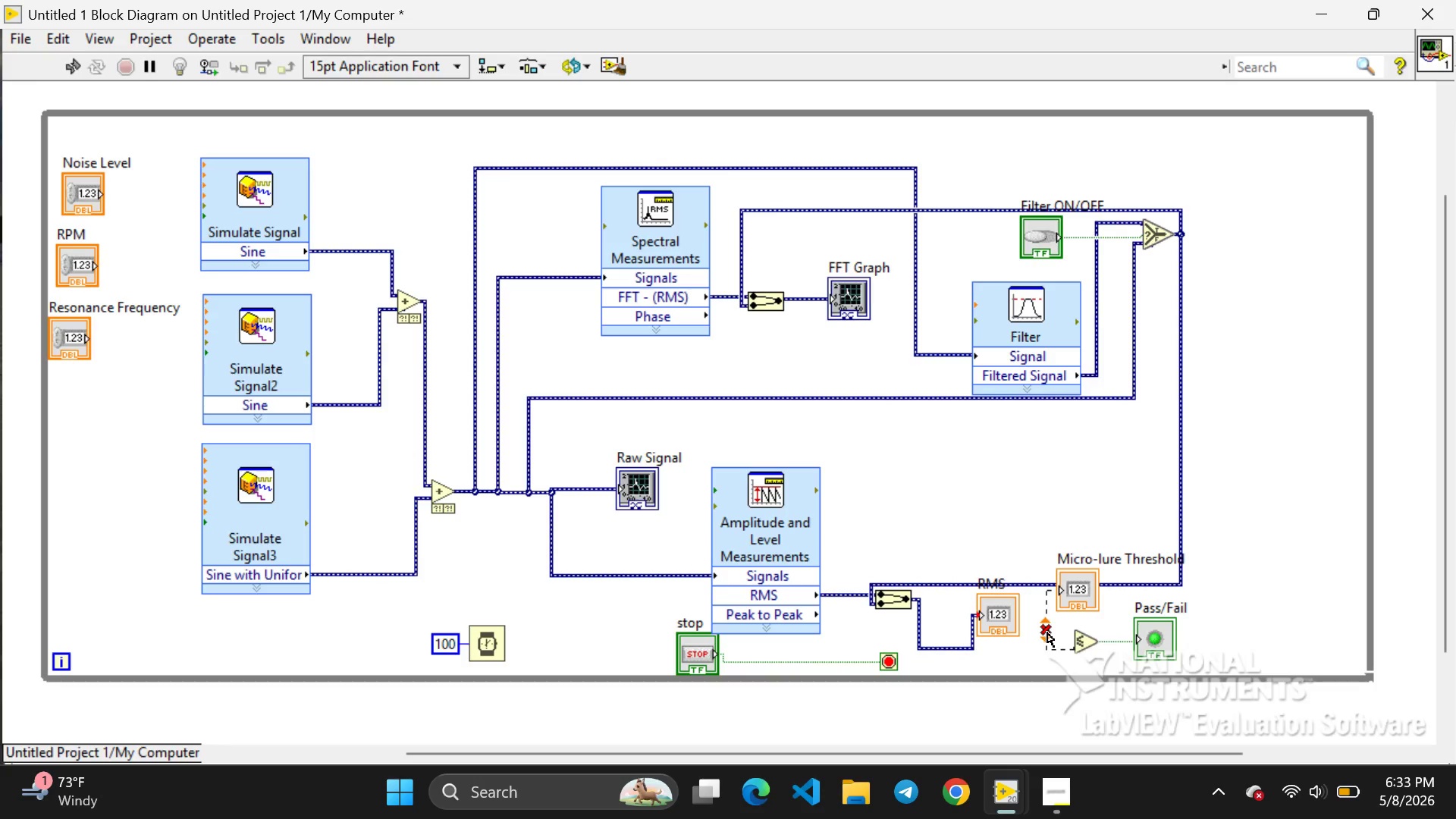 
left_click([1046, 632])
 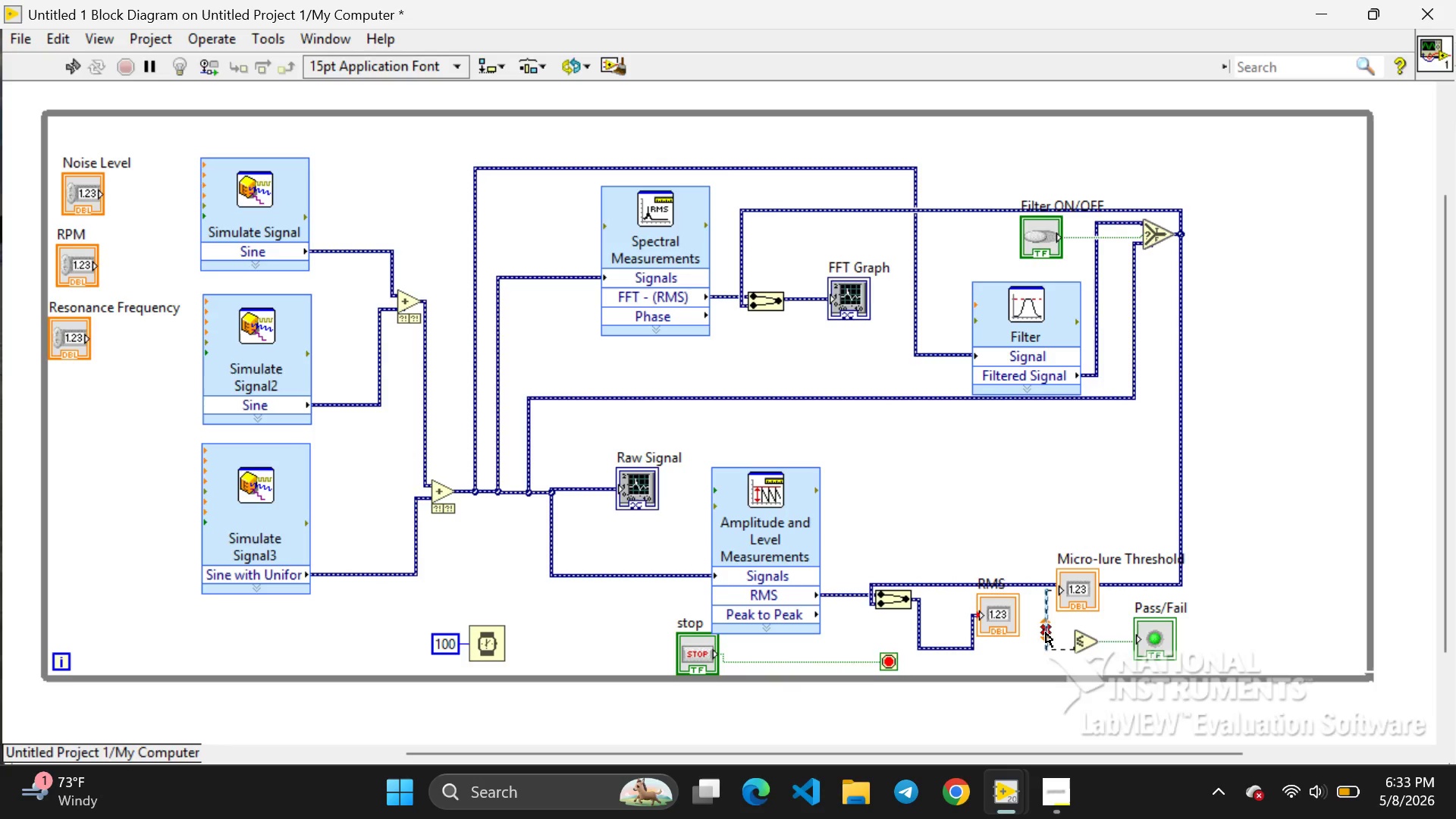 
key(Backspace)
 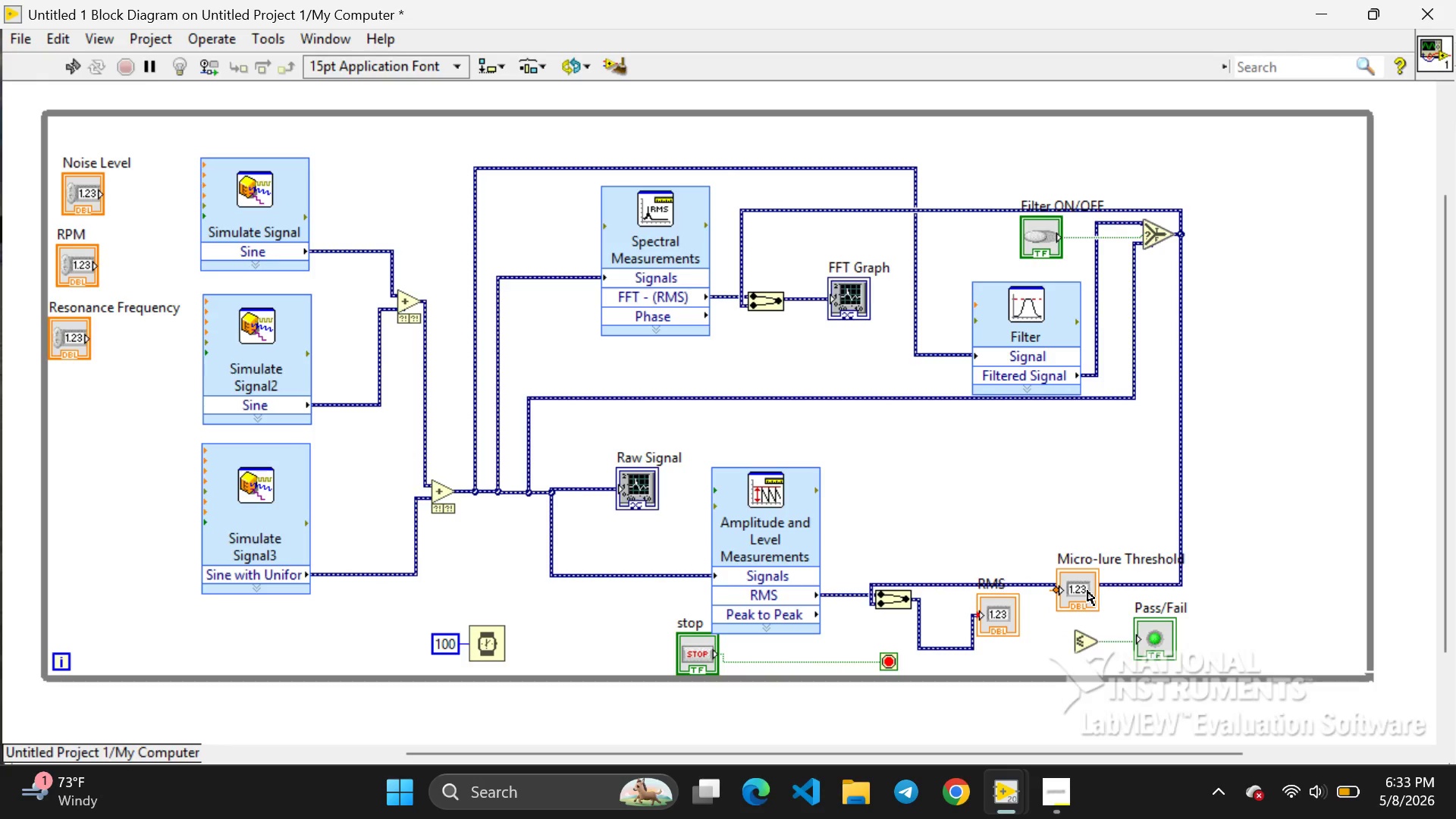 
left_click([1087, 591])
 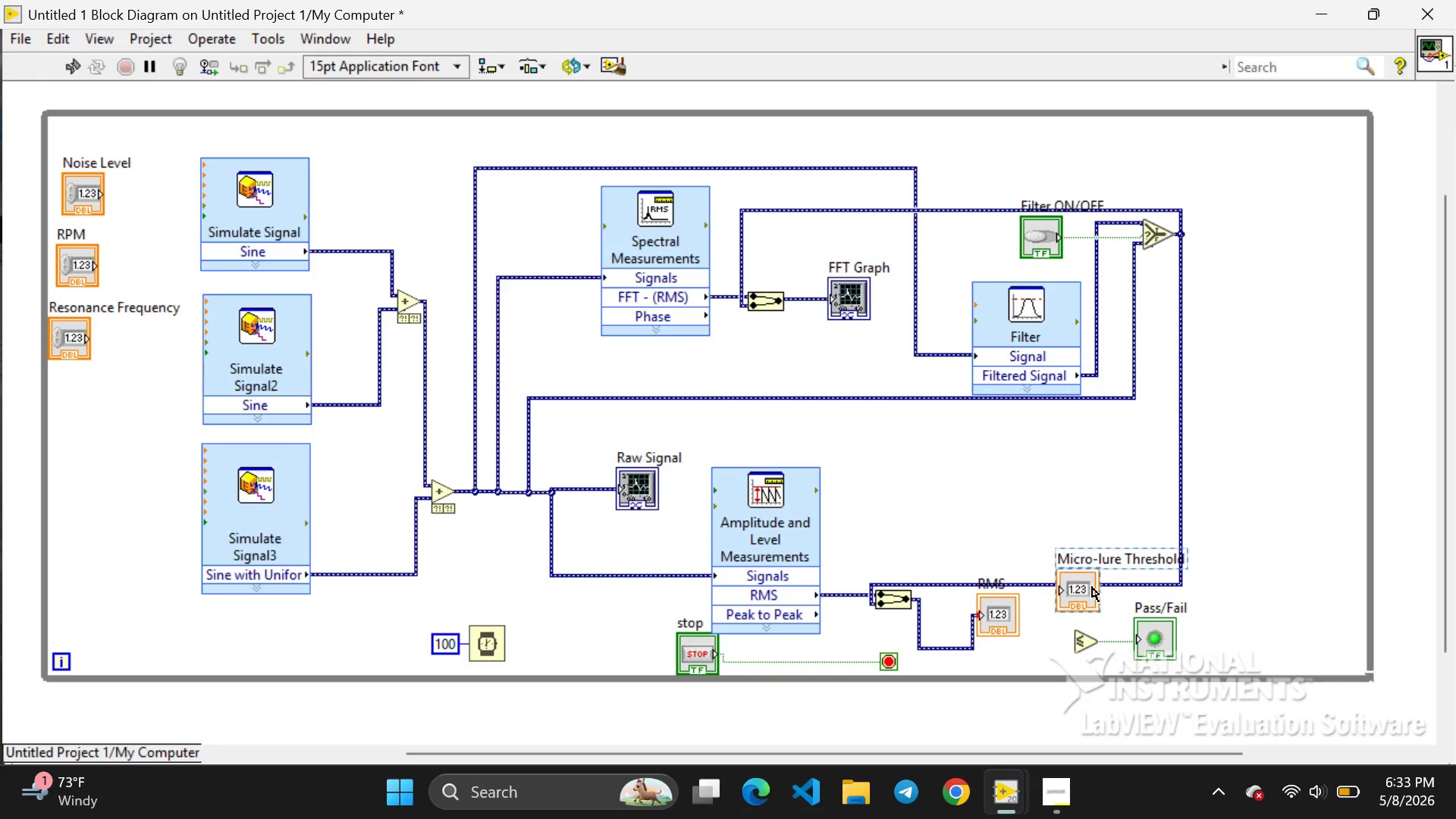 
left_click_drag(start_coordinate=[1088, 588], to_coordinate=[1239, 547])
 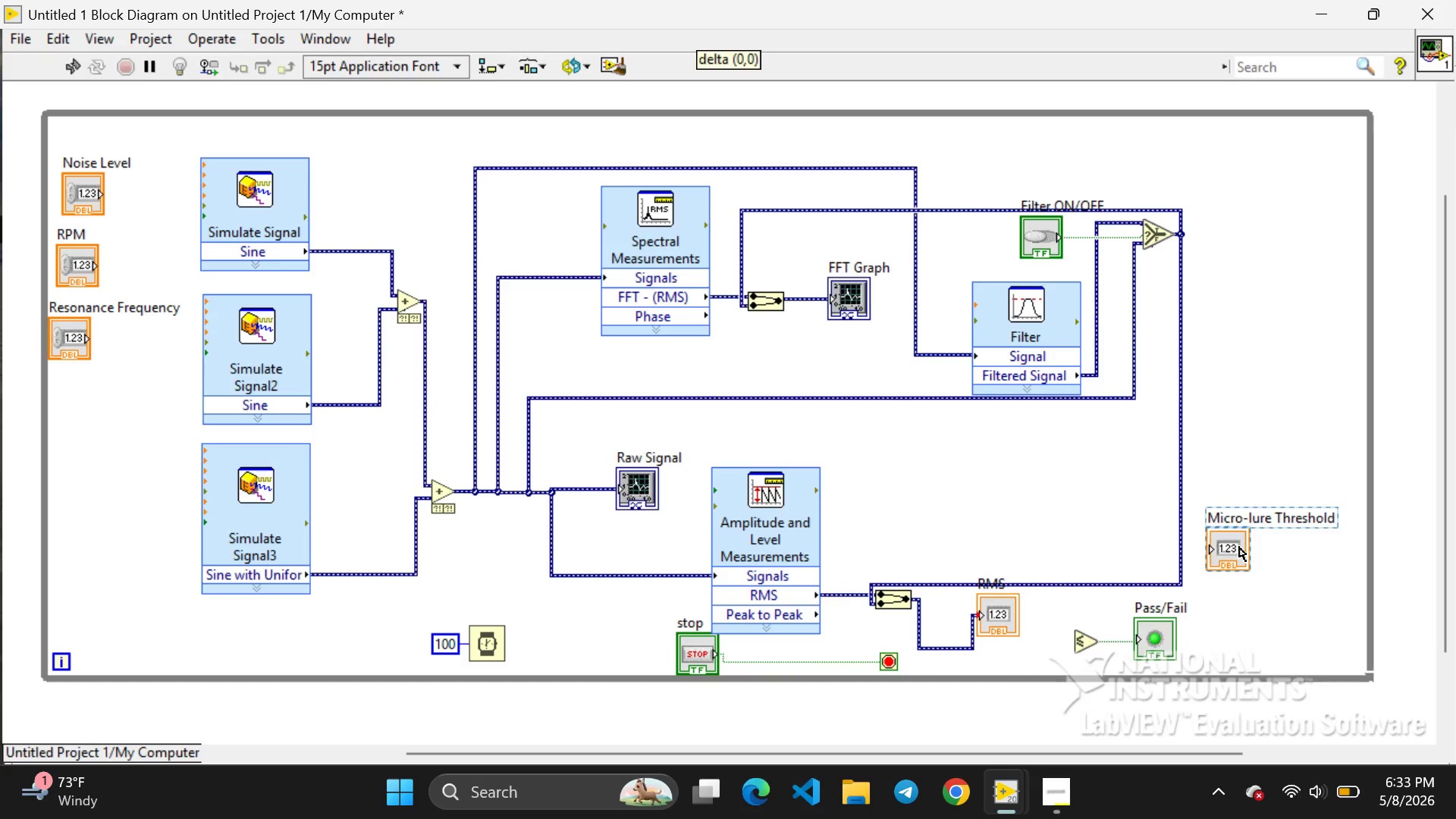 
left_click([1239, 547])
 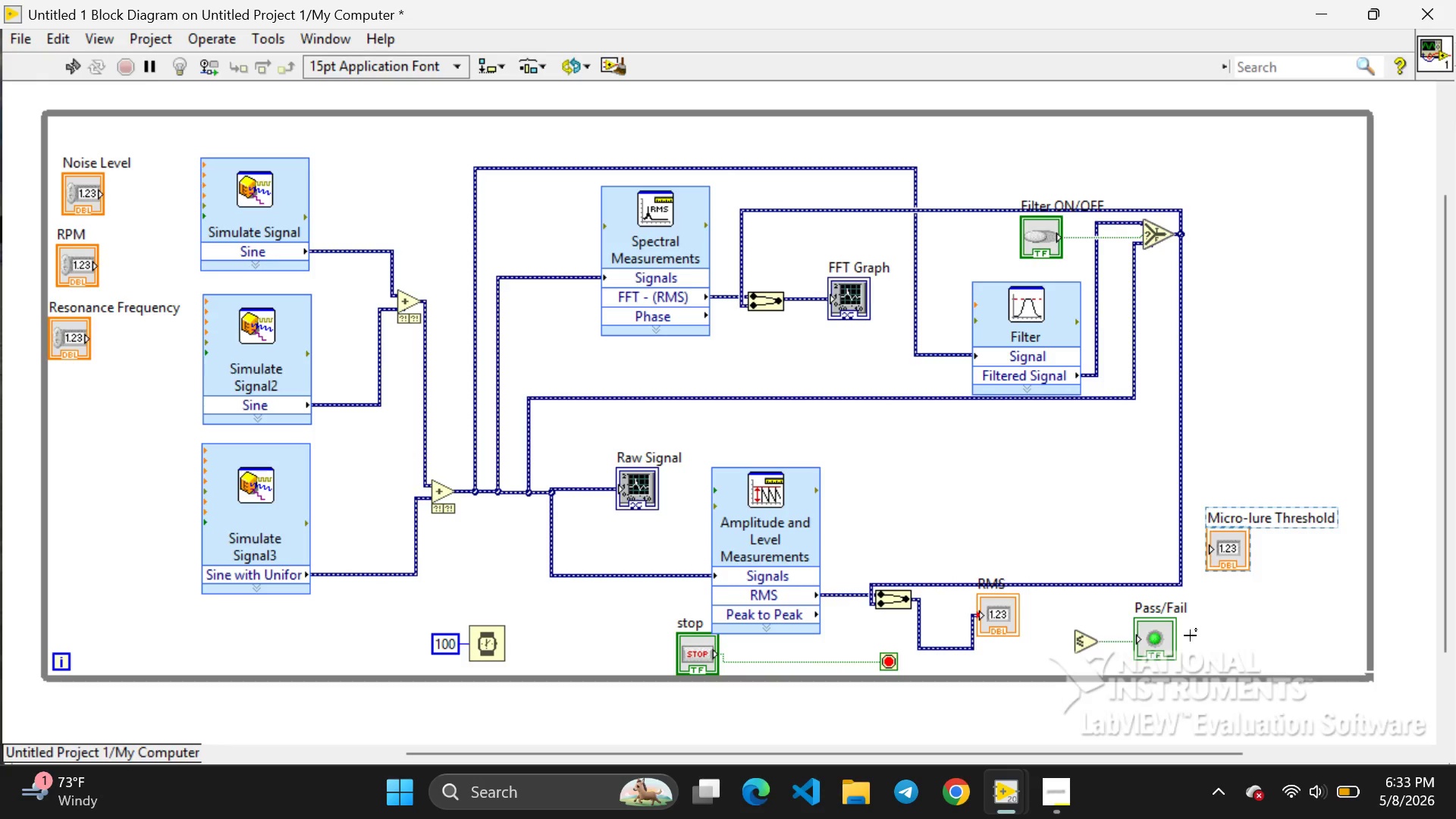 
left_click([1160, 641])
 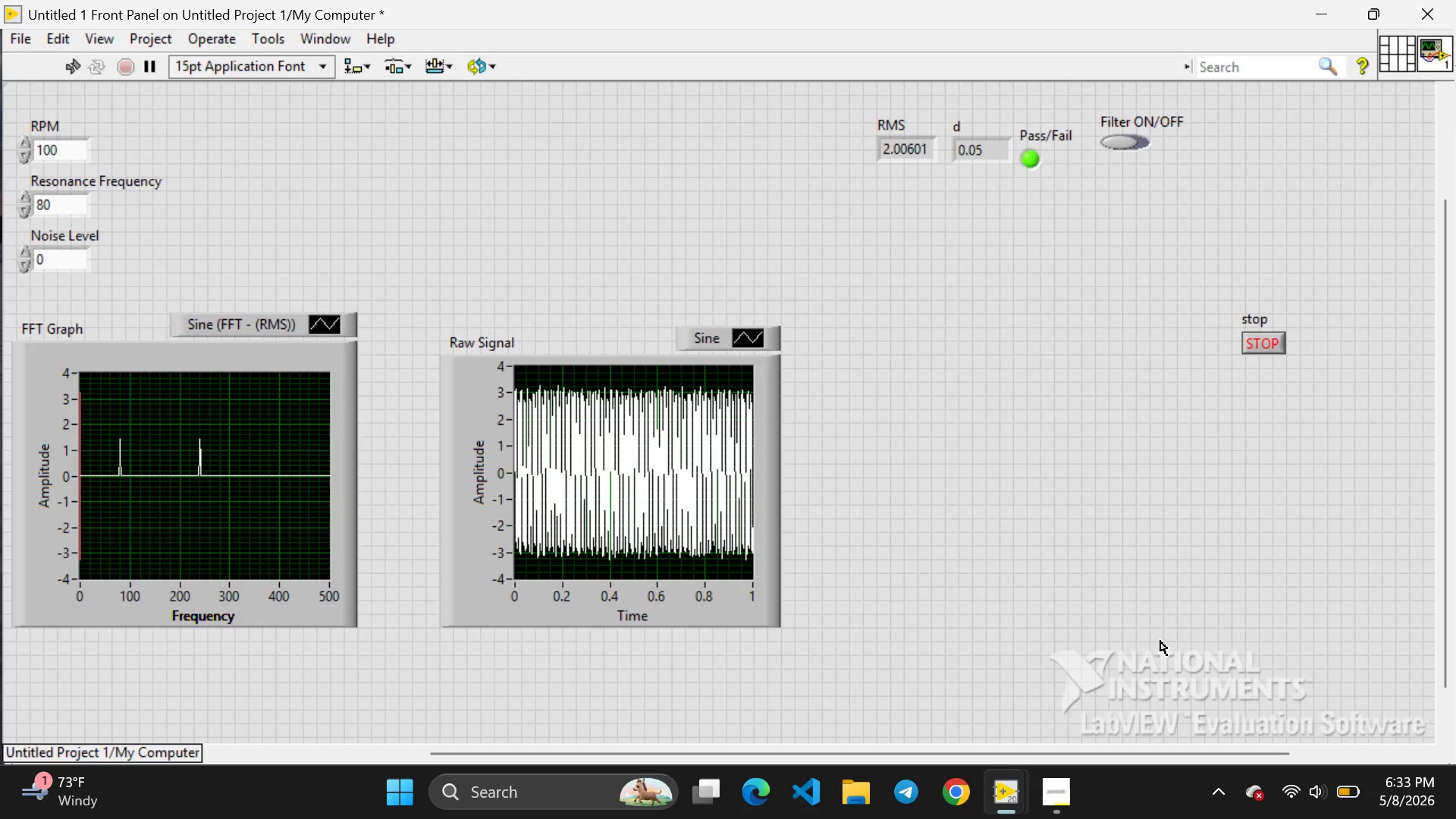 
left_click_drag(start_coordinate=[1160, 641], to_coordinate=[1205, 642])
 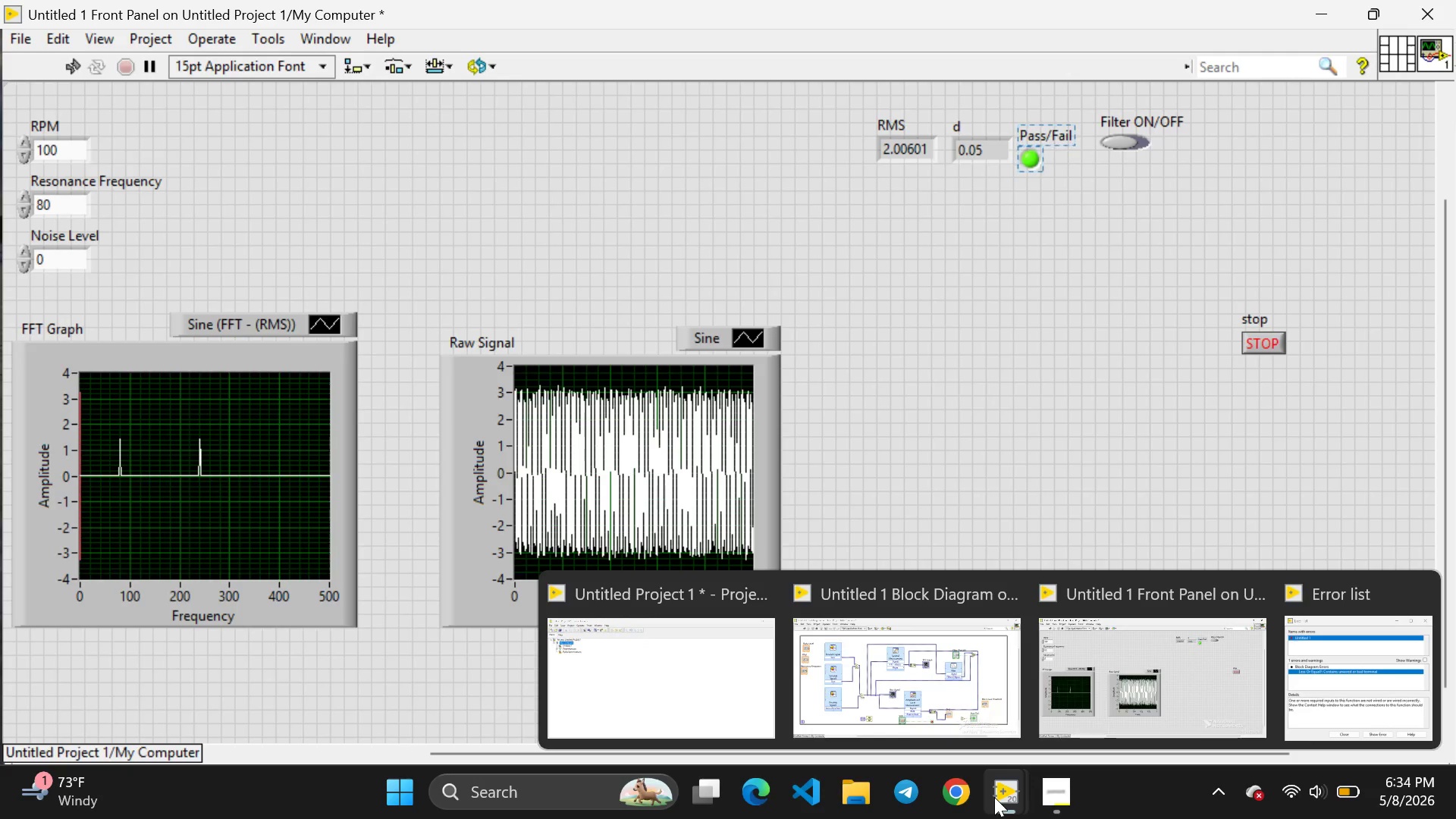 
left_click([1129, 711])
 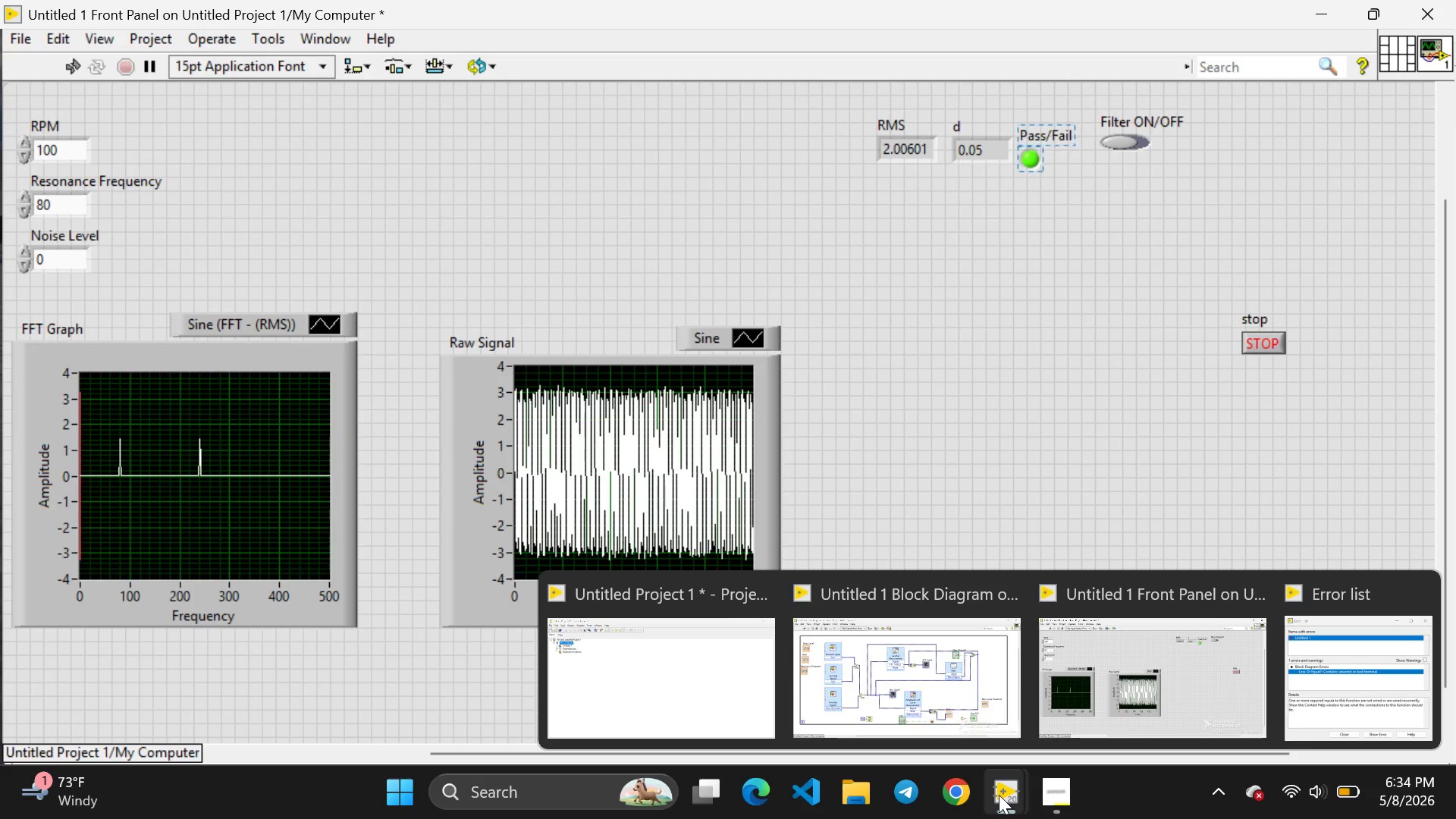 
left_click([951, 695])
 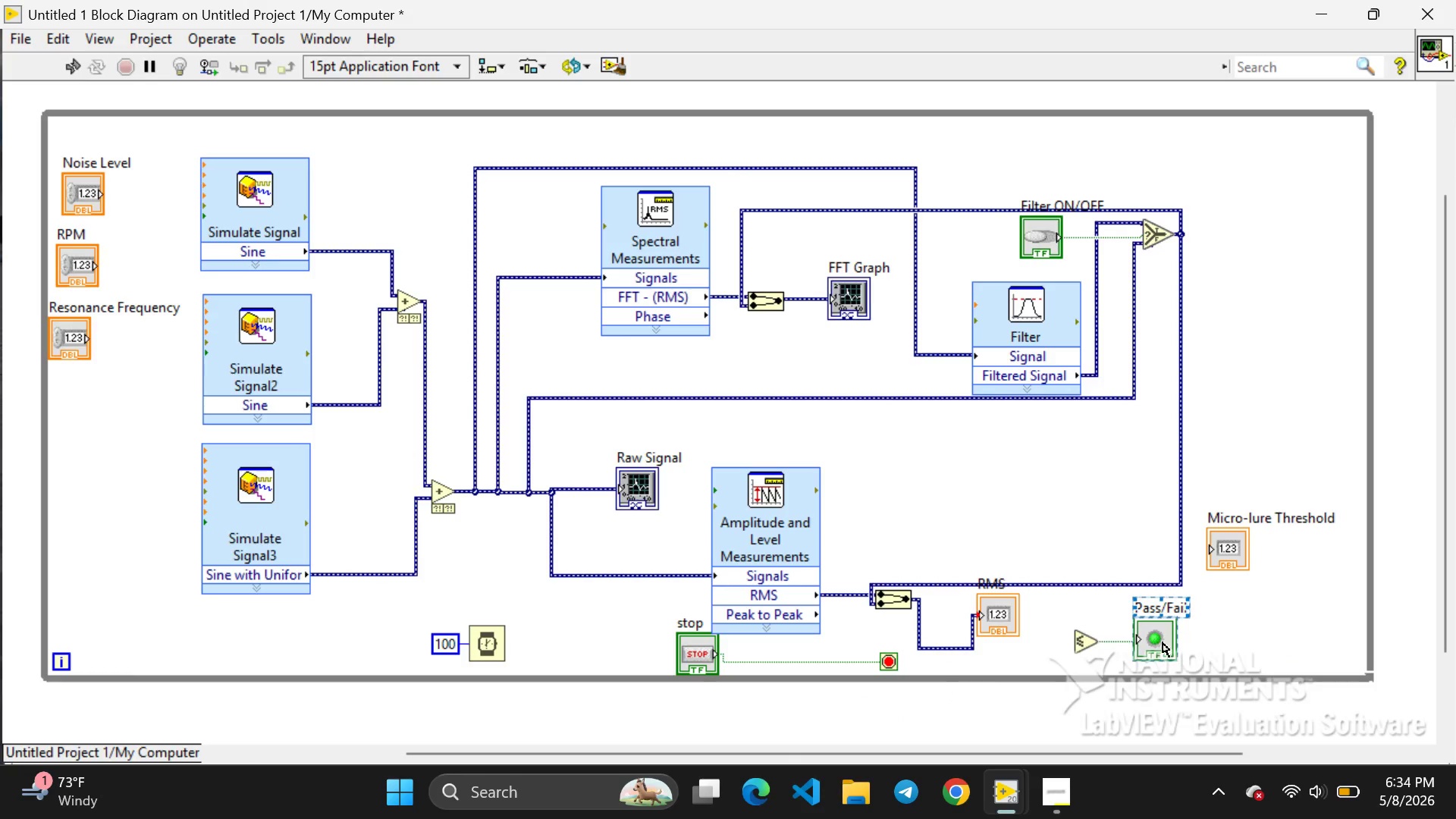 
left_click([1152, 640])
 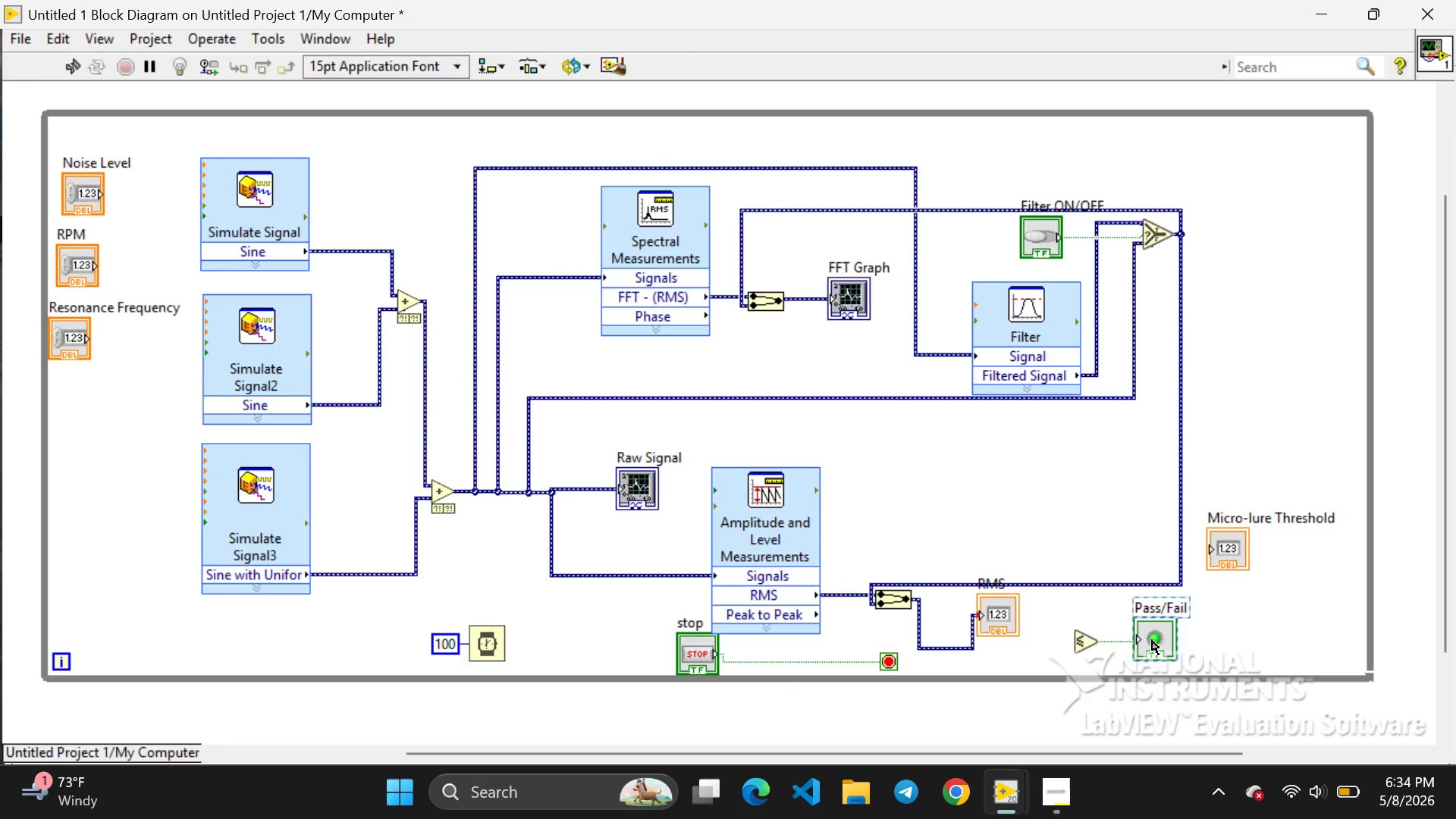 
left_click_drag(start_coordinate=[1152, 640], to_coordinate=[1304, 632])
 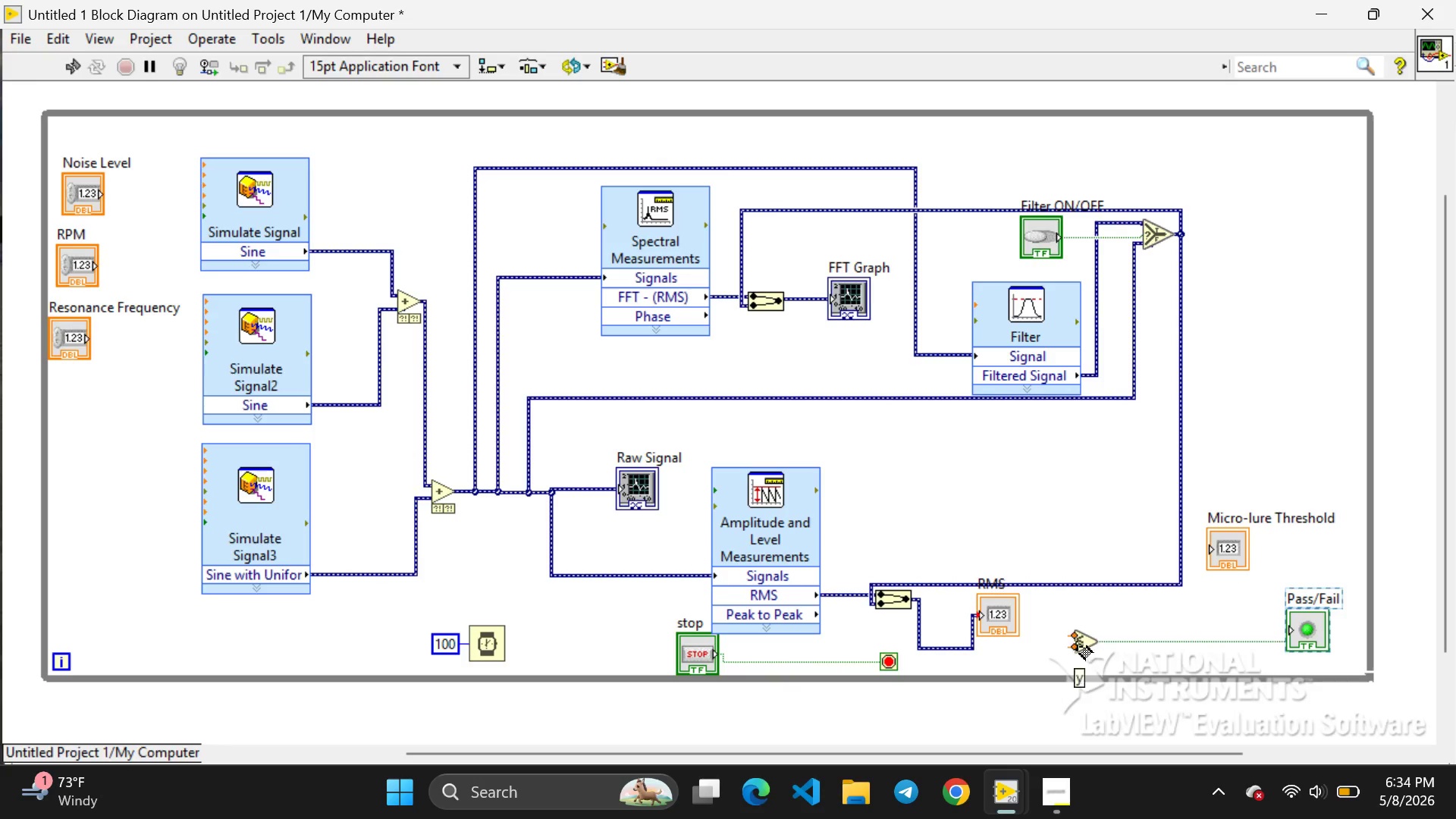 
left_click([1083, 642])
 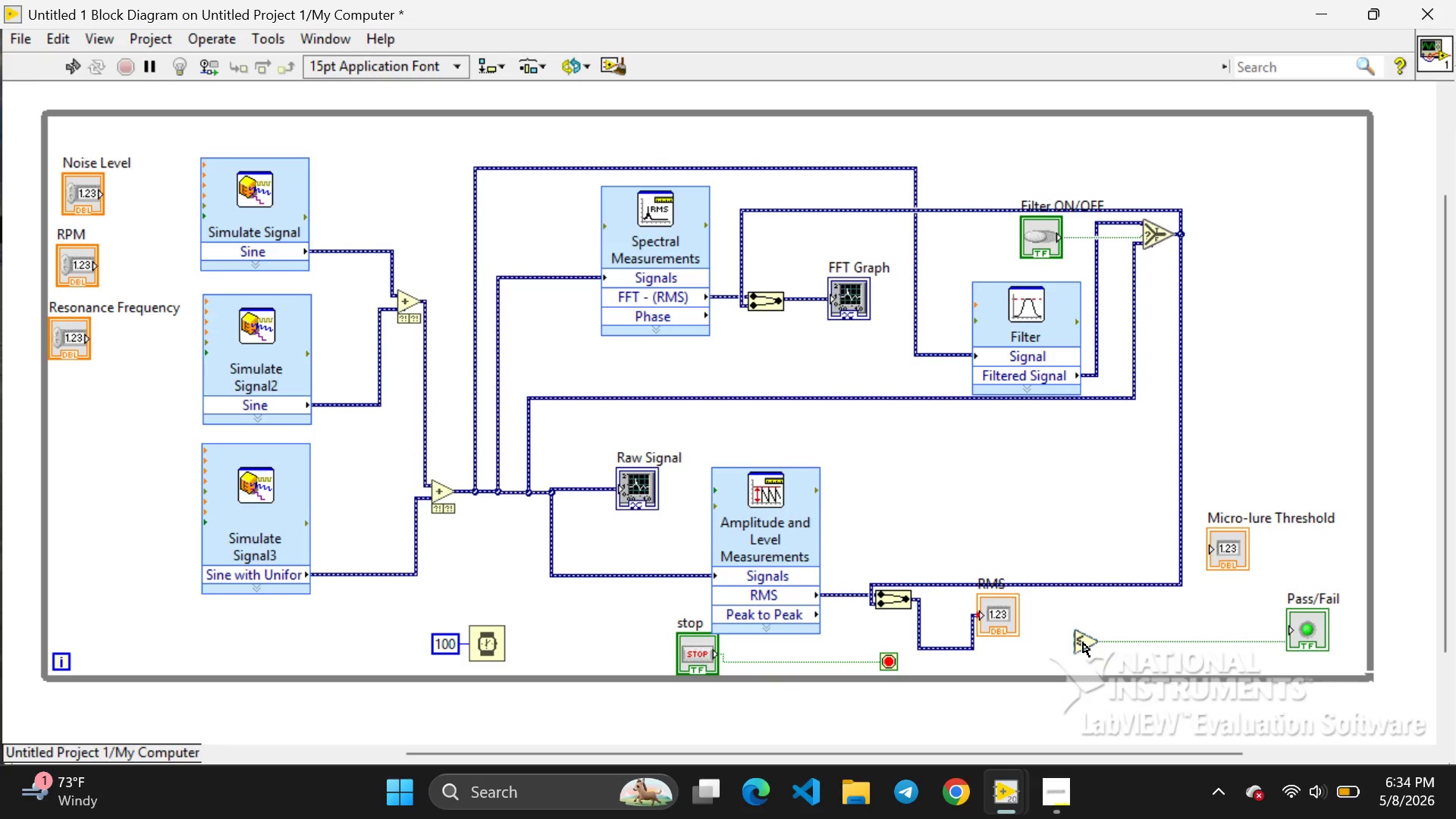 
left_click_drag(start_coordinate=[1083, 642], to_coordinate=[1216, 631])
 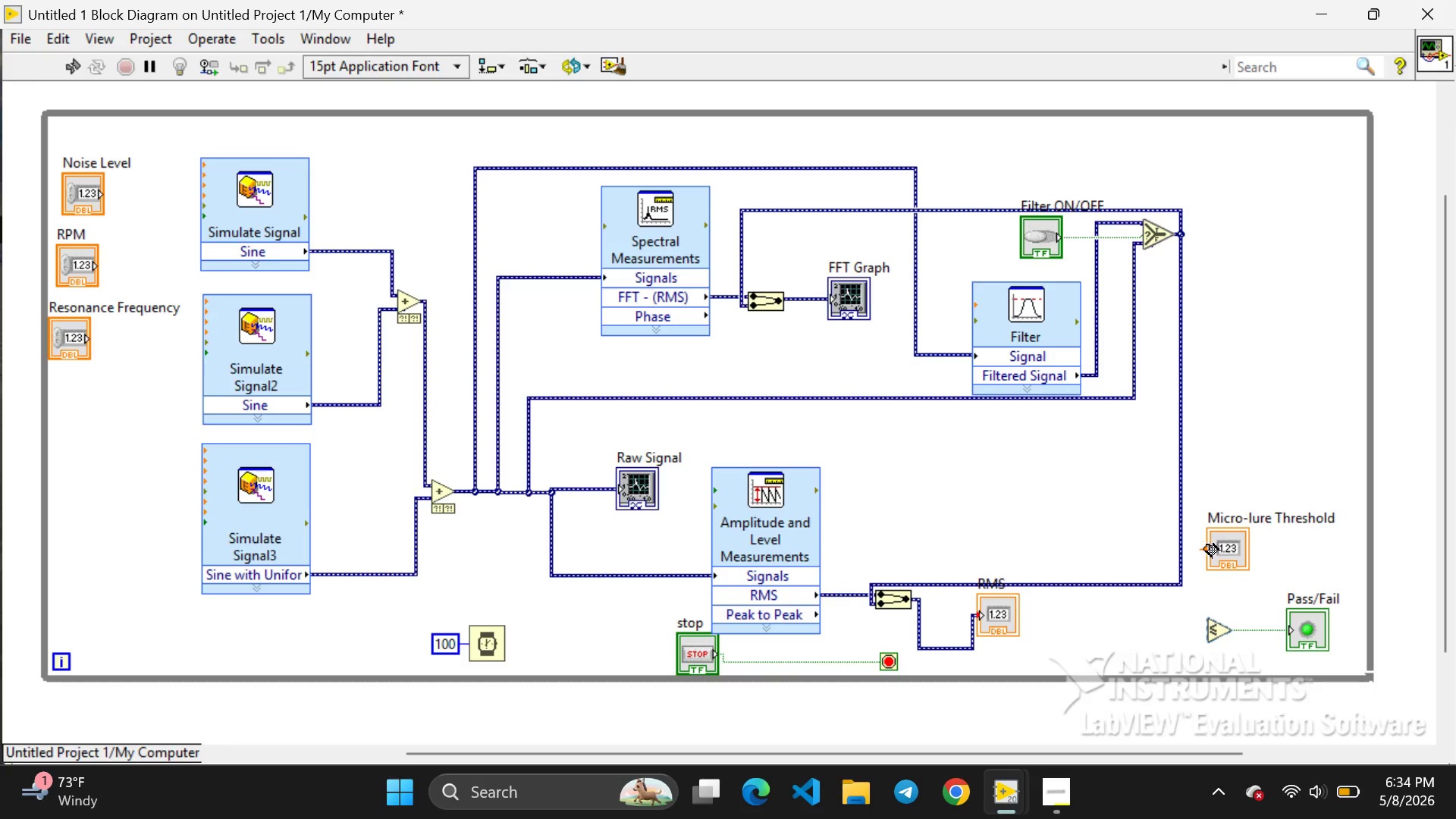 
left_click_drag(start_coordinate=[1203, 548], to_coordinate=[1185, 632])
 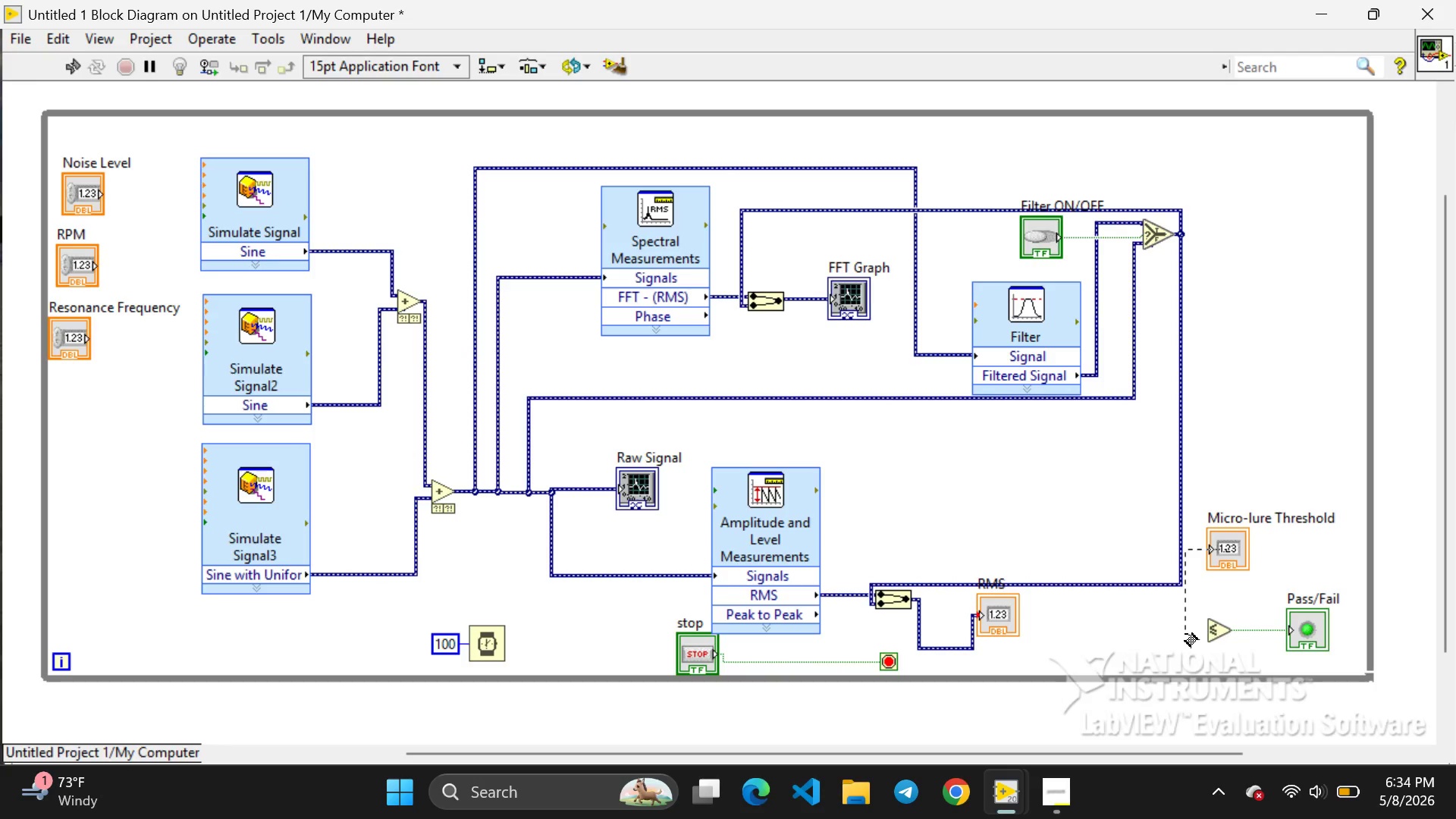 
left_click_drag(start_coordinate=[1185, 634], to_coordinate=[1209, 635])
 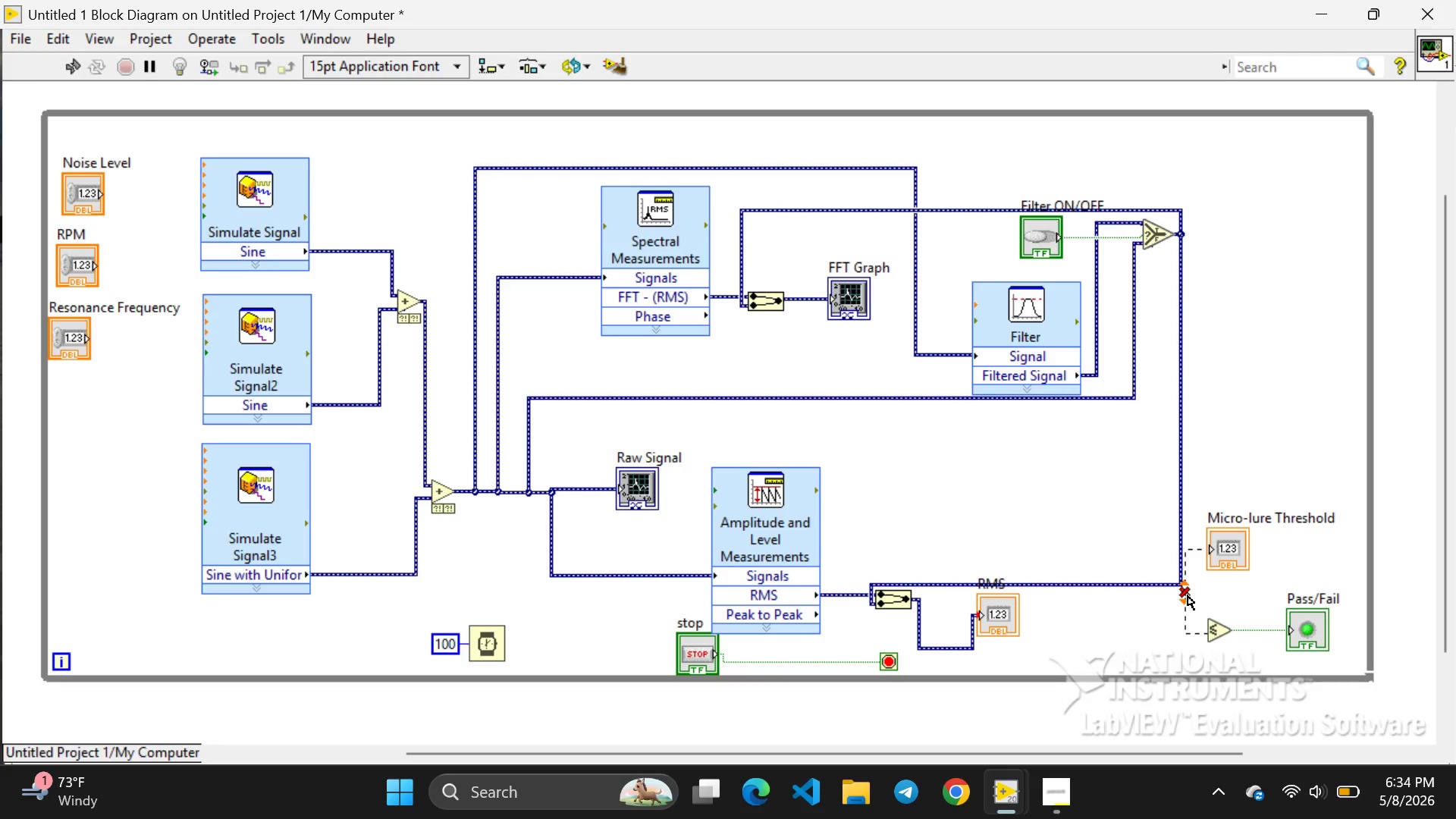 
left_click([1188, 595])
 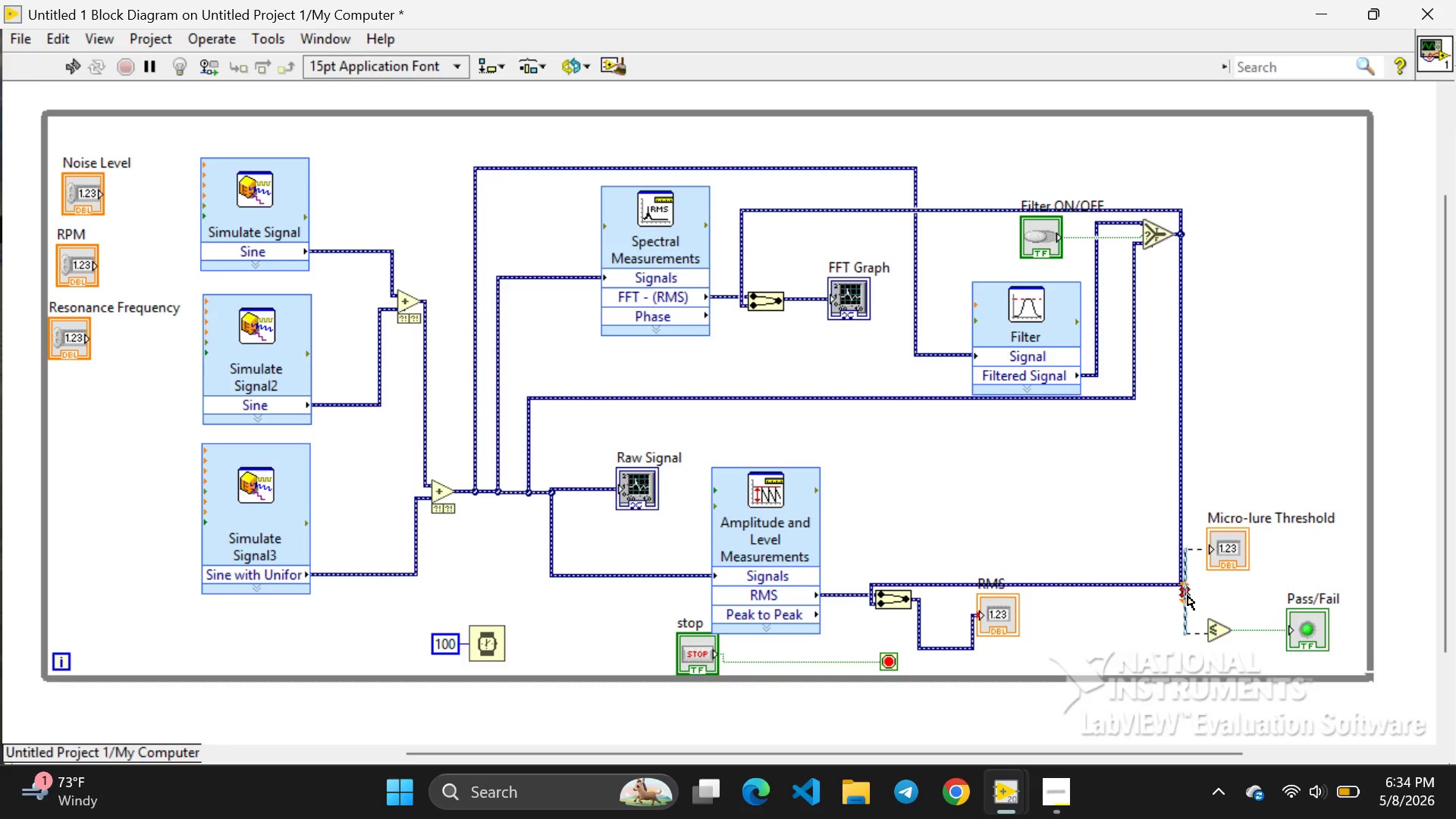 
key(Backspace)
 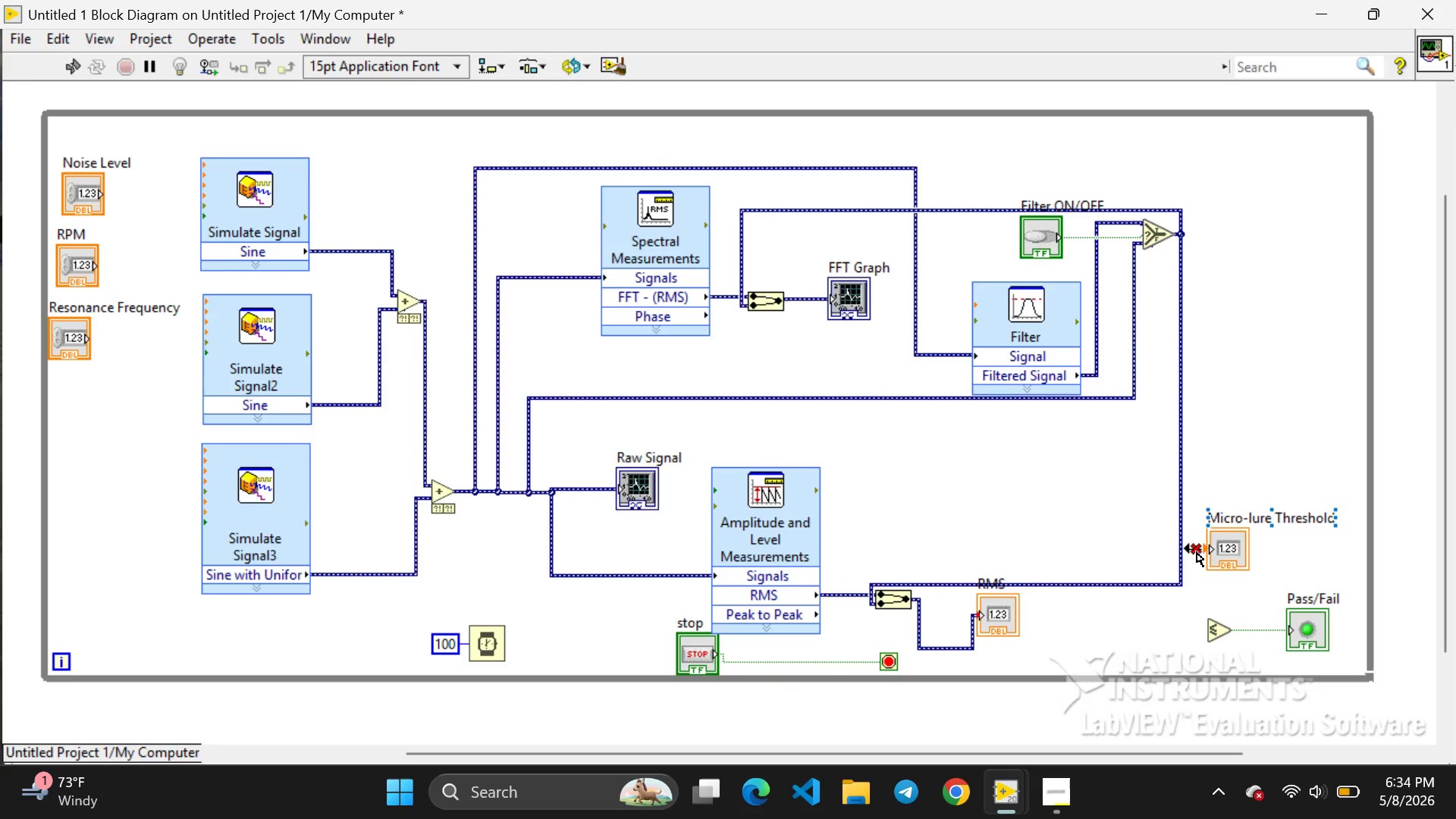 
left_click([1197, 552])
 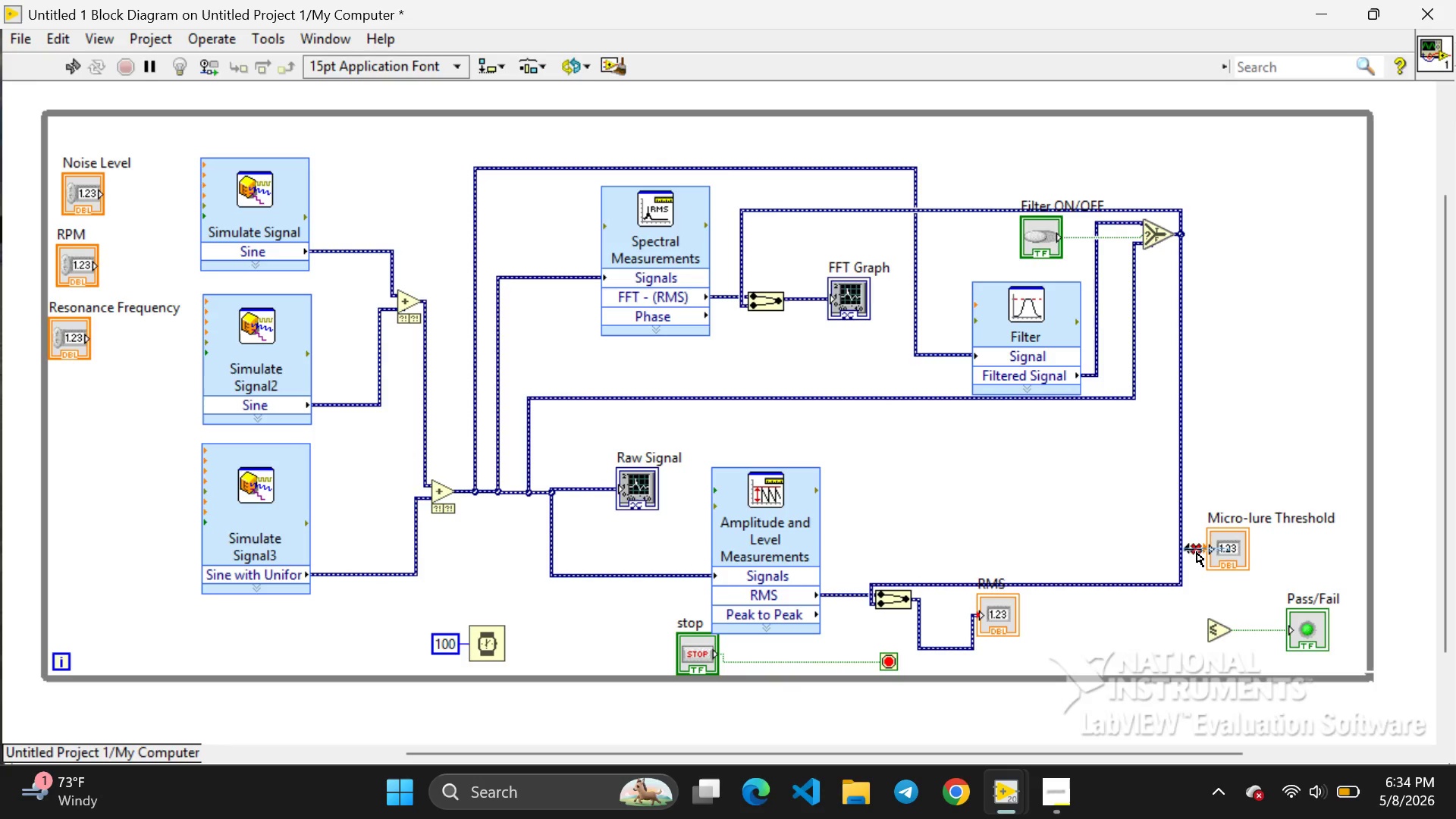 
key(Backspace)
 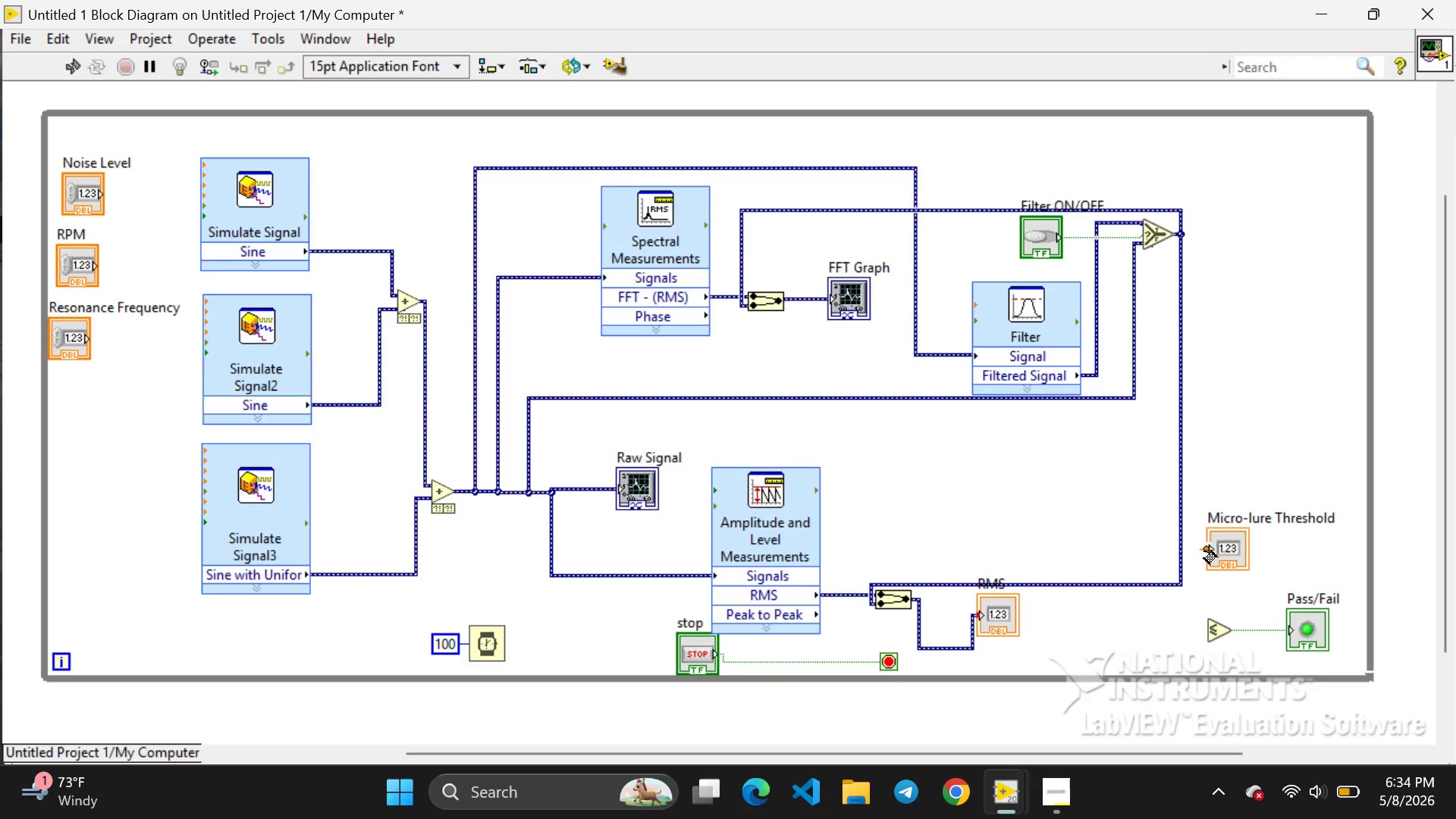 
left_click_drag(start_coordinate=[1204, 551], to_coordinate=[1189, 638])
 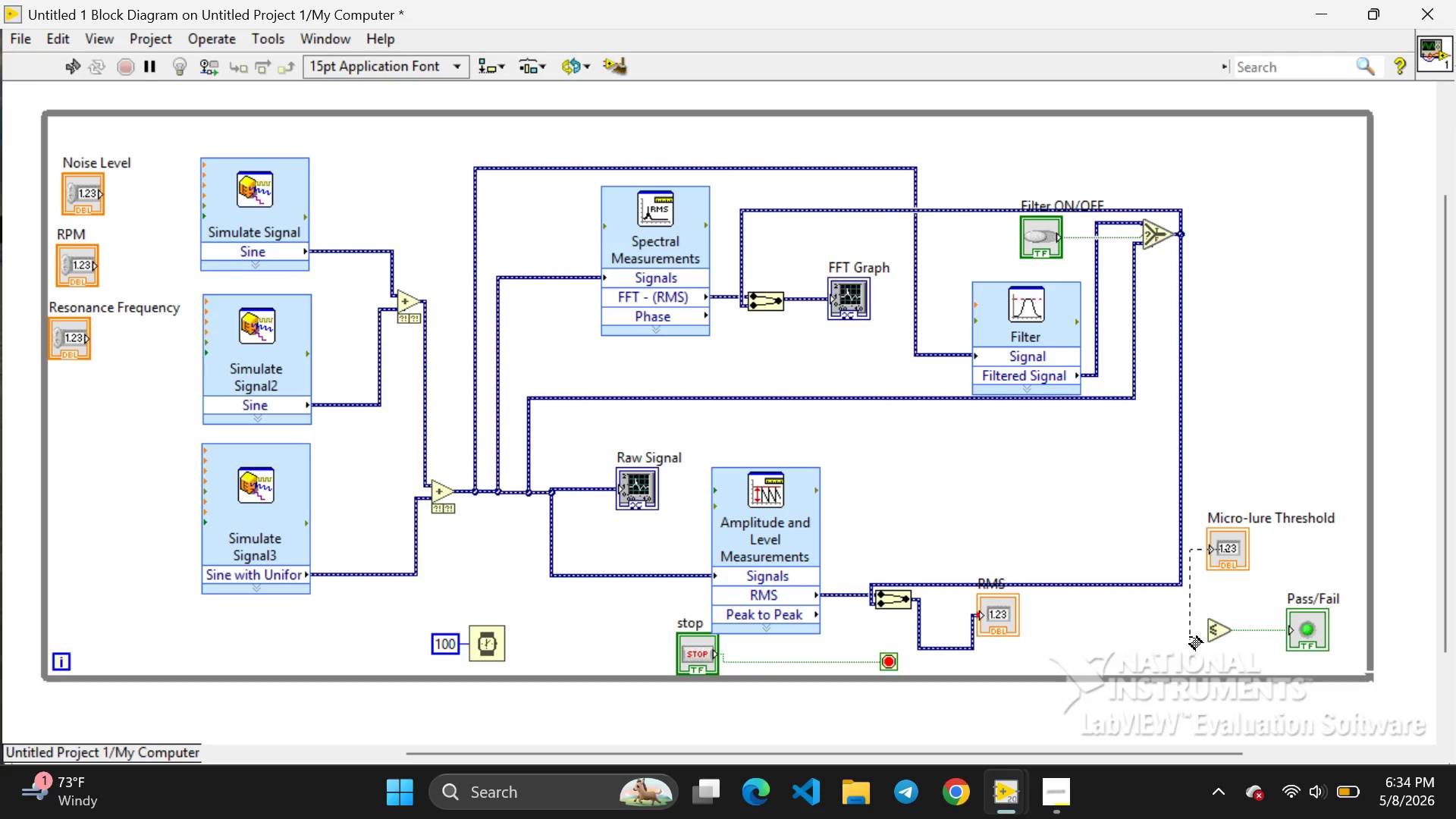 
left_click_drag(start_coordinate=[1188, 638], to_coordinate=[1203, 634])
 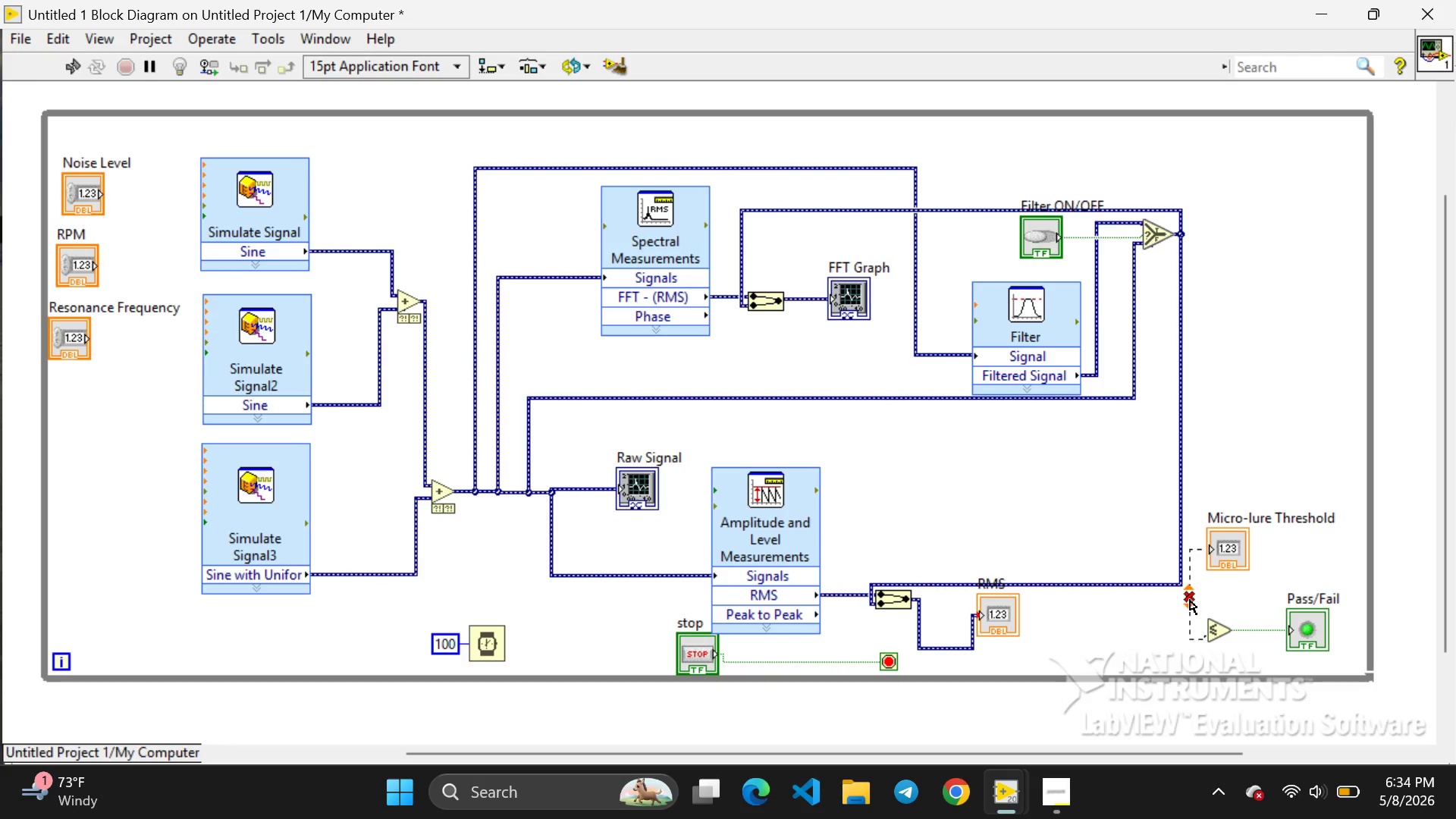 
left_click([1190, 600])
 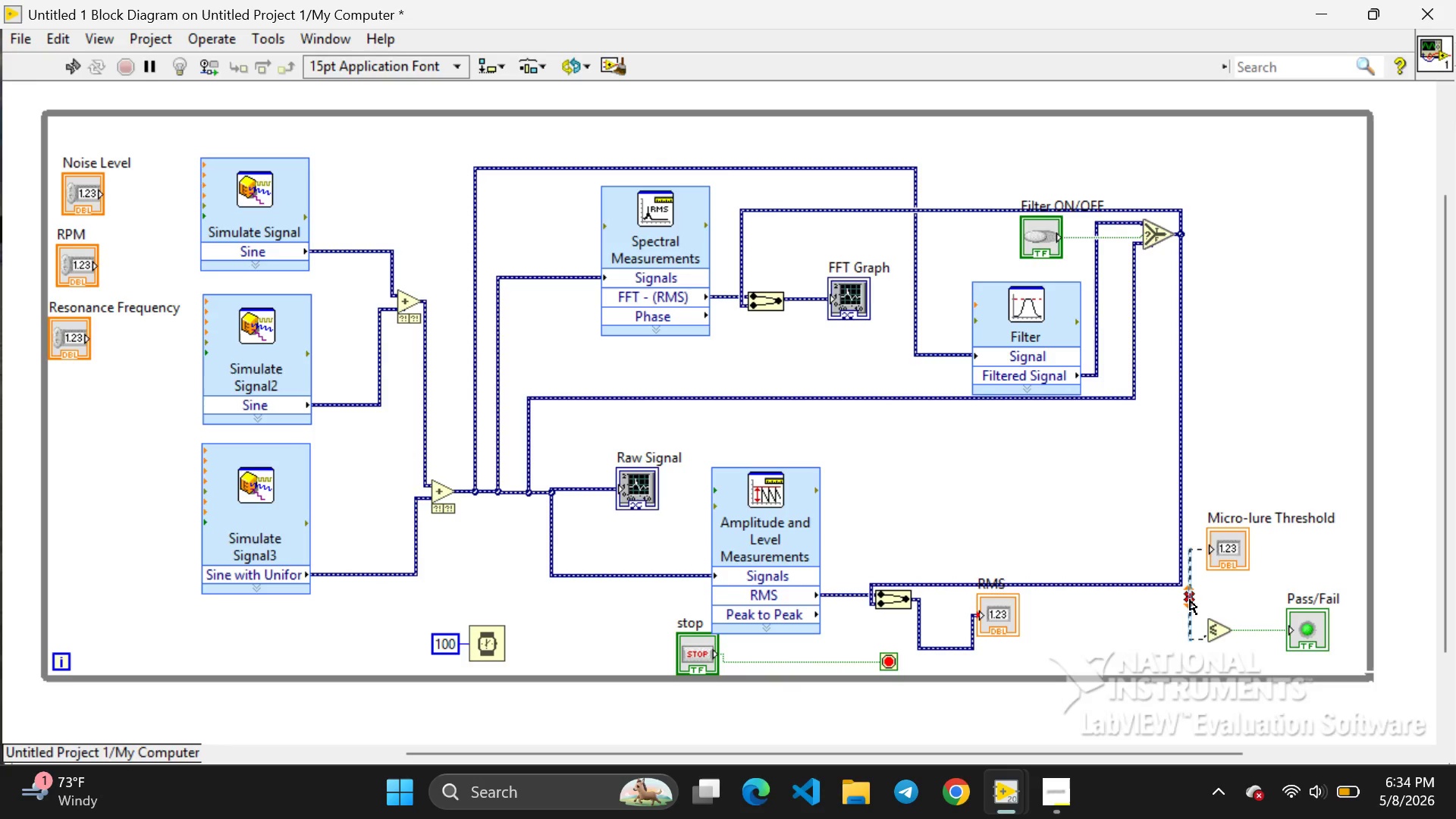 
key(Backspace)
 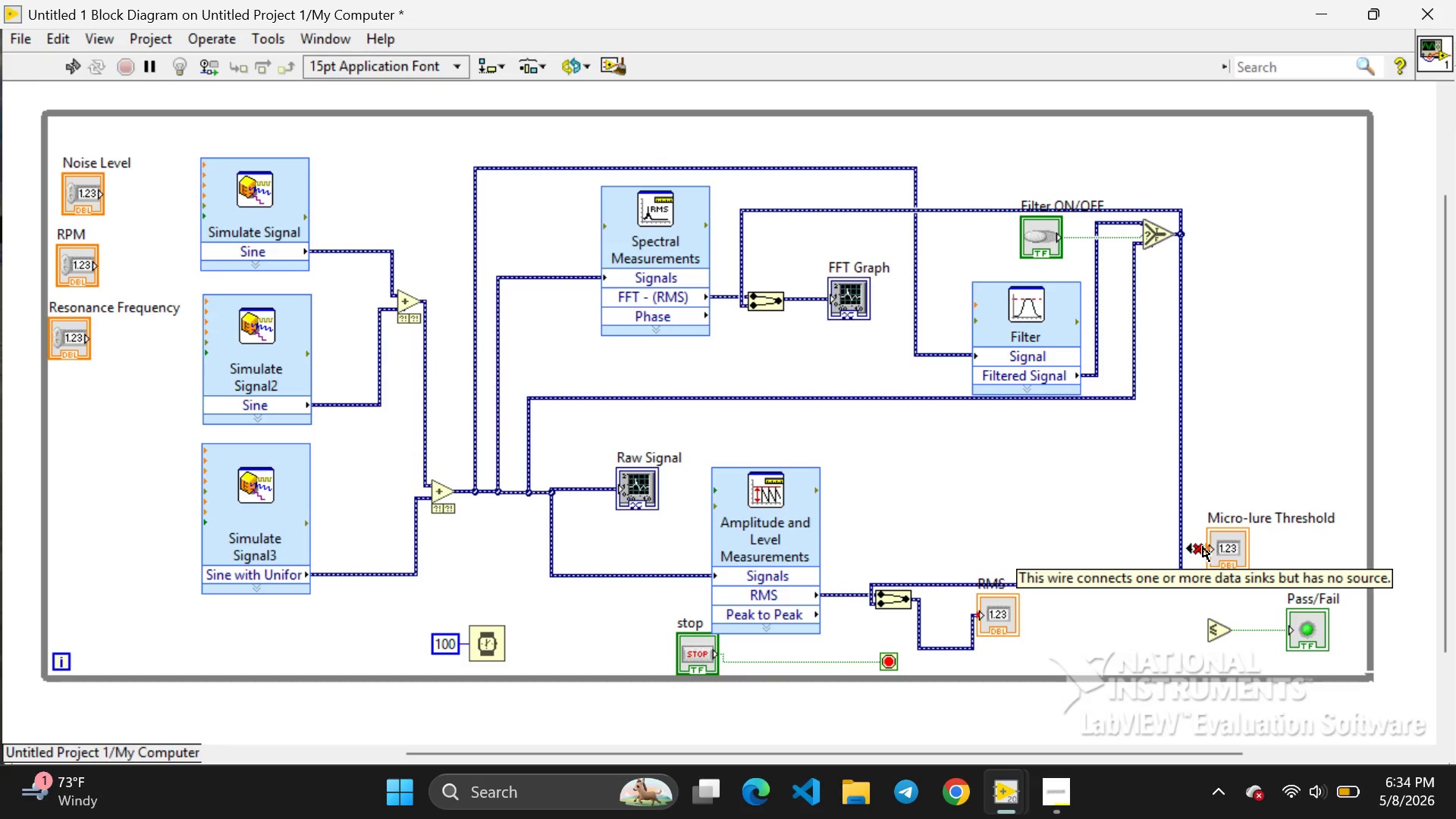 
left_click([1200, 550])
 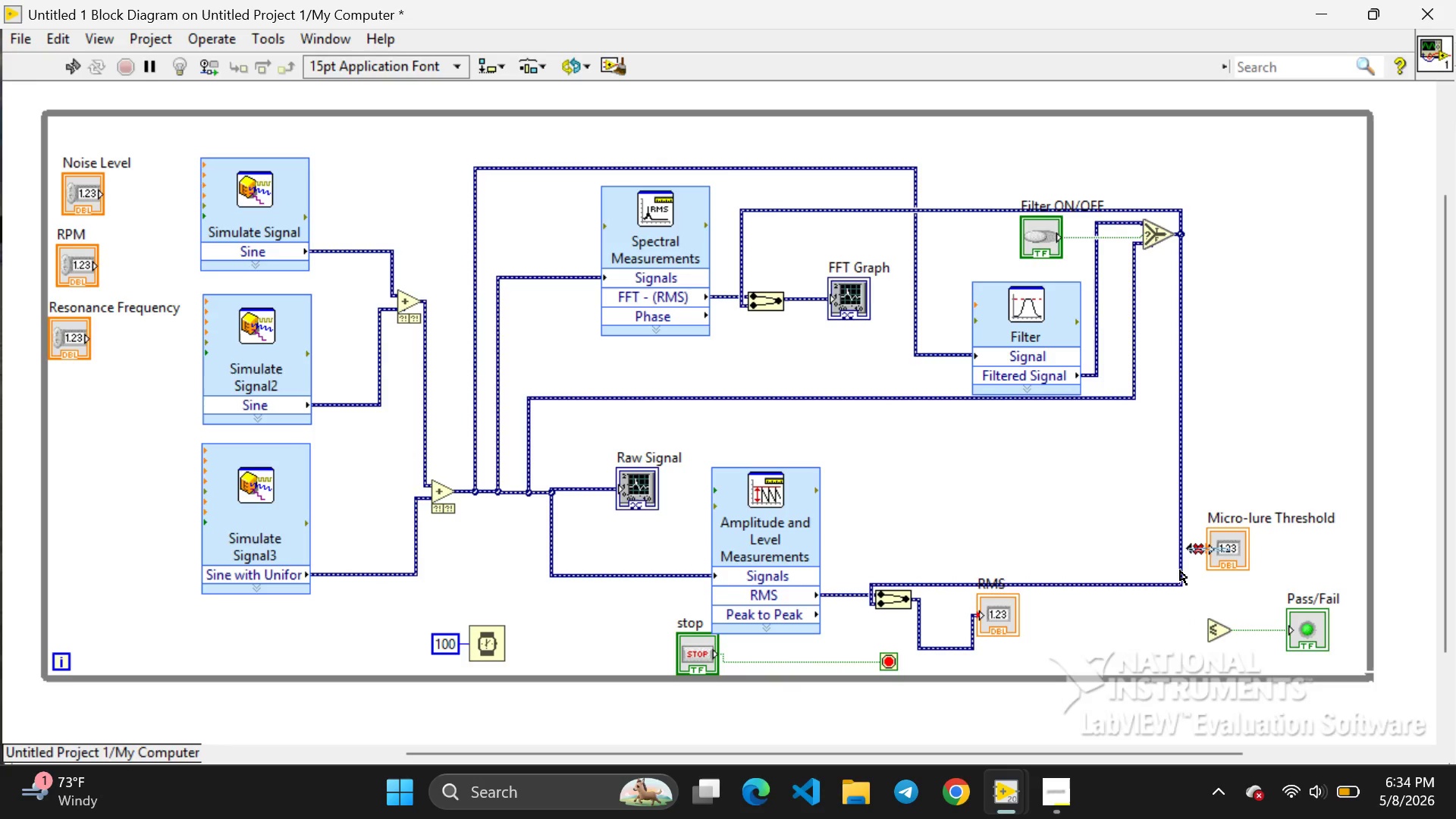 
key(Backspace)
 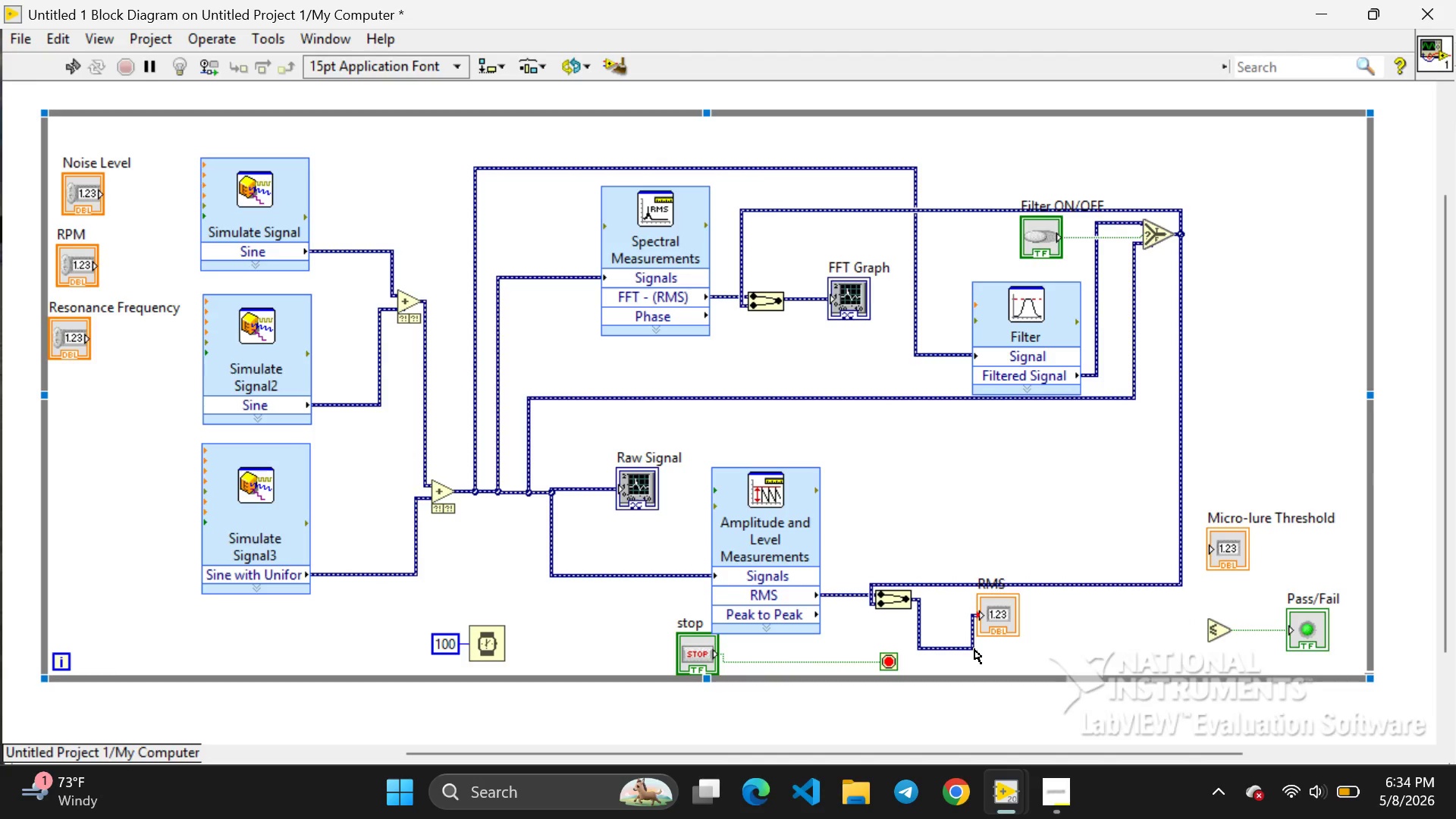 
wait(5.81)
 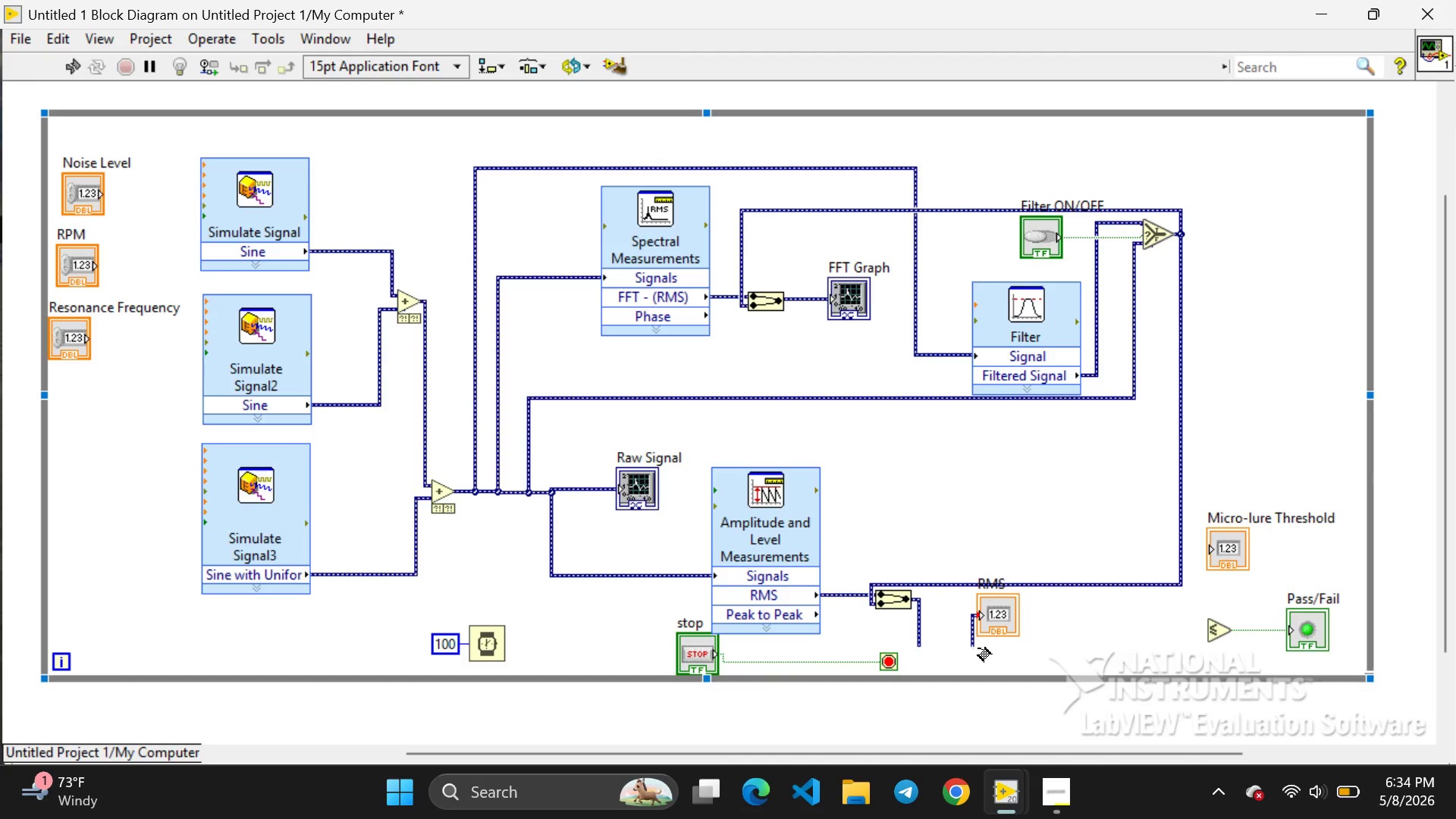 
left_click_drag(start_coordinate=[972, 649], to_coordinate=[977, 598])
 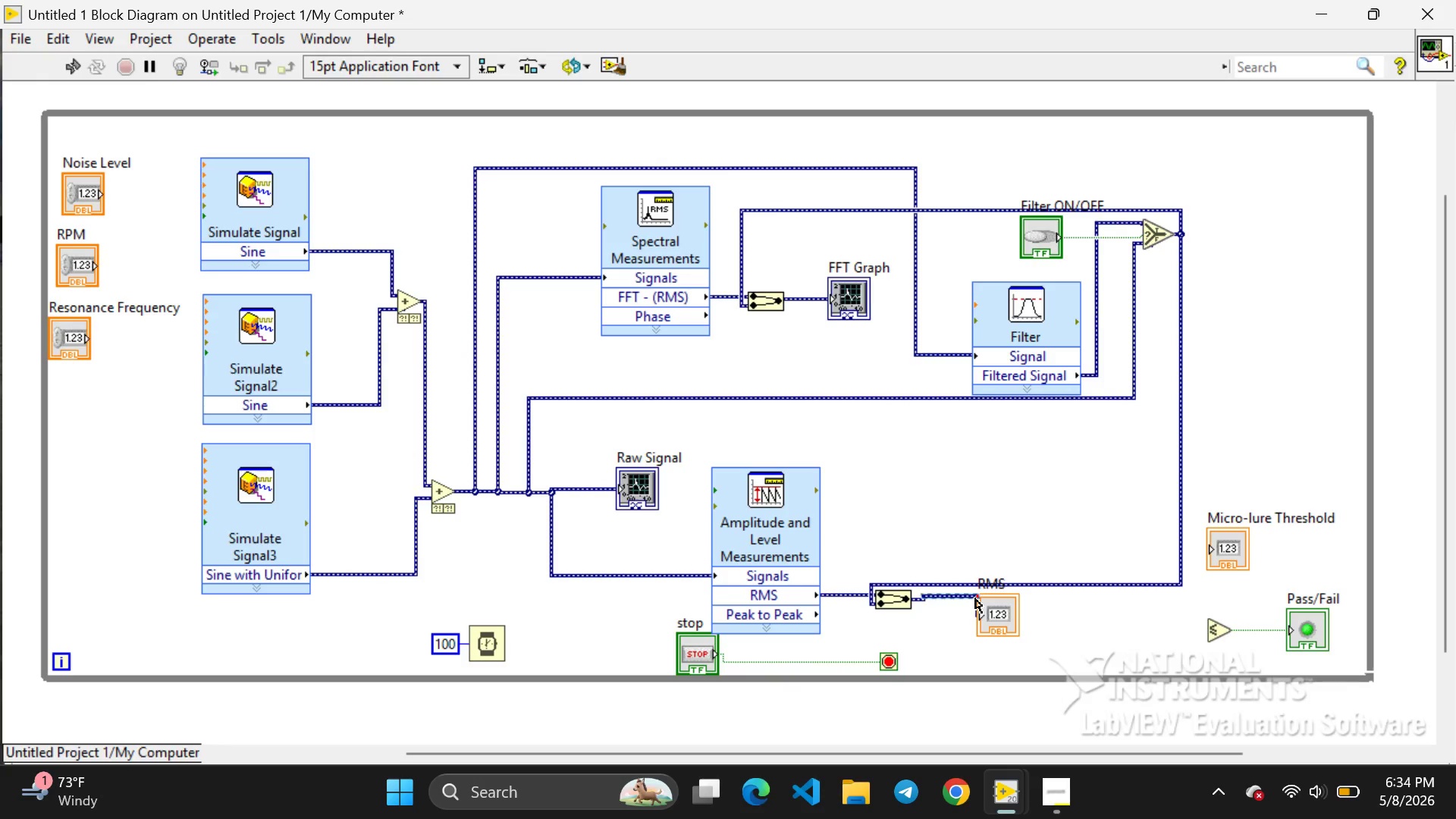 
left_click([976, 598])
 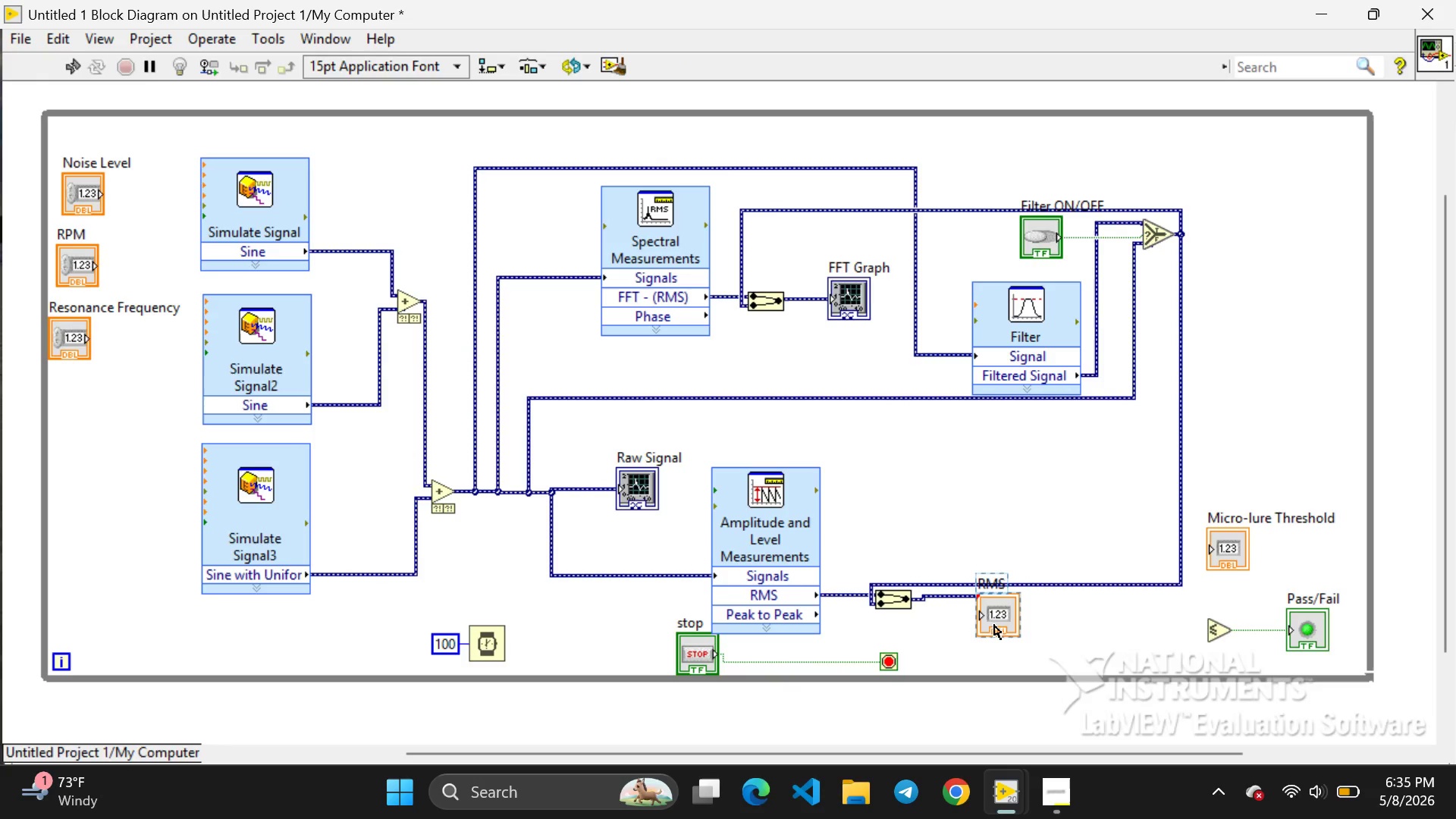 
left_click([984, 657])
 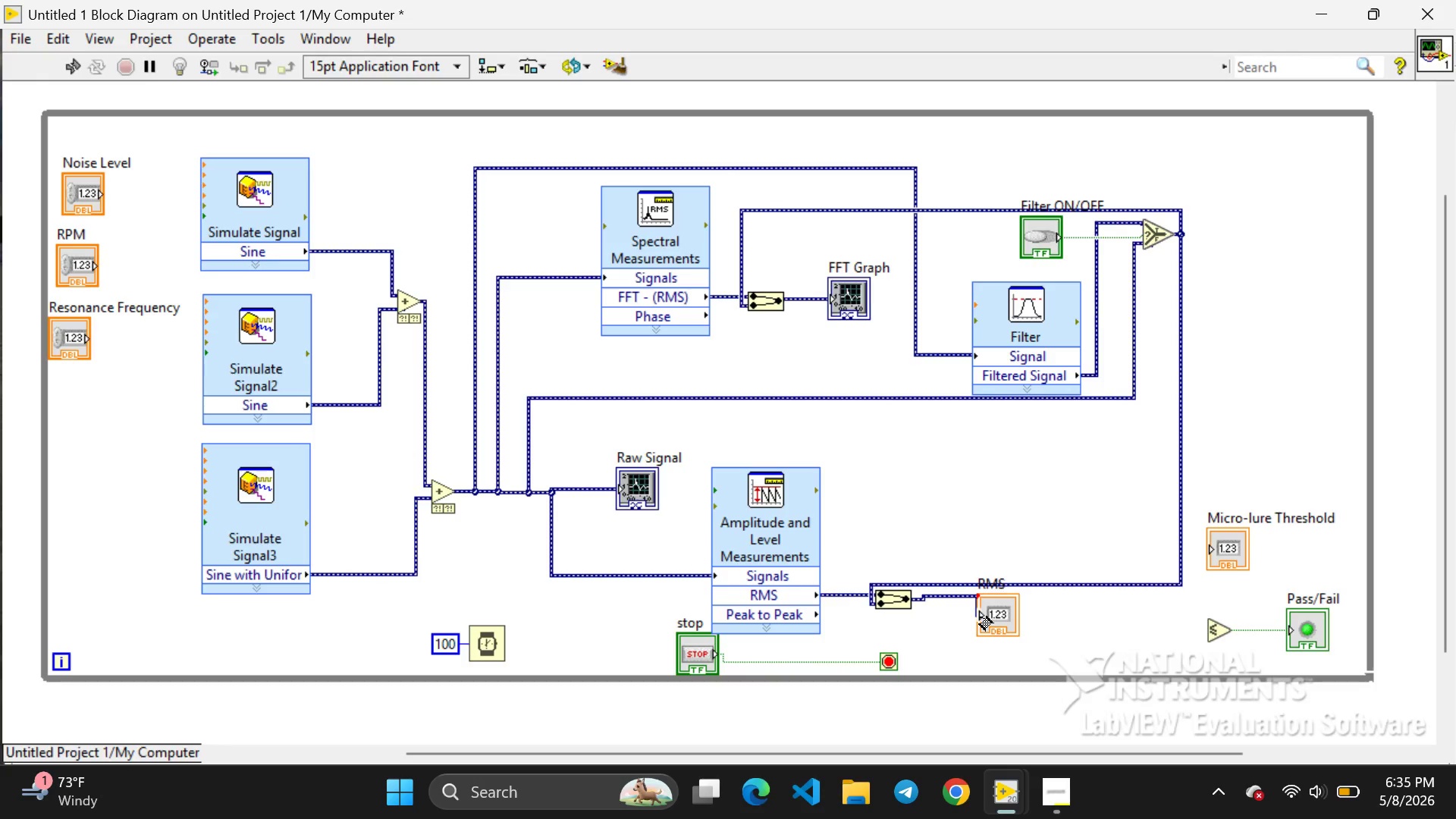 
left_click_drag(start_coordinate=[980, 617], to_coordinate=[963, 657])
 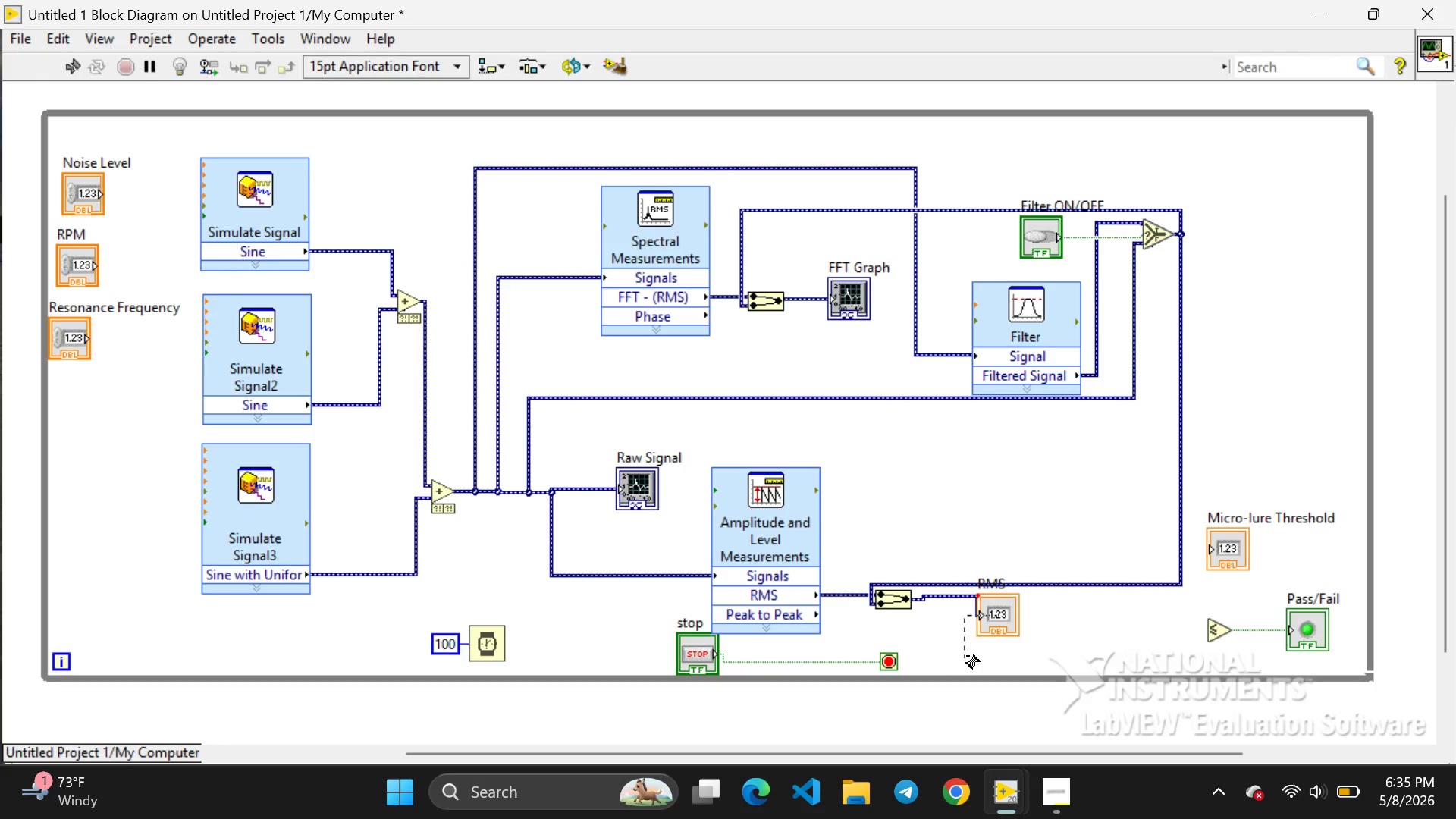 
left_click_drag(start_coordinate=[963, 657], to_coordinate=[1162, 620])
 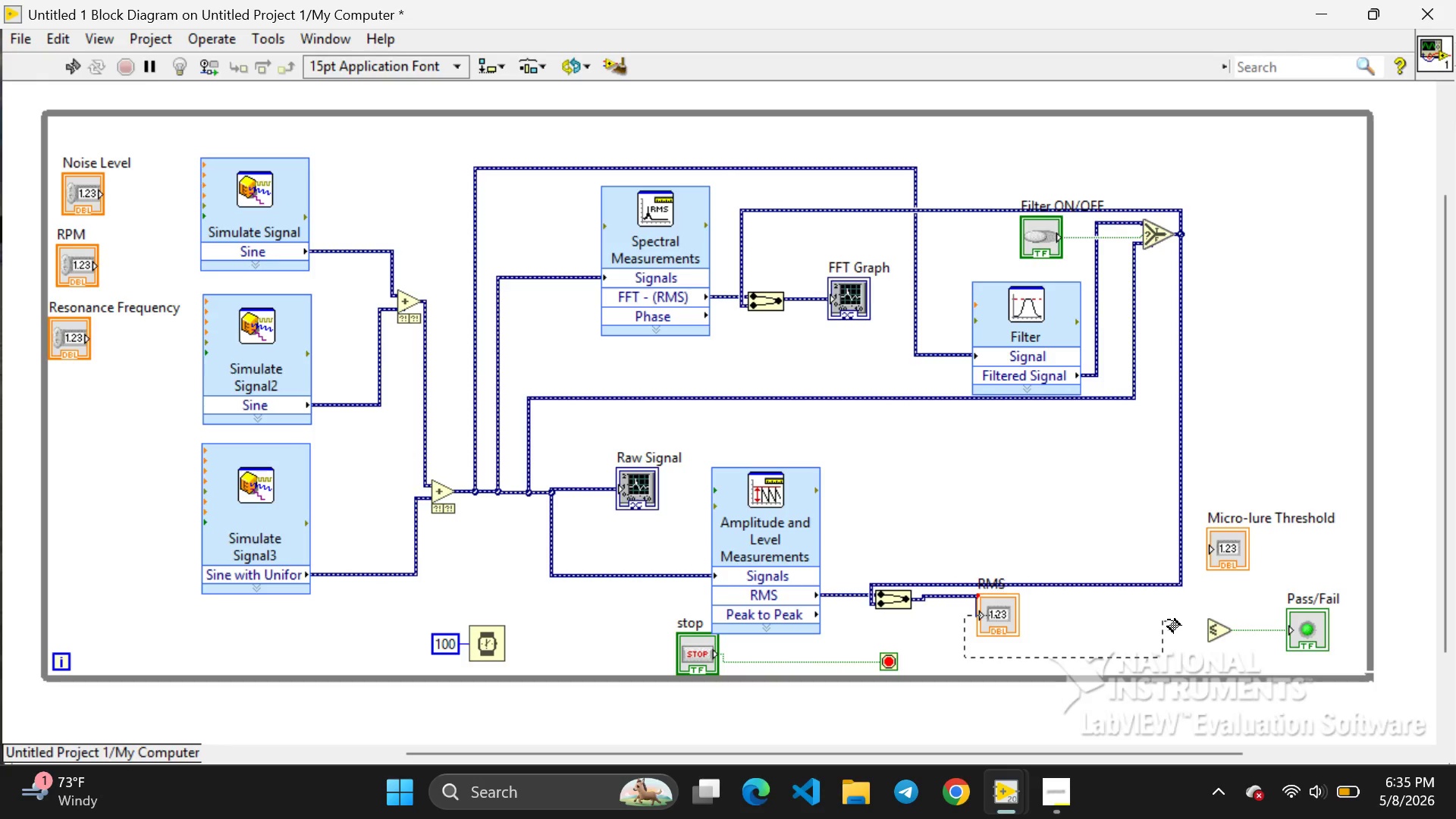 
left_click_drag(start_coordinate=[1162, 620], to_coordinate=[1200, 627])
 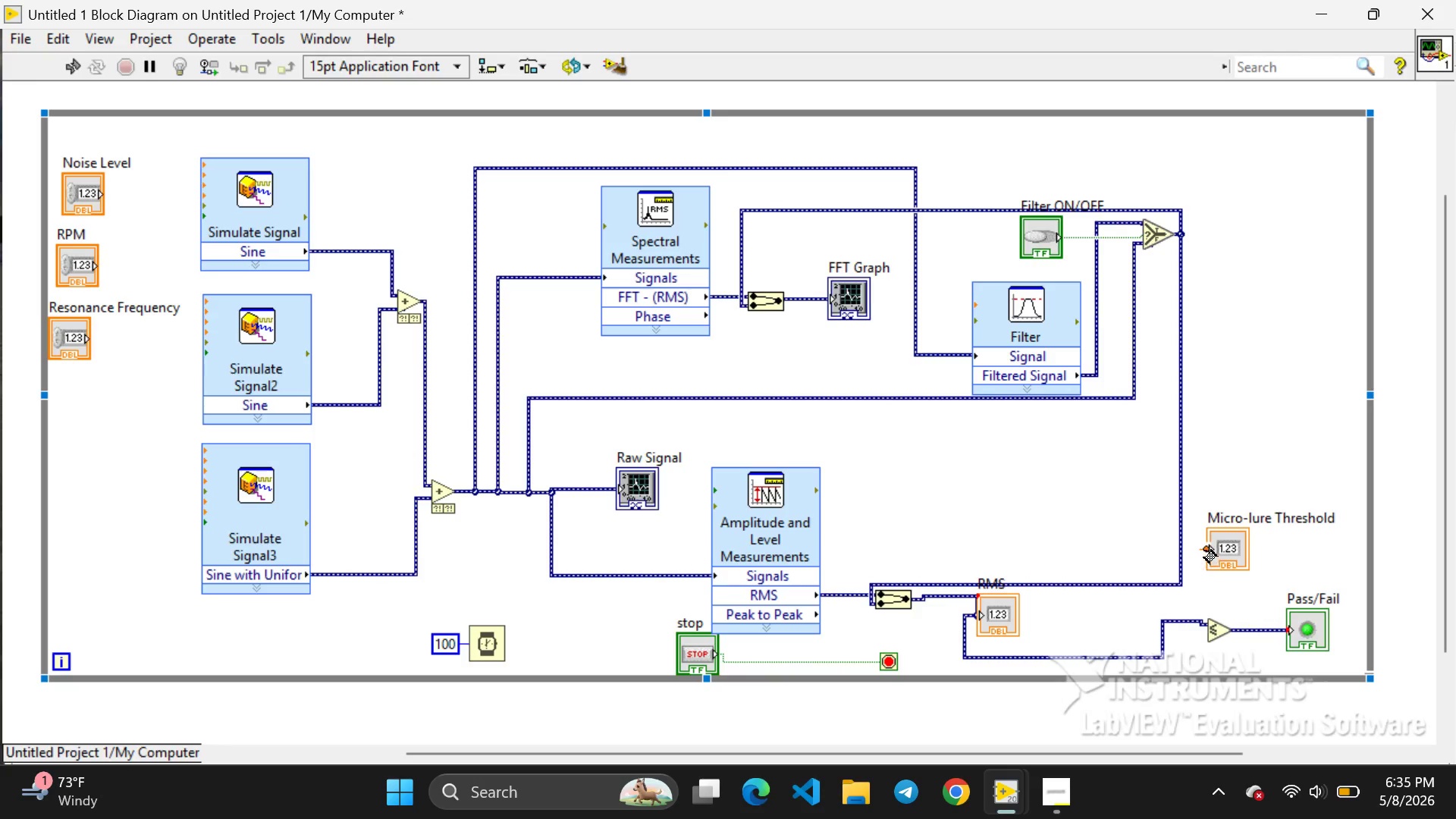 
left_click_drag(start_coordinate=[1200, 550], to_coordinate=[1190, 635])
 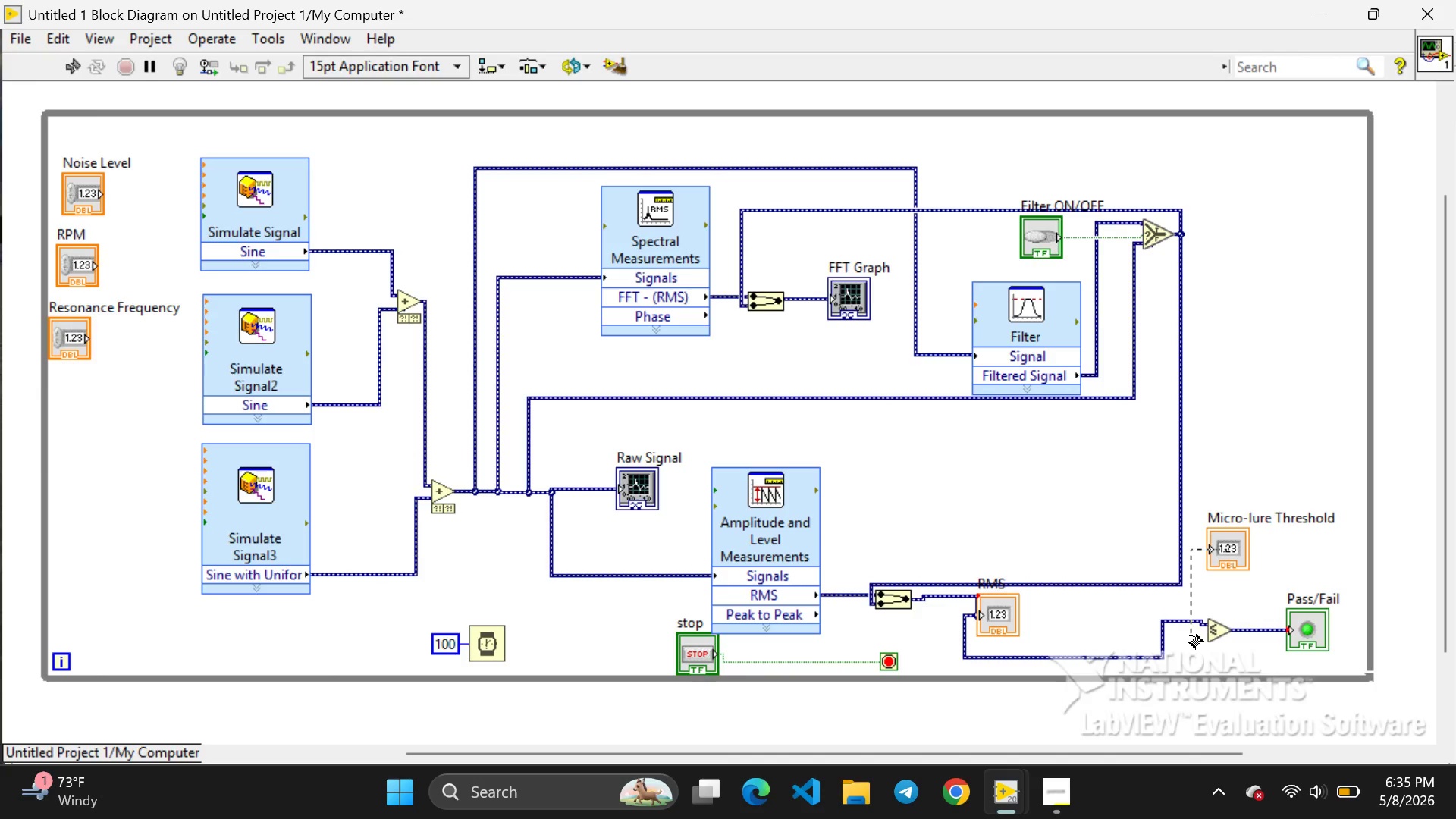 
left_click_drag(start_coordinate=[1190, 635], to_coordinate=[1208, 632])
 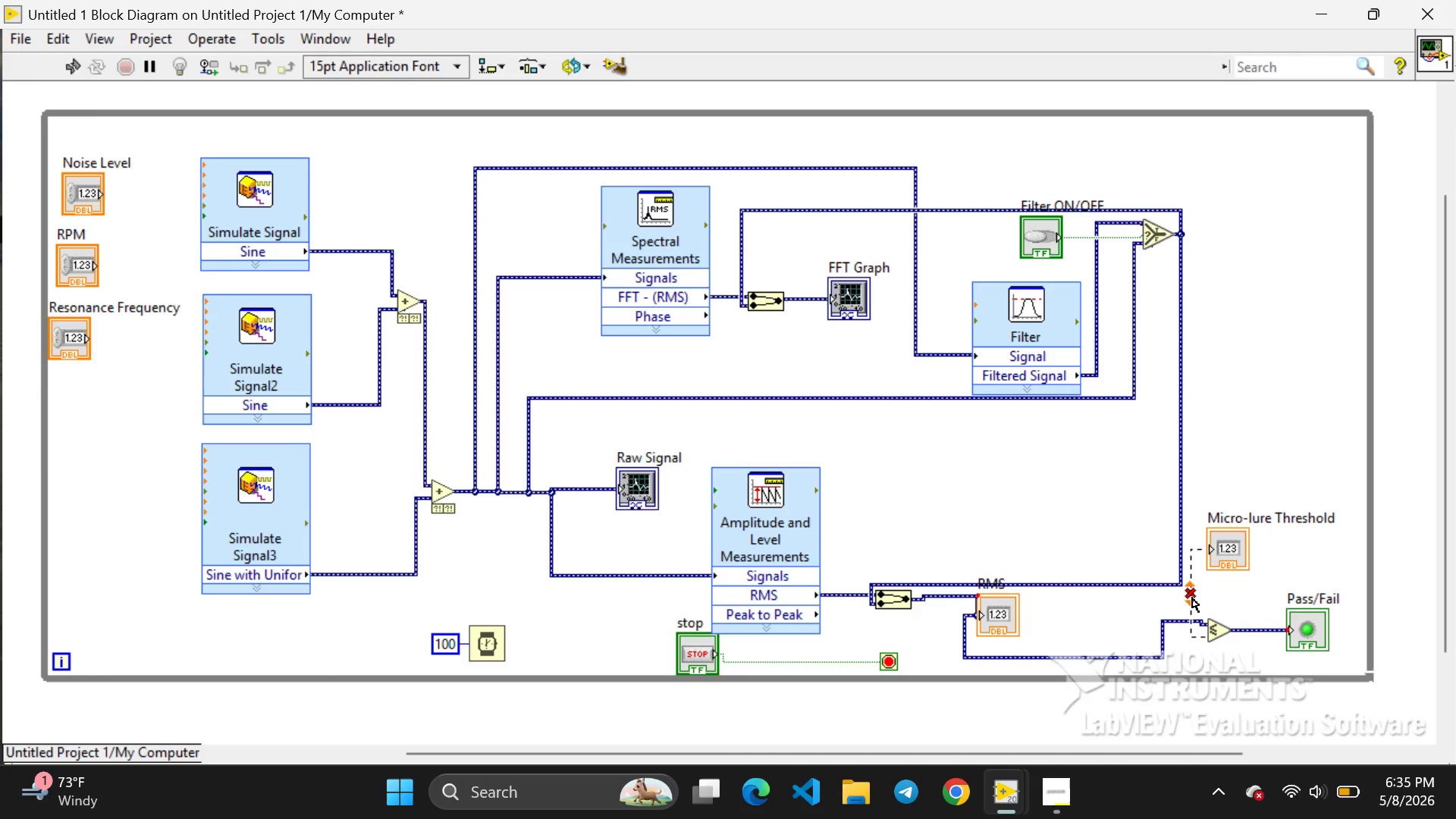 
left_click([1189, 595])
 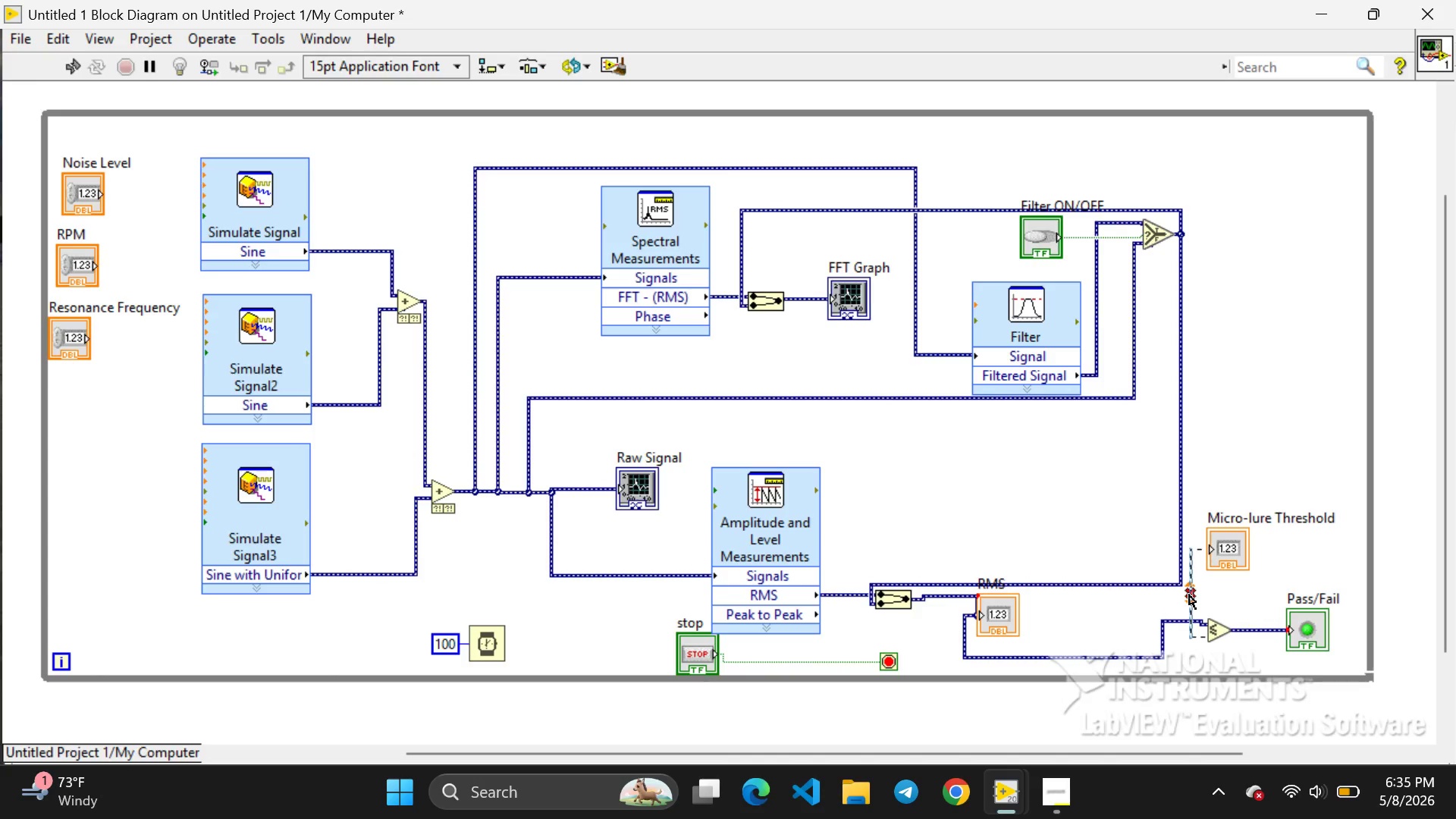 
key(Backspace)
 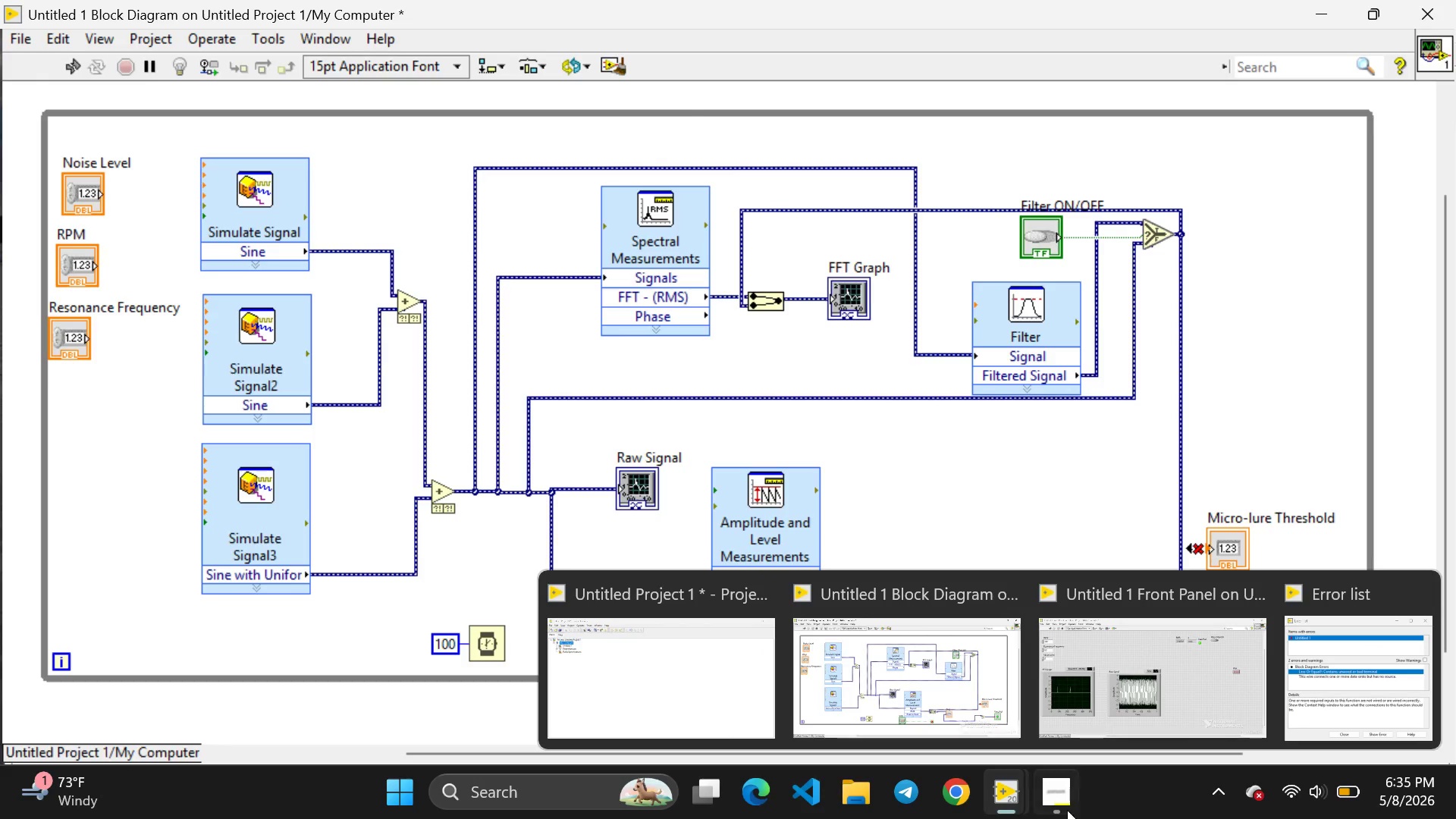 
wait(6.2)
 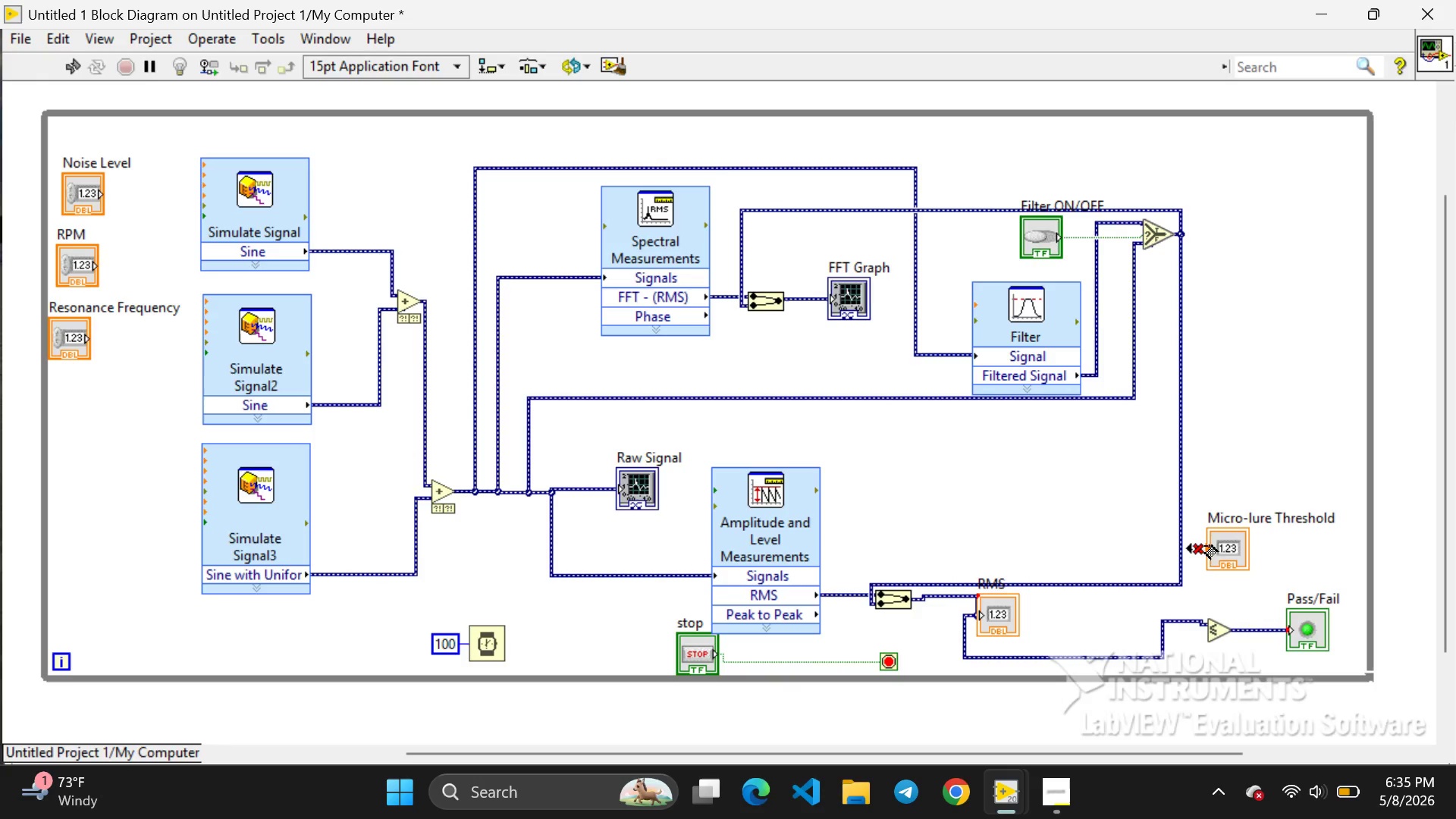 
left_click([1096, 670])
 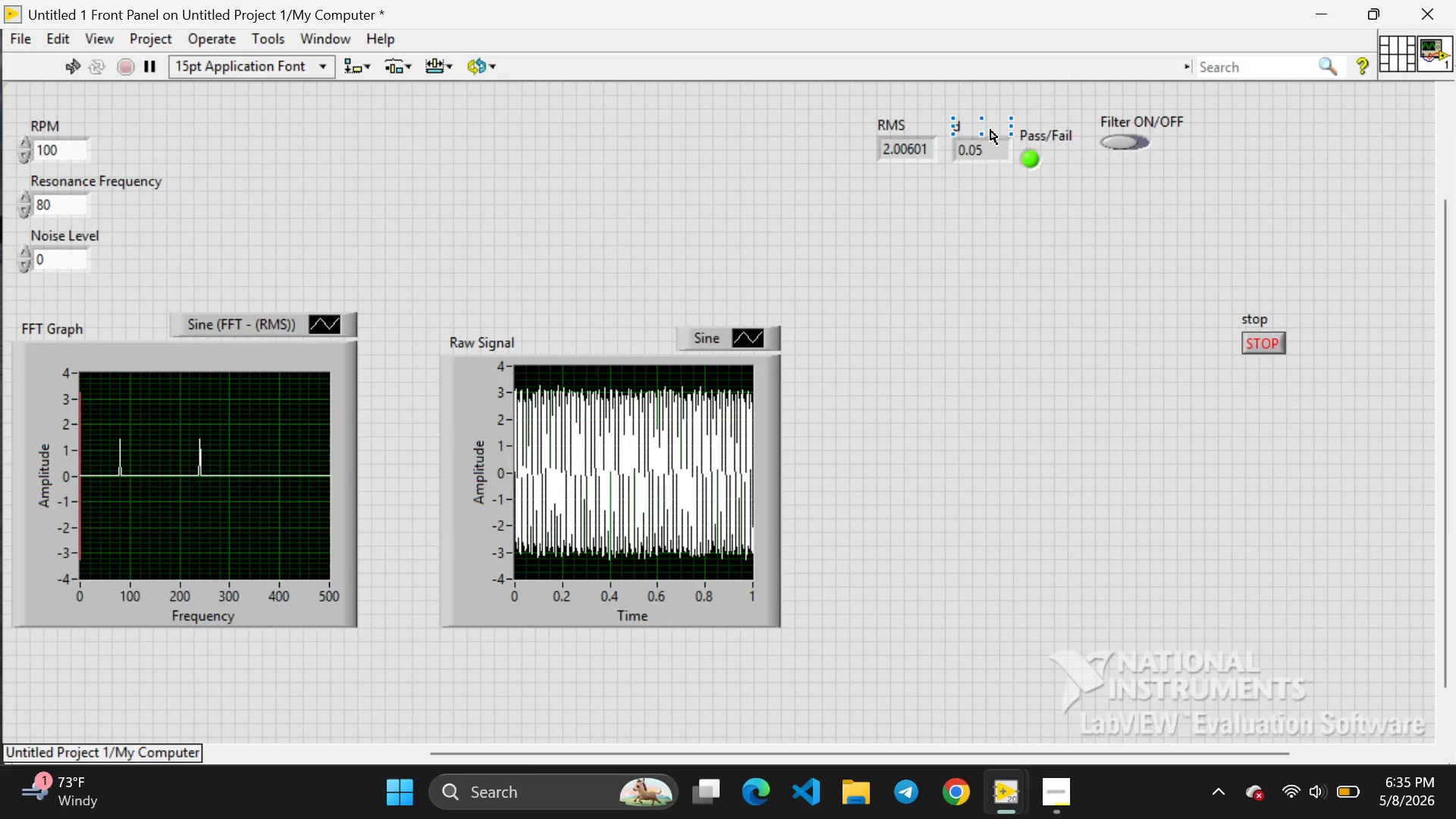 
left_click([990, 130])
 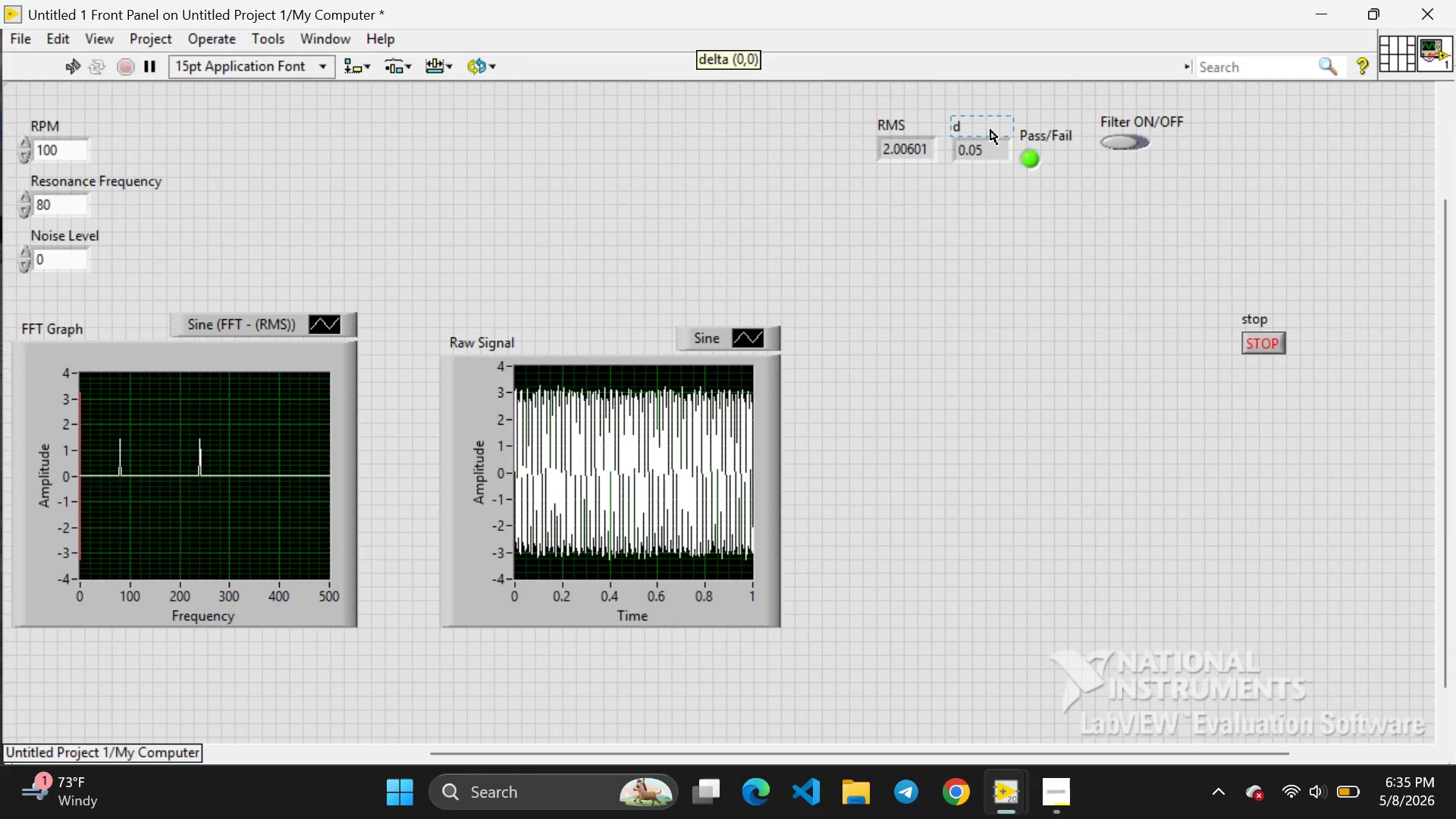 
double_click([990, 130])
 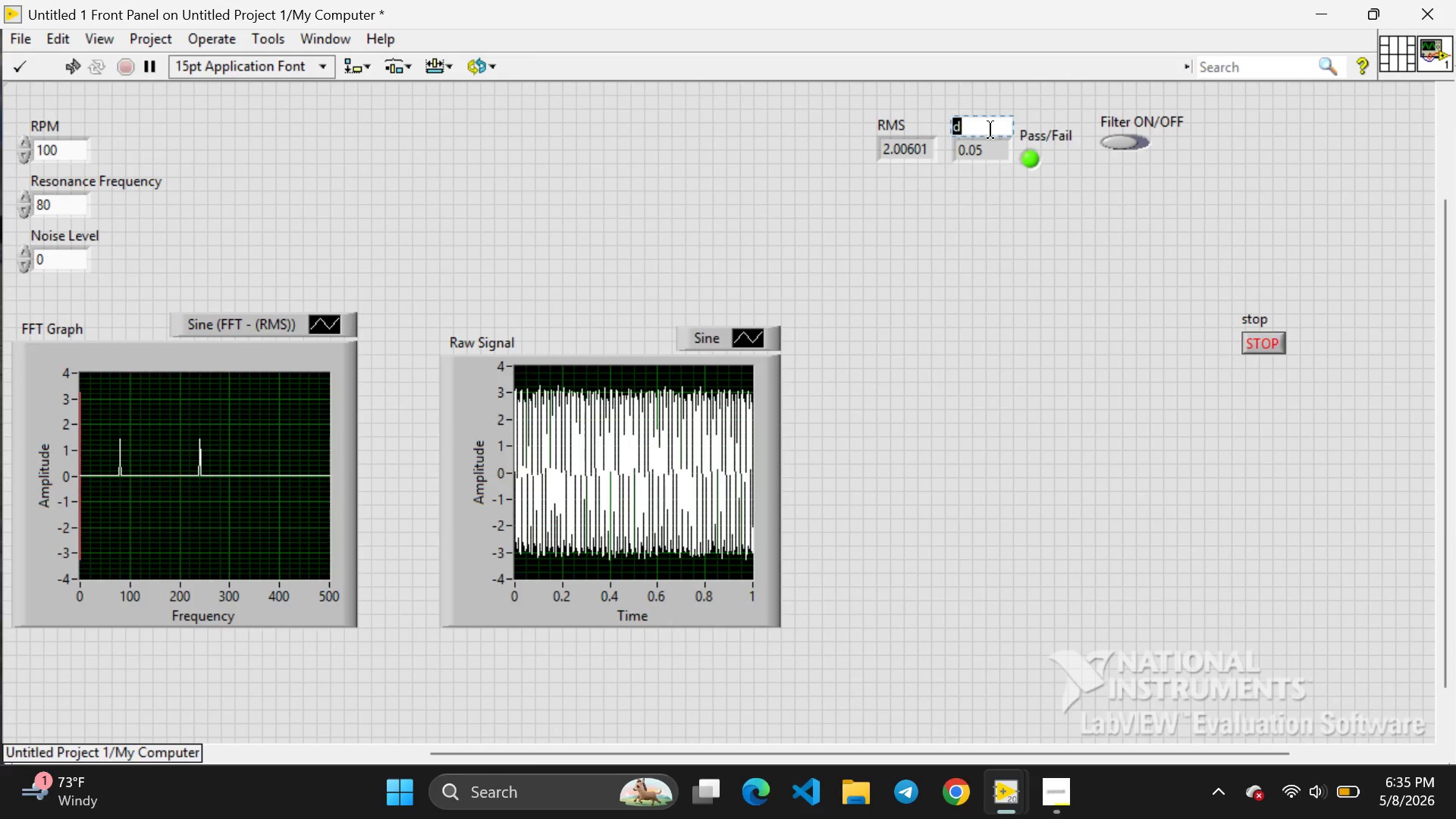 
key(Backspace)
 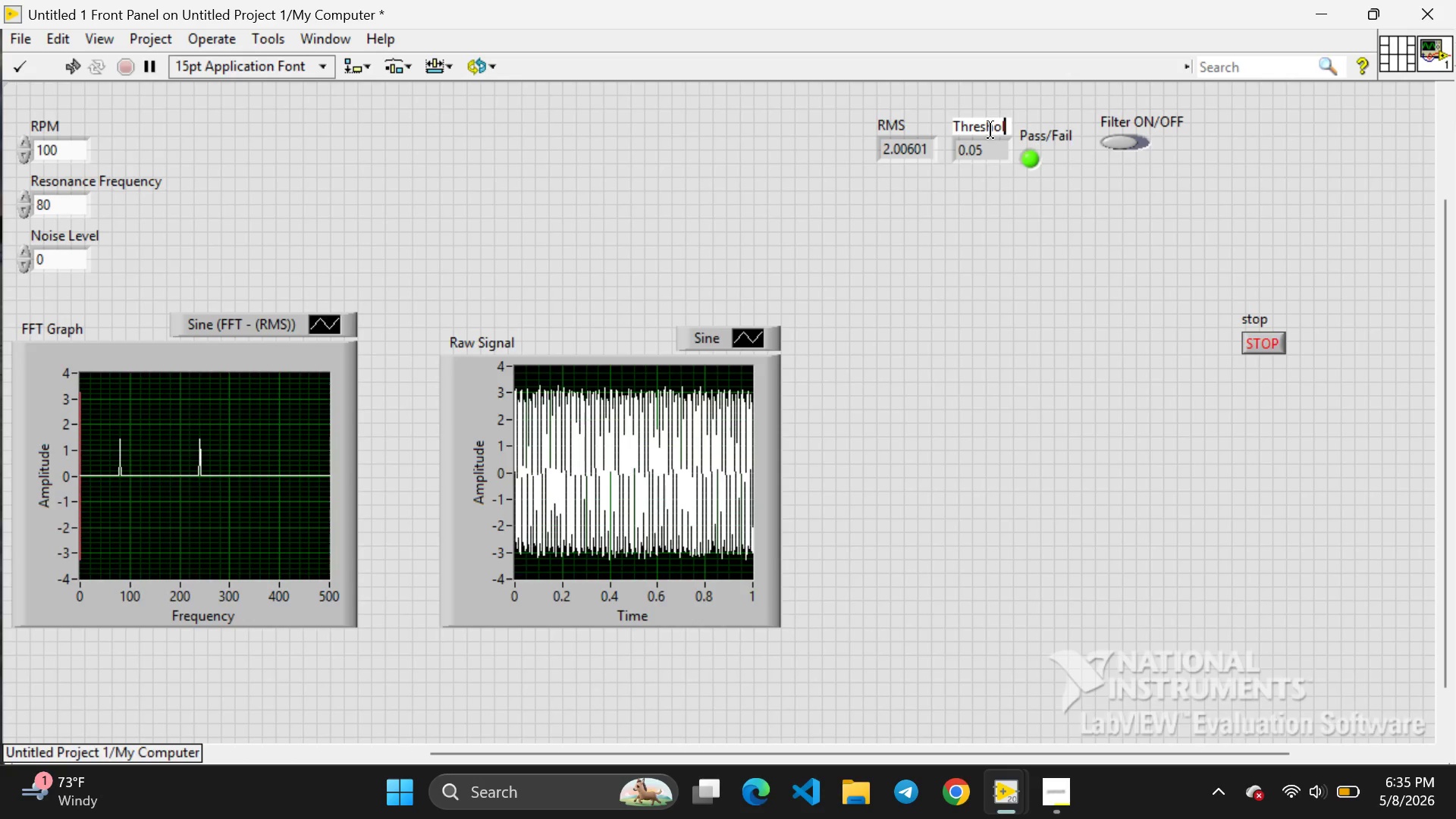 
key(D)
 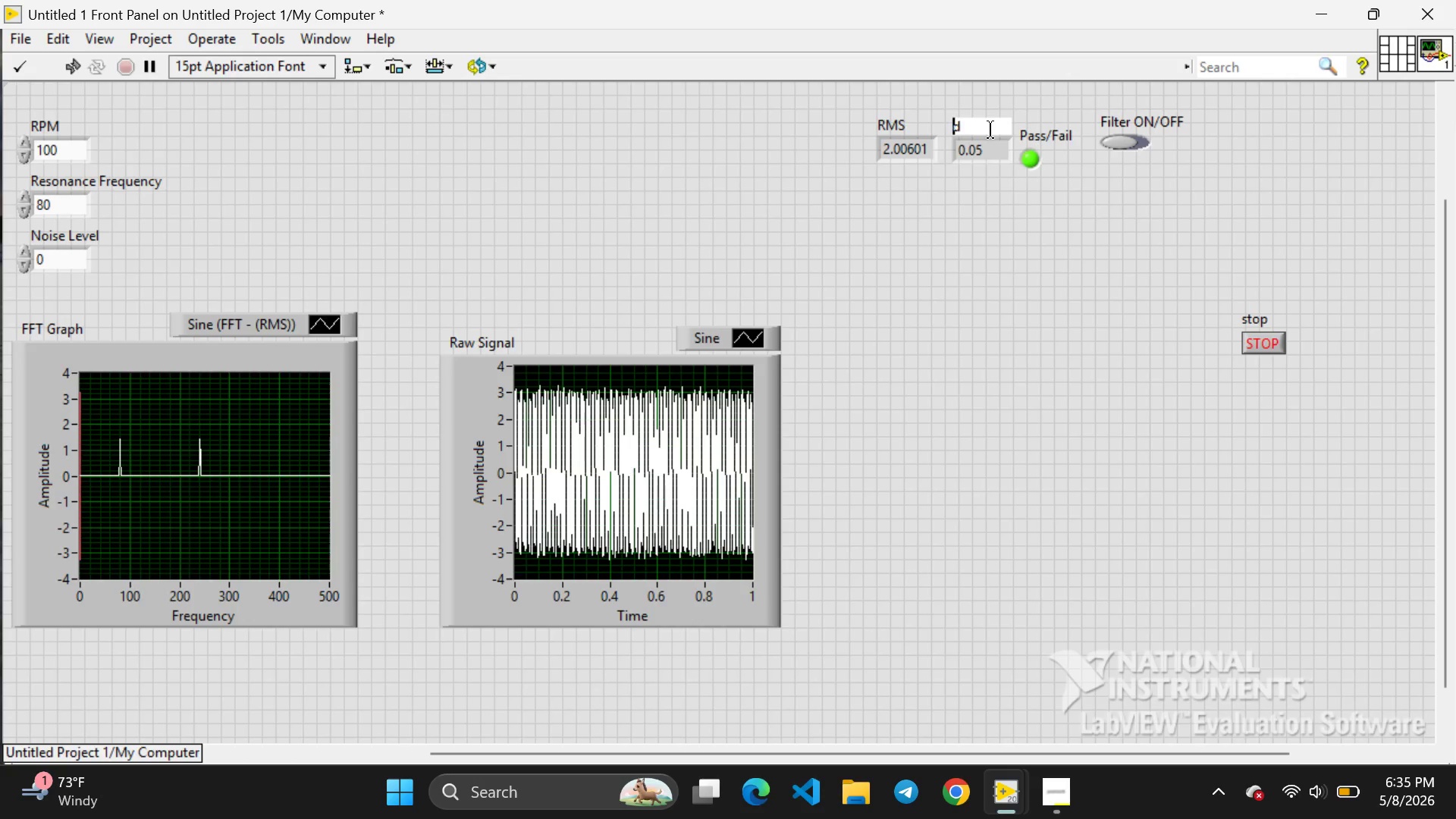 
key(ArrowLeft)
 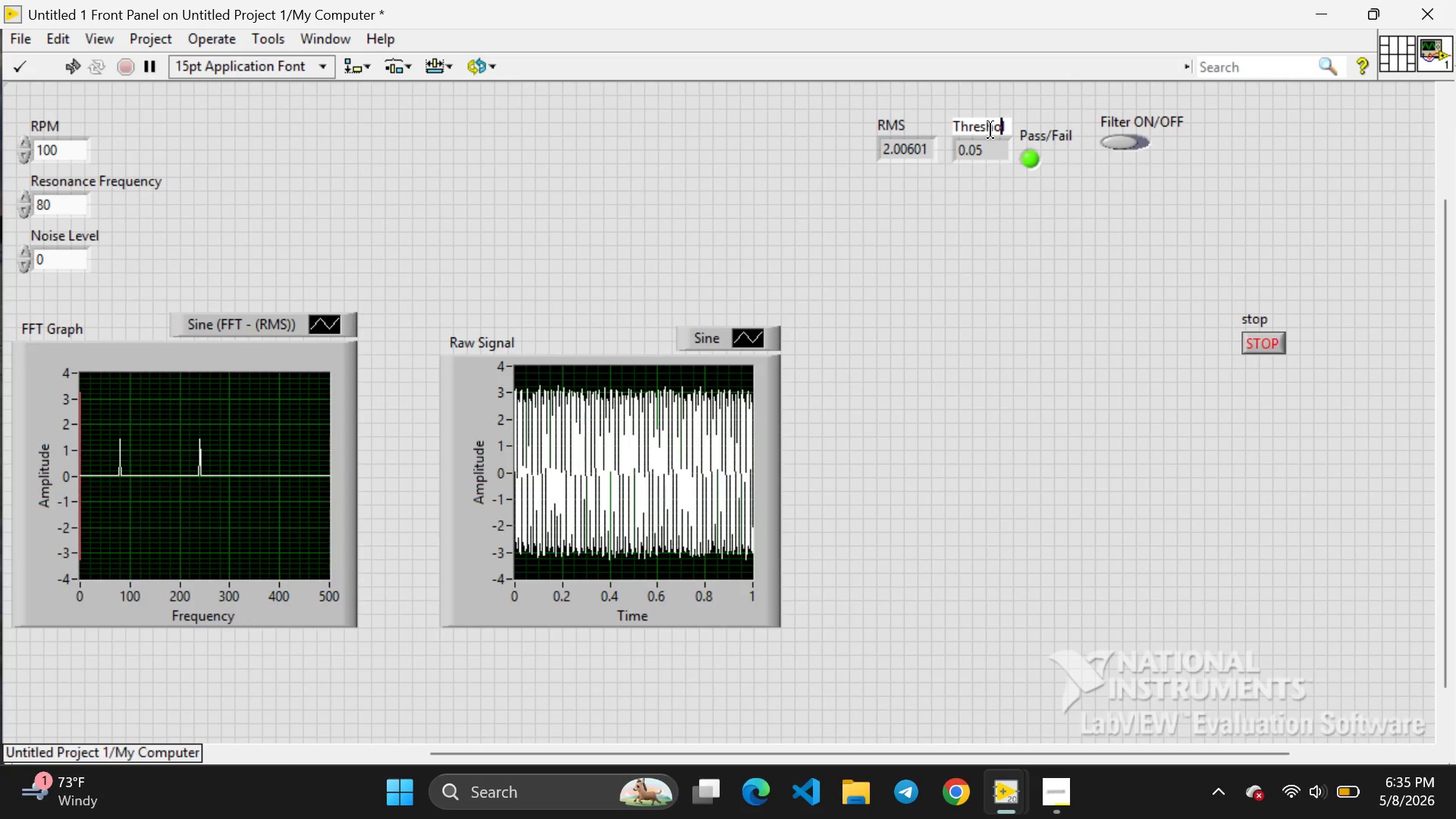 
key(ArrowLeft)
 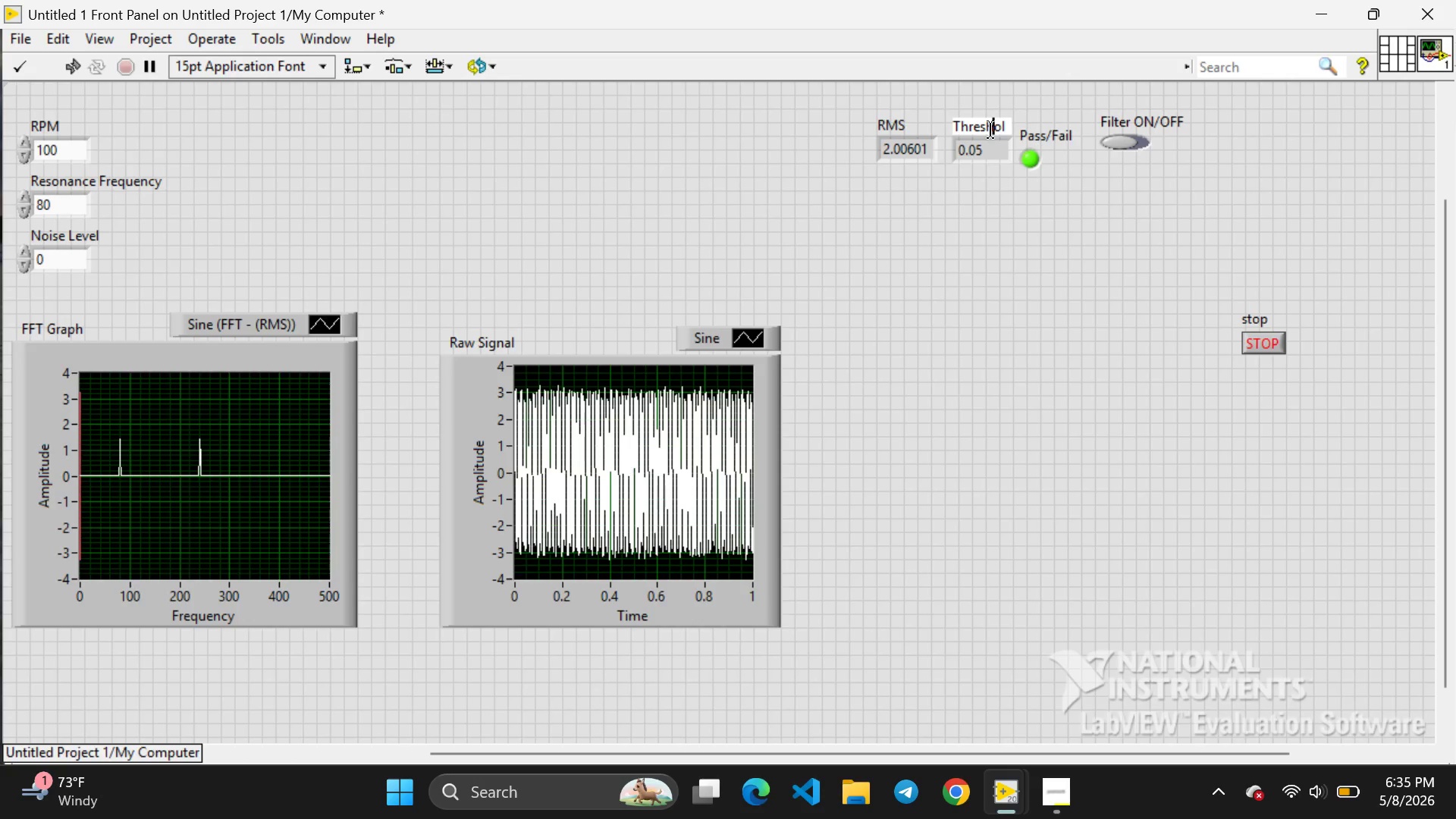 
key(ArrowLeft)
 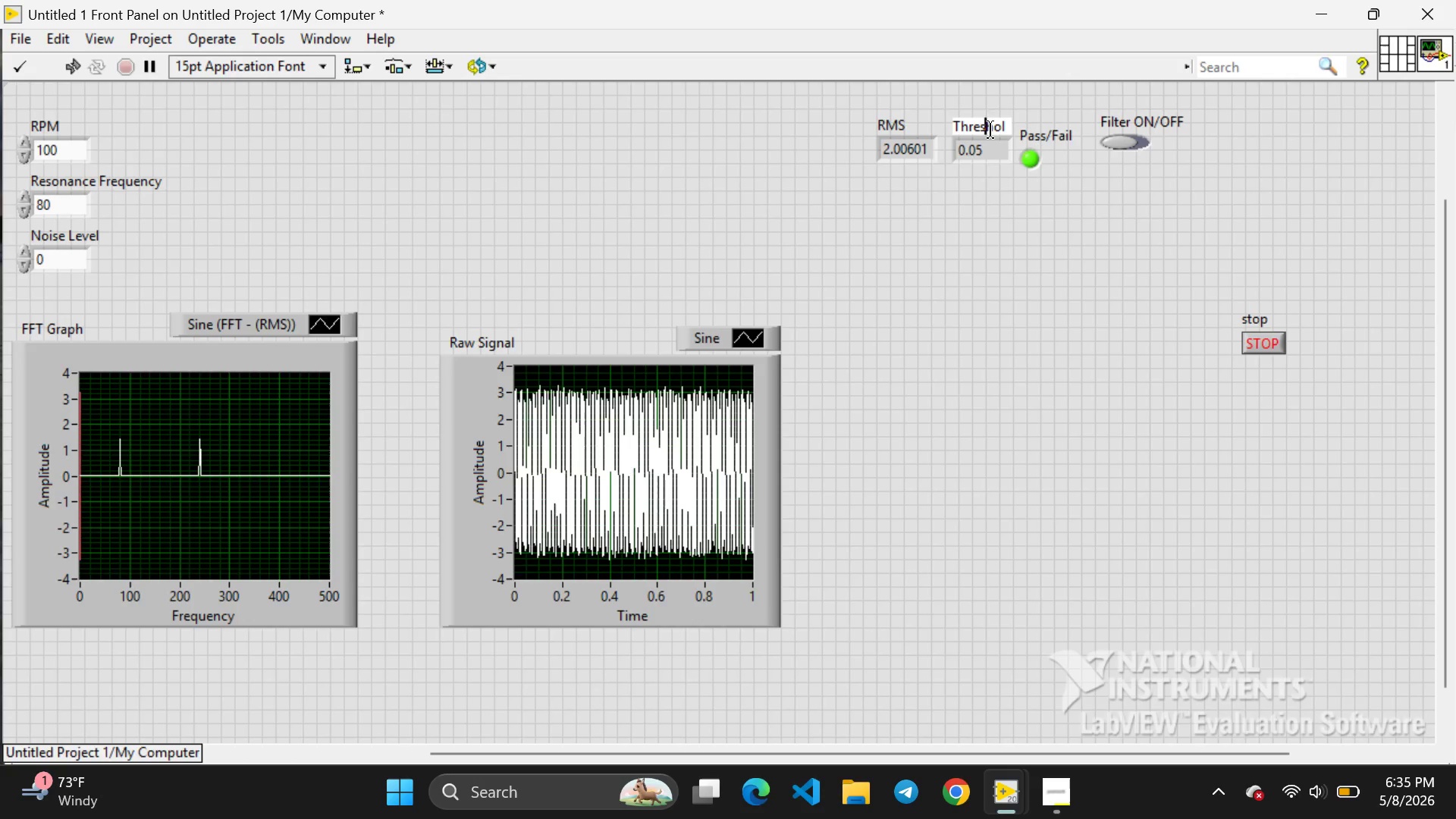 
key(ArrowLeft)
 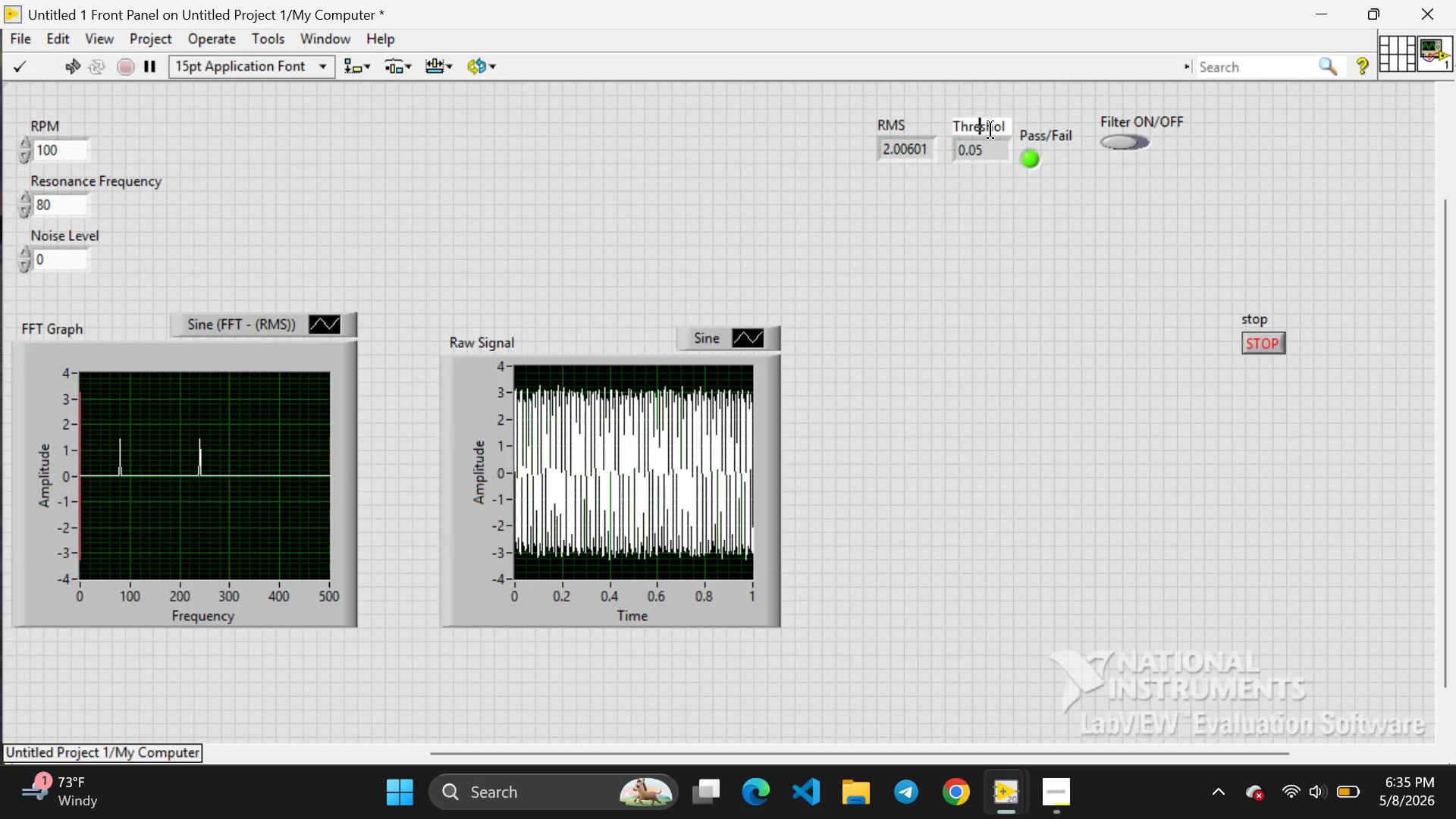 
key(ArrowLeft)
 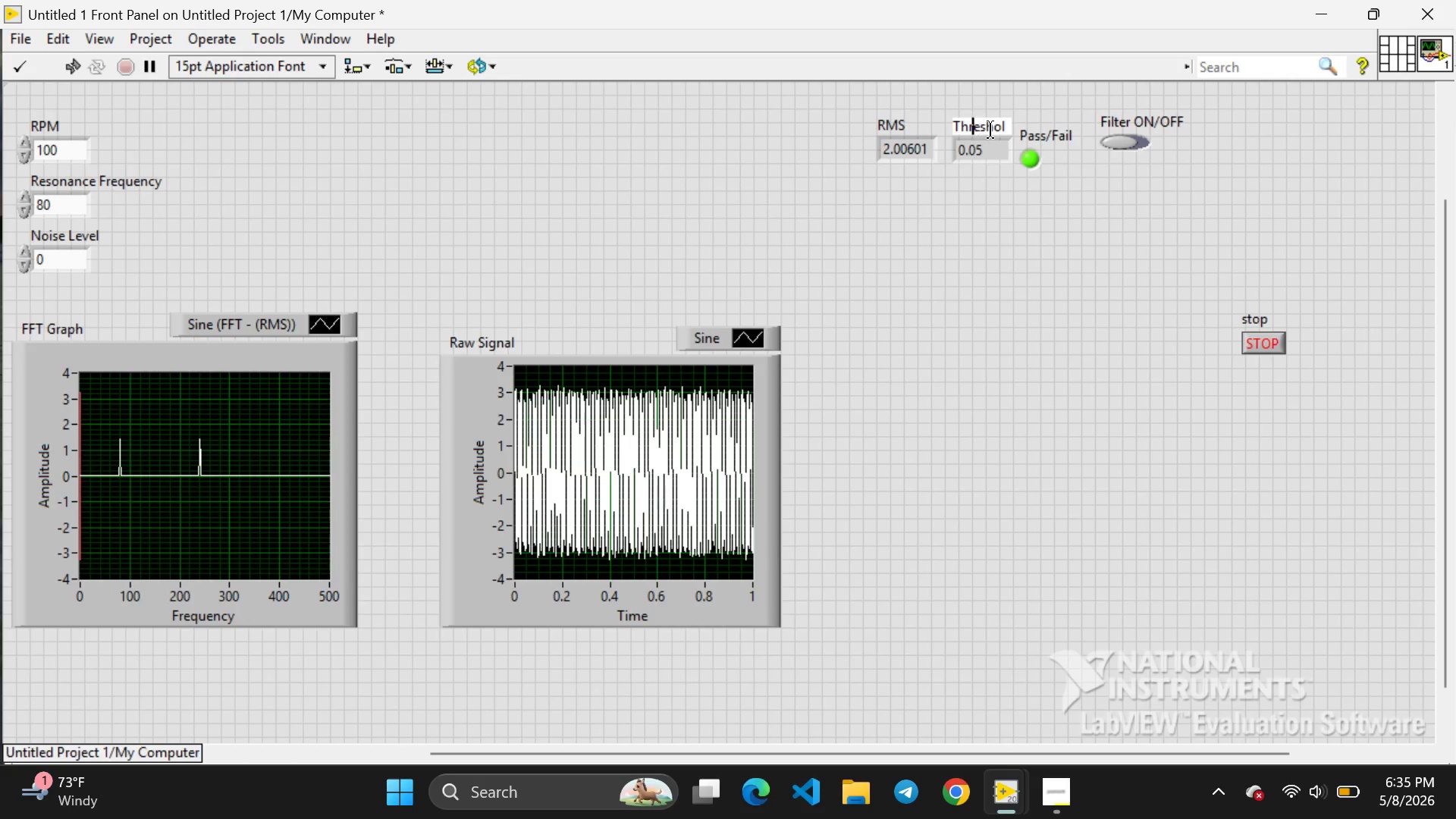 
key(ArrowLeft)
 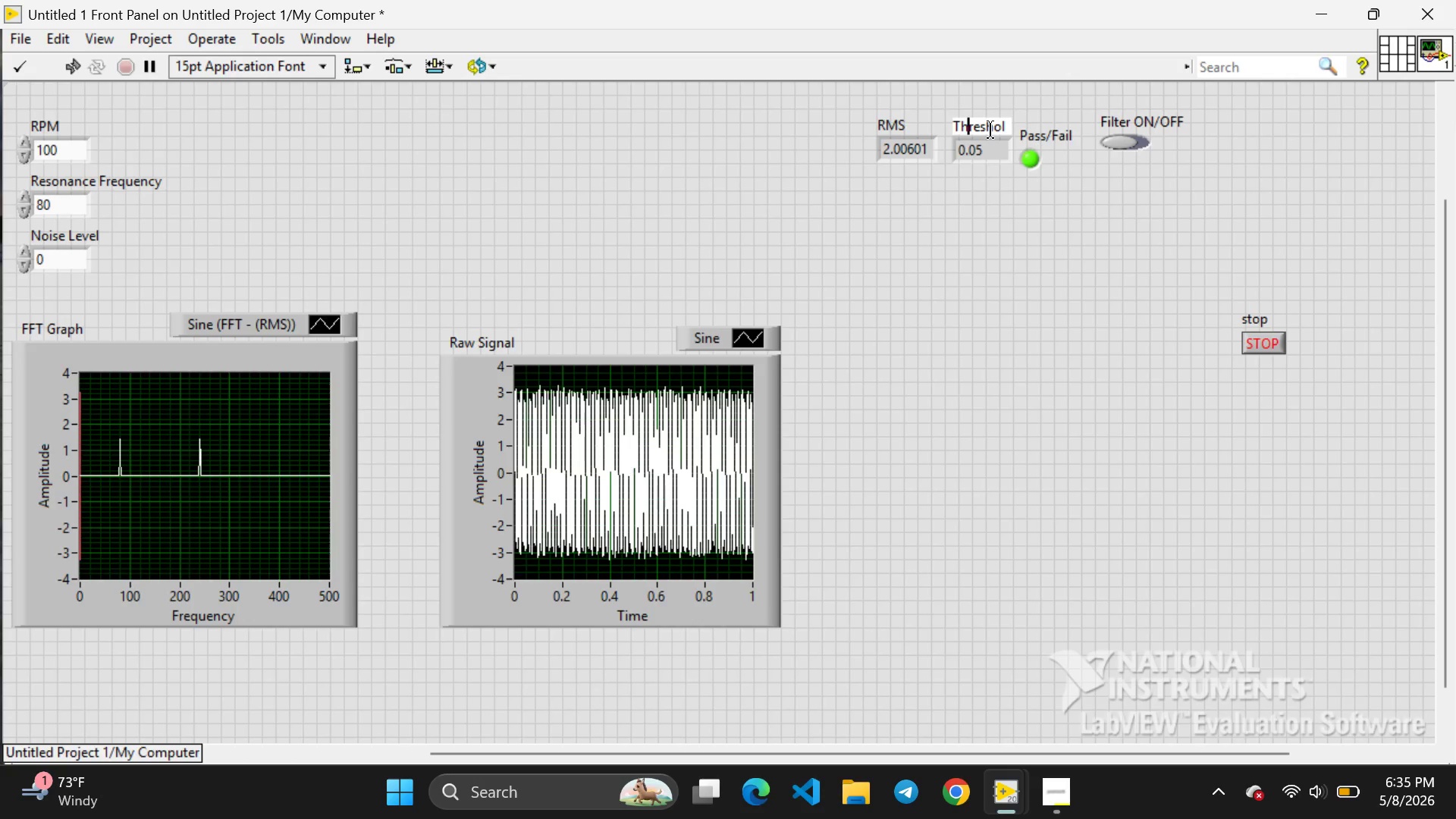 
key(ArrowLeft)
 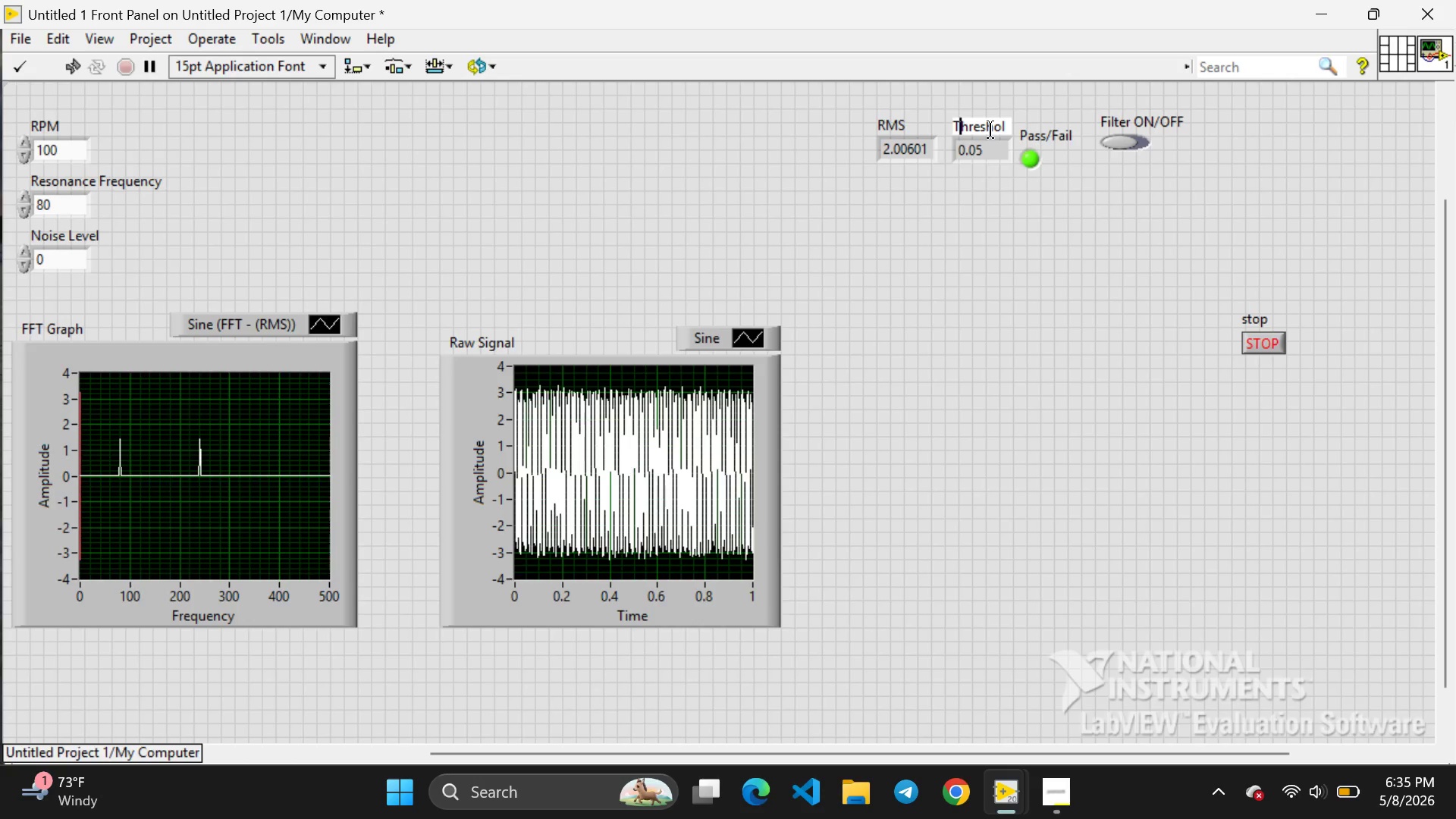 
key(ArrowLeft)
 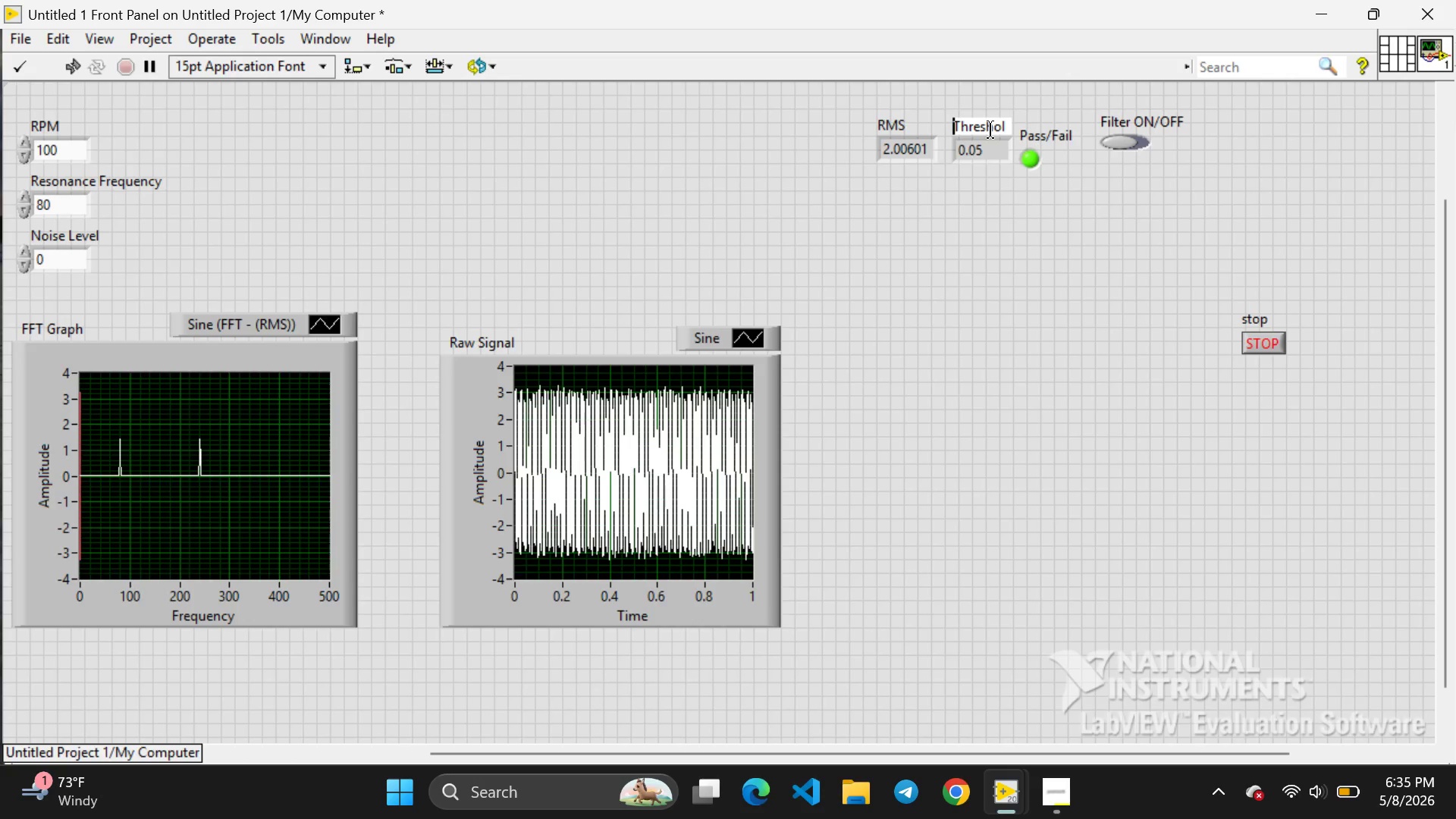 
key(ArrowLeft)
 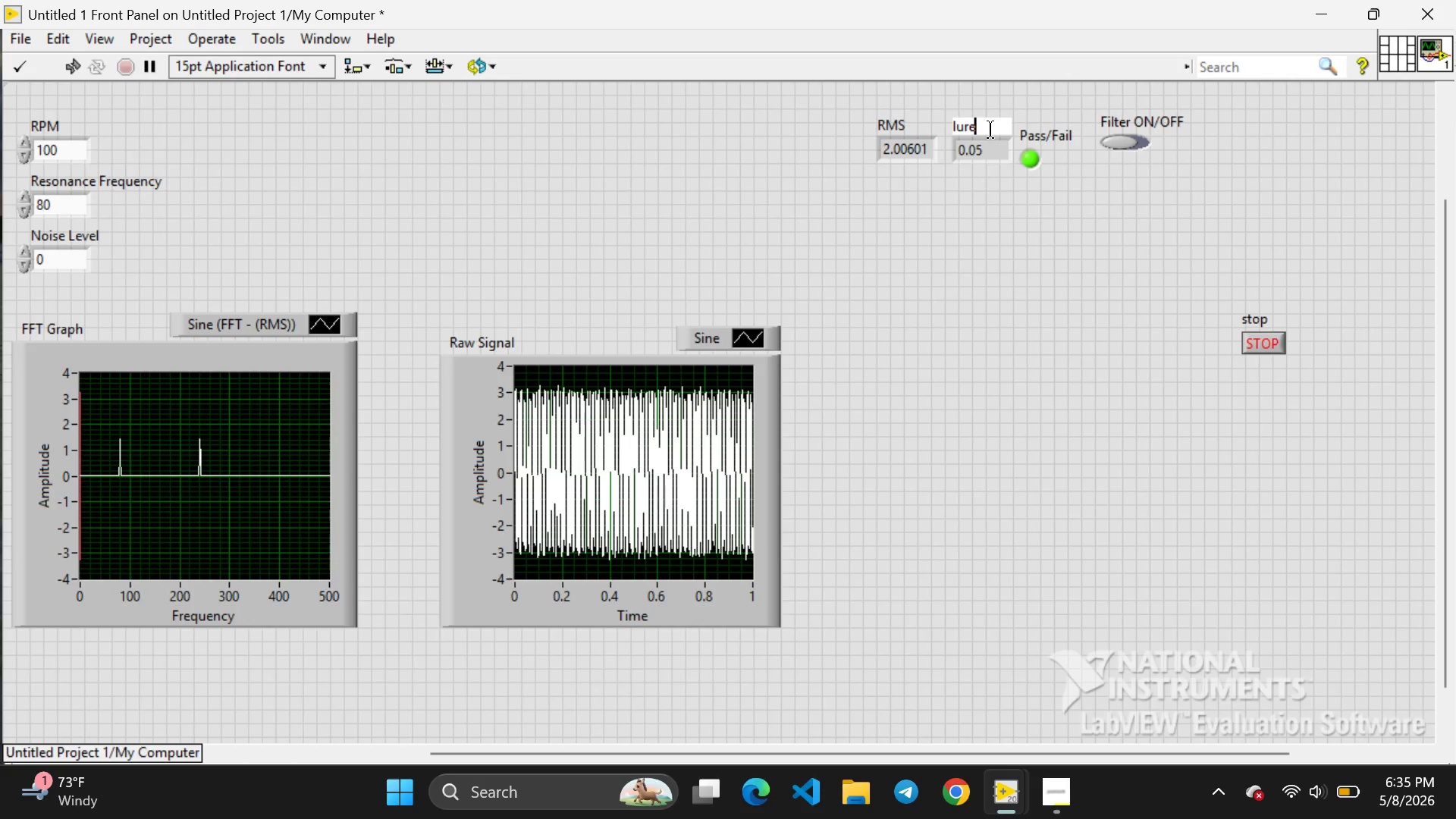 
key(ArrowLeft)
 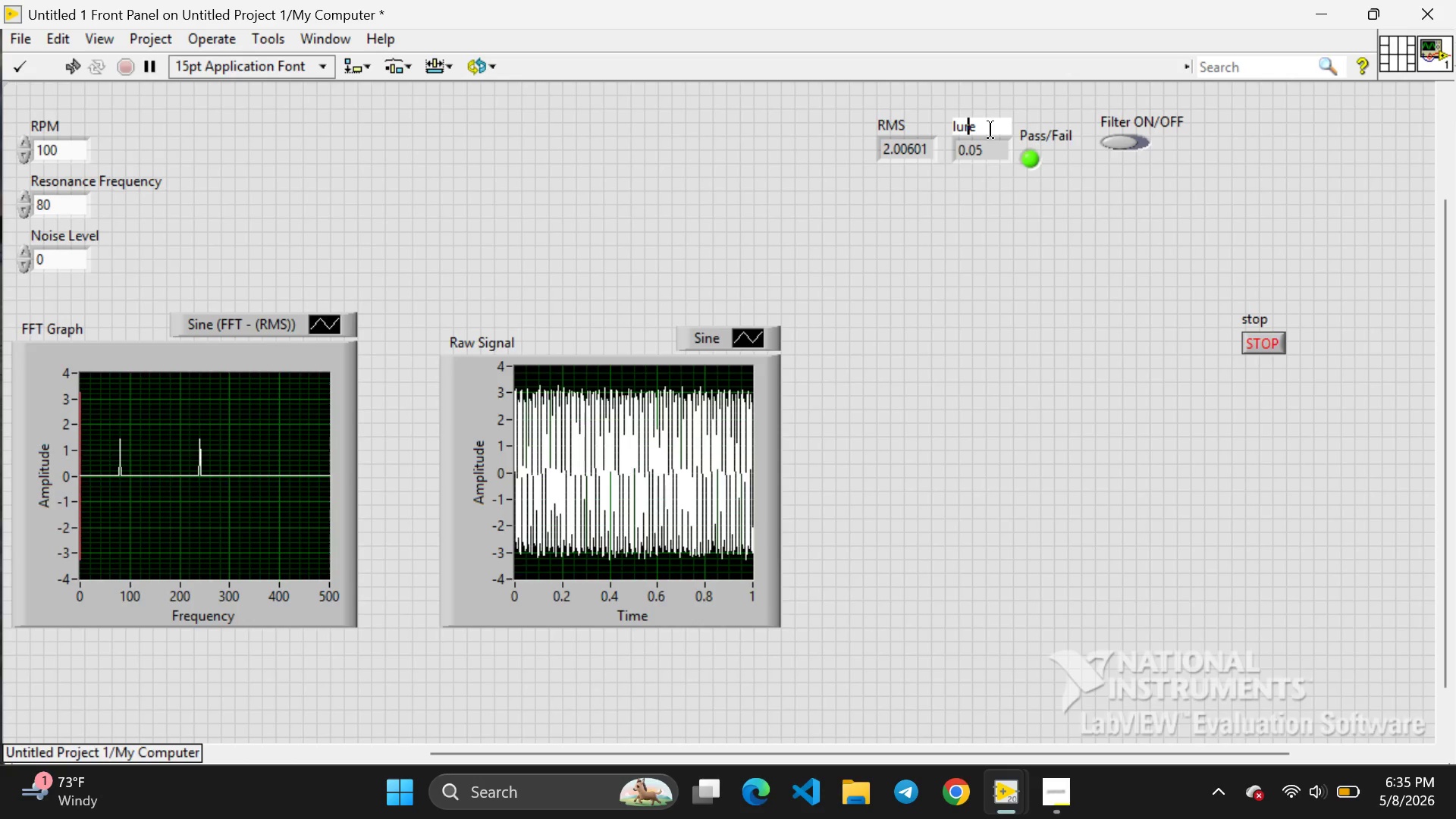 
key(ArrowLeft)
 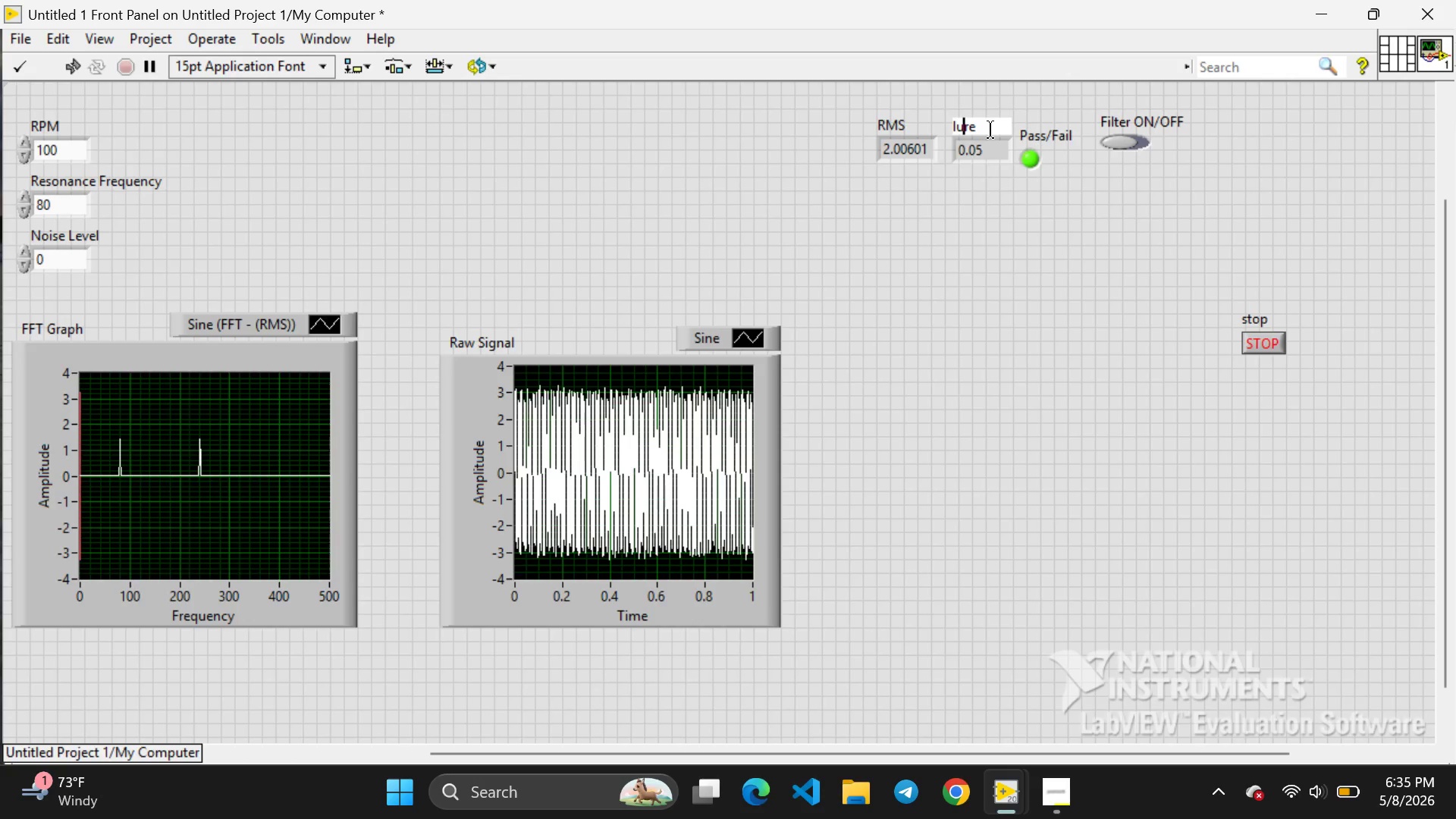 
key(ArrowLeft)
 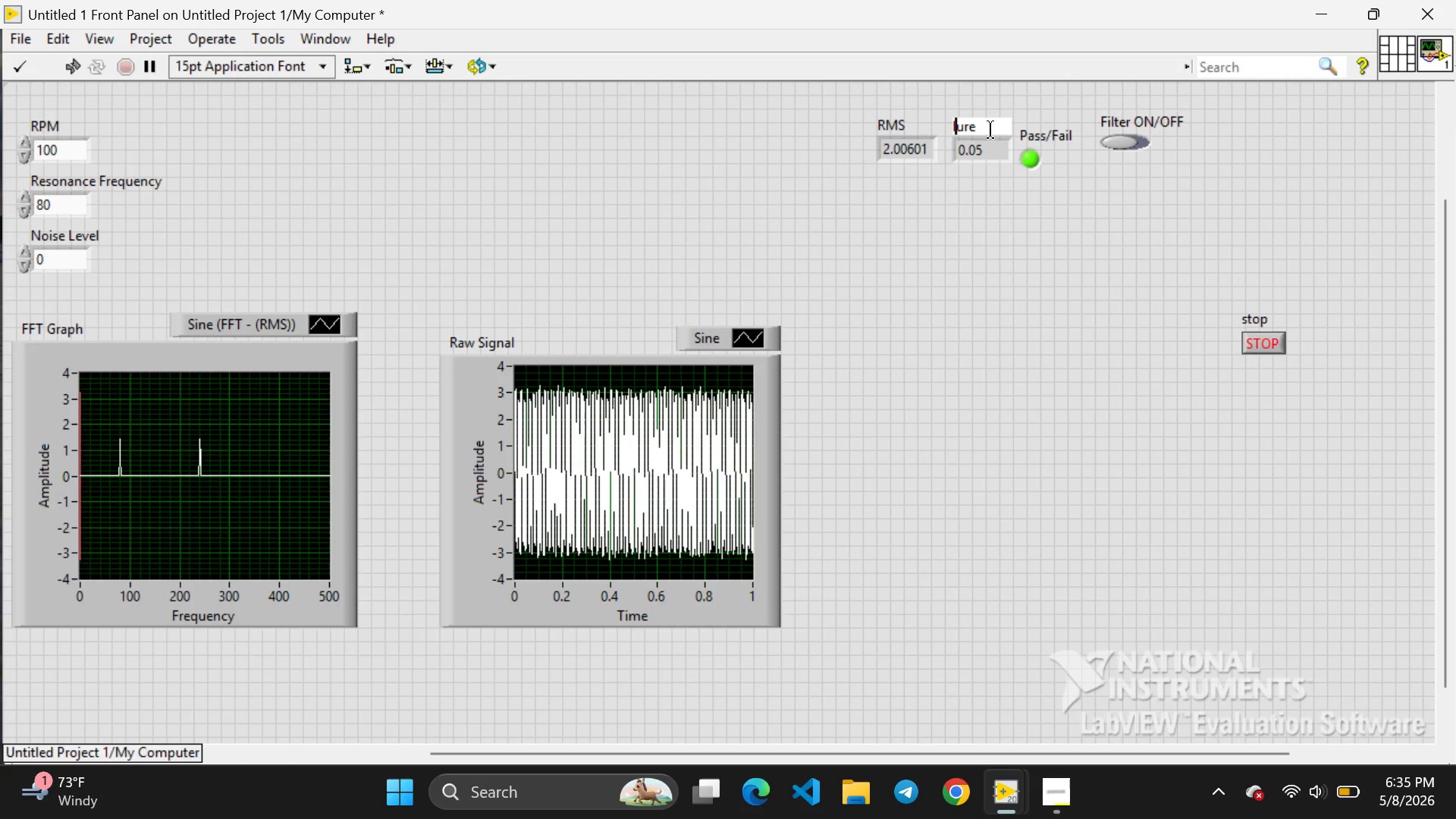 
key(ArrowLeft)
 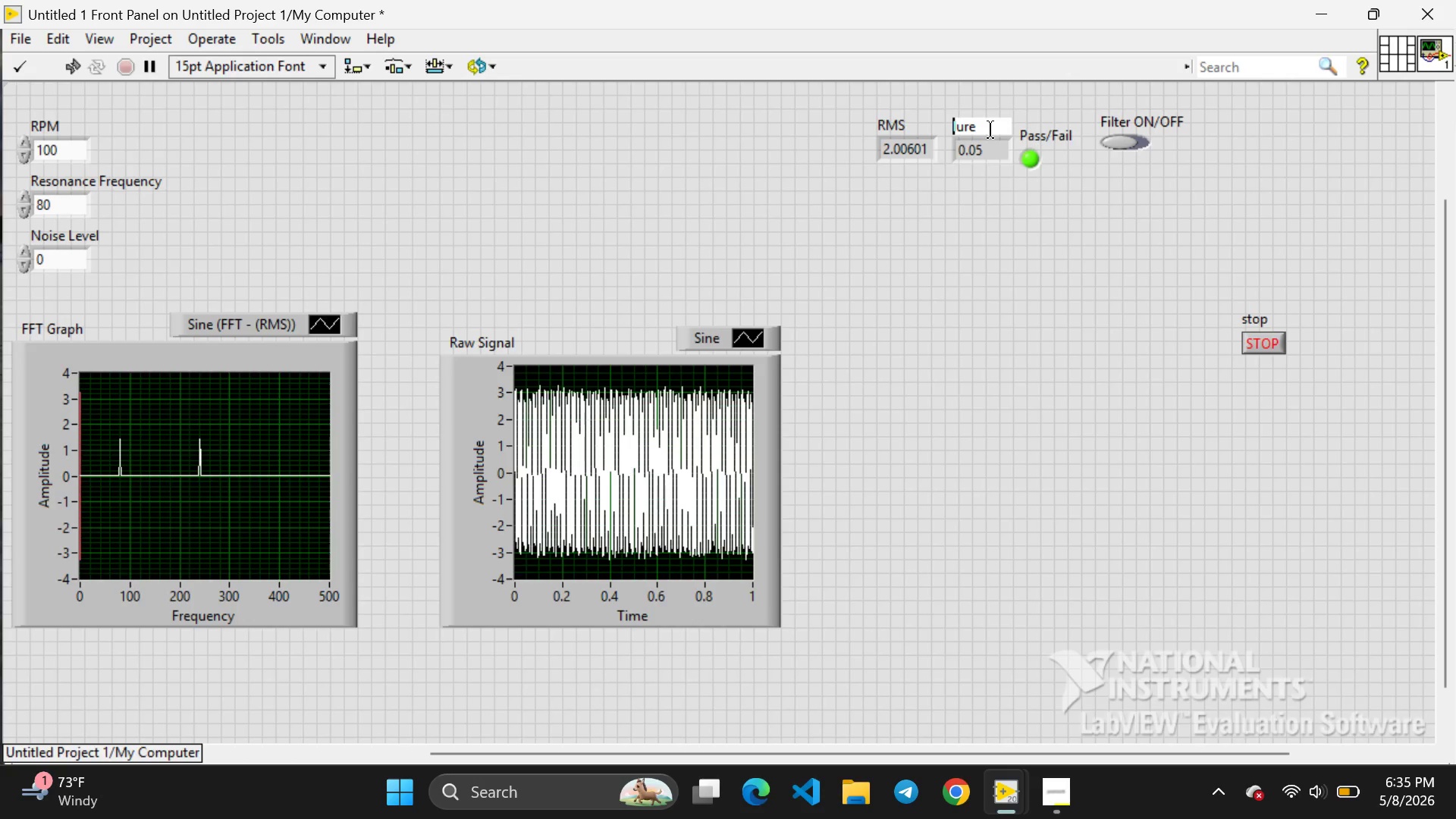 
key(ArrowLeft)
 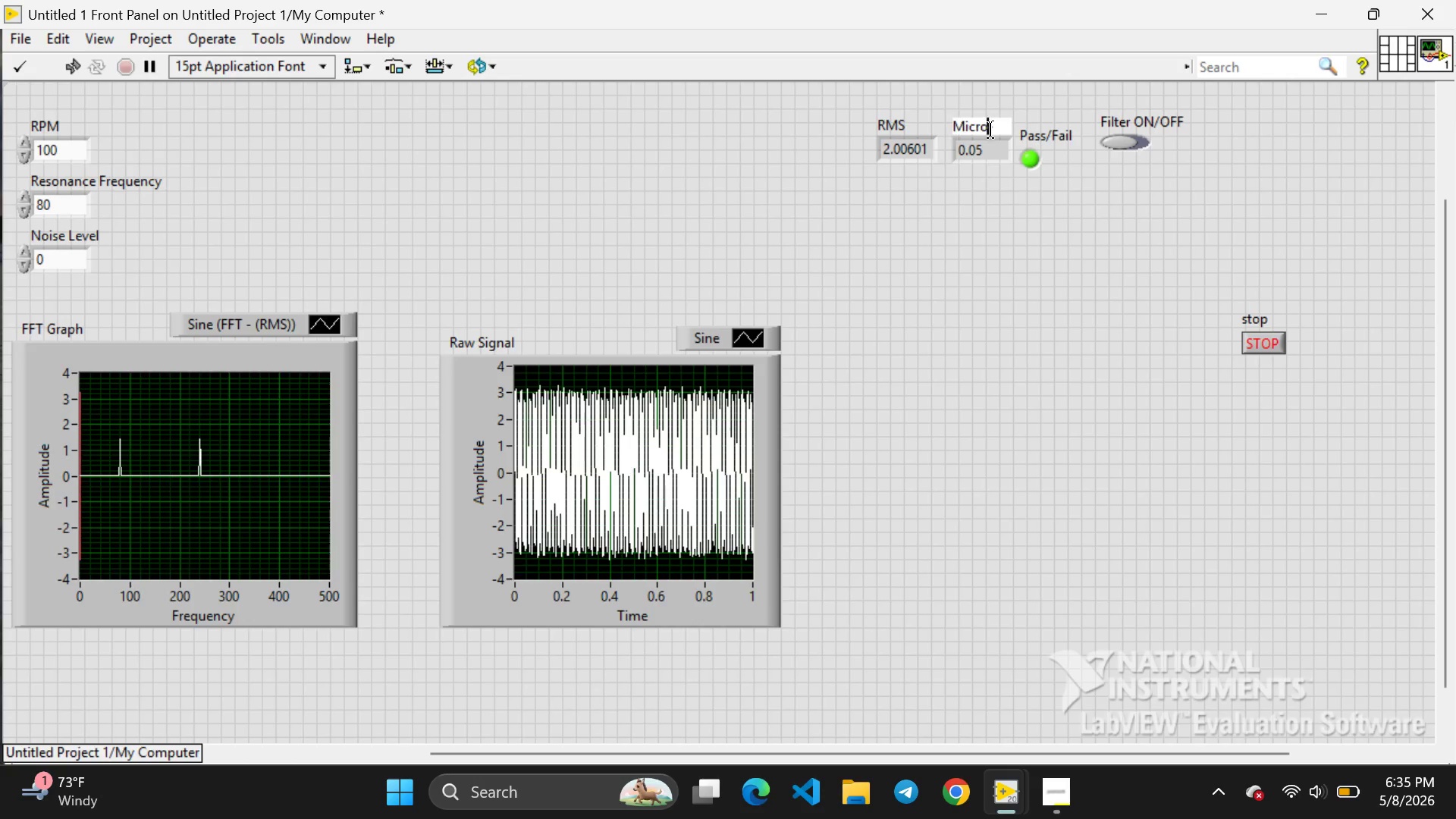 
key(ArrowLeft)
 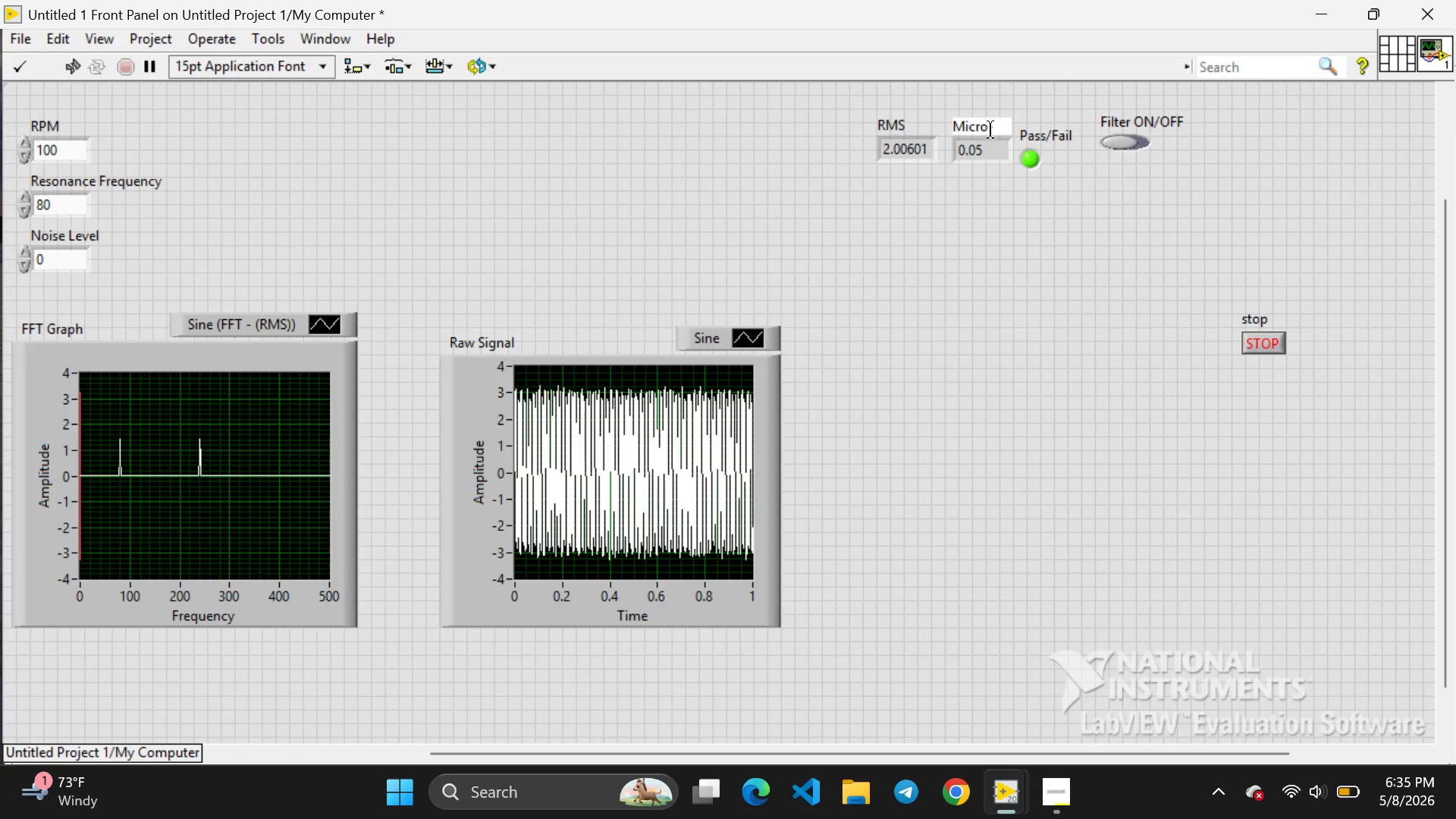 
key(Minus)
 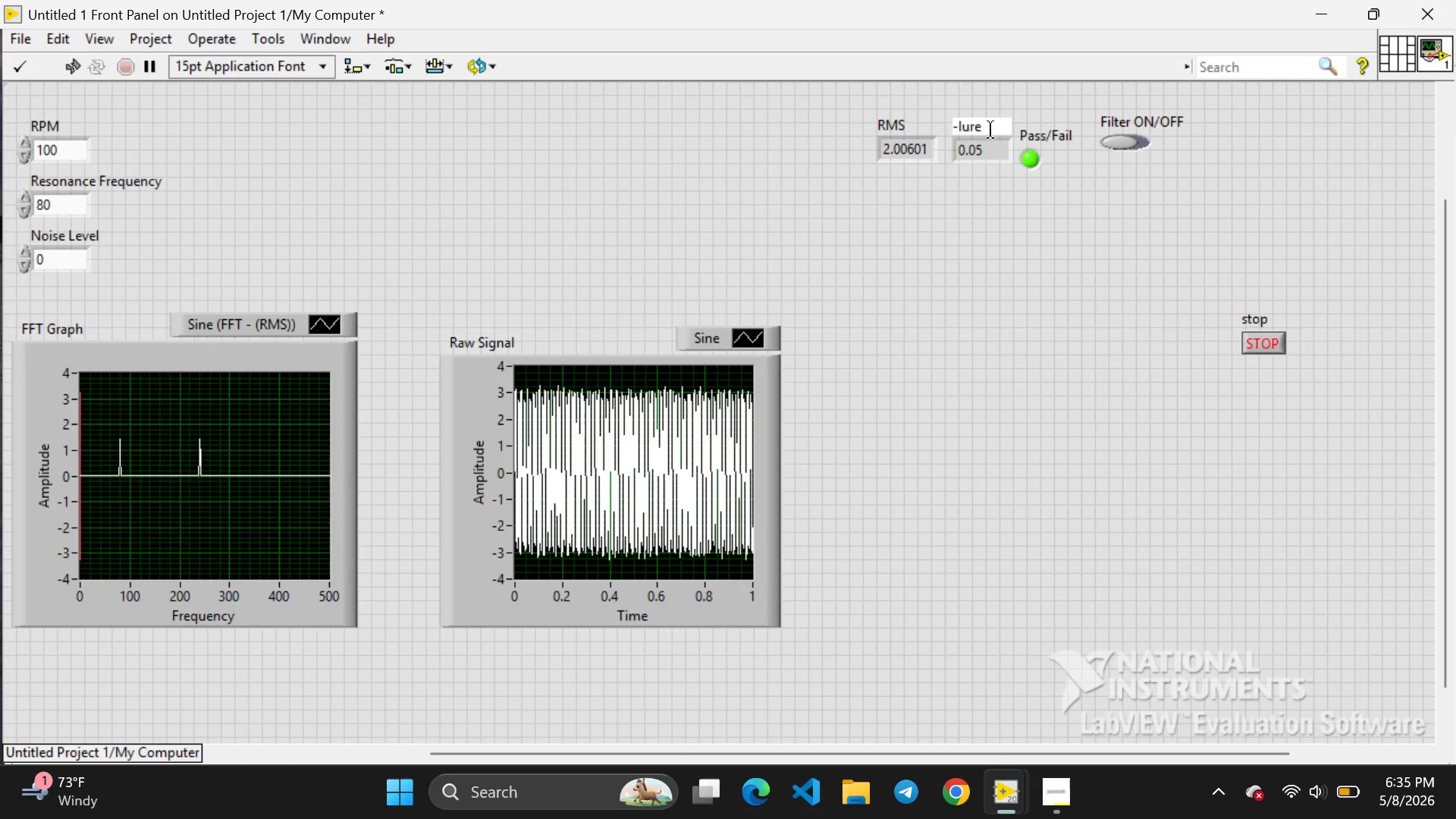 
key(Shift+B)
 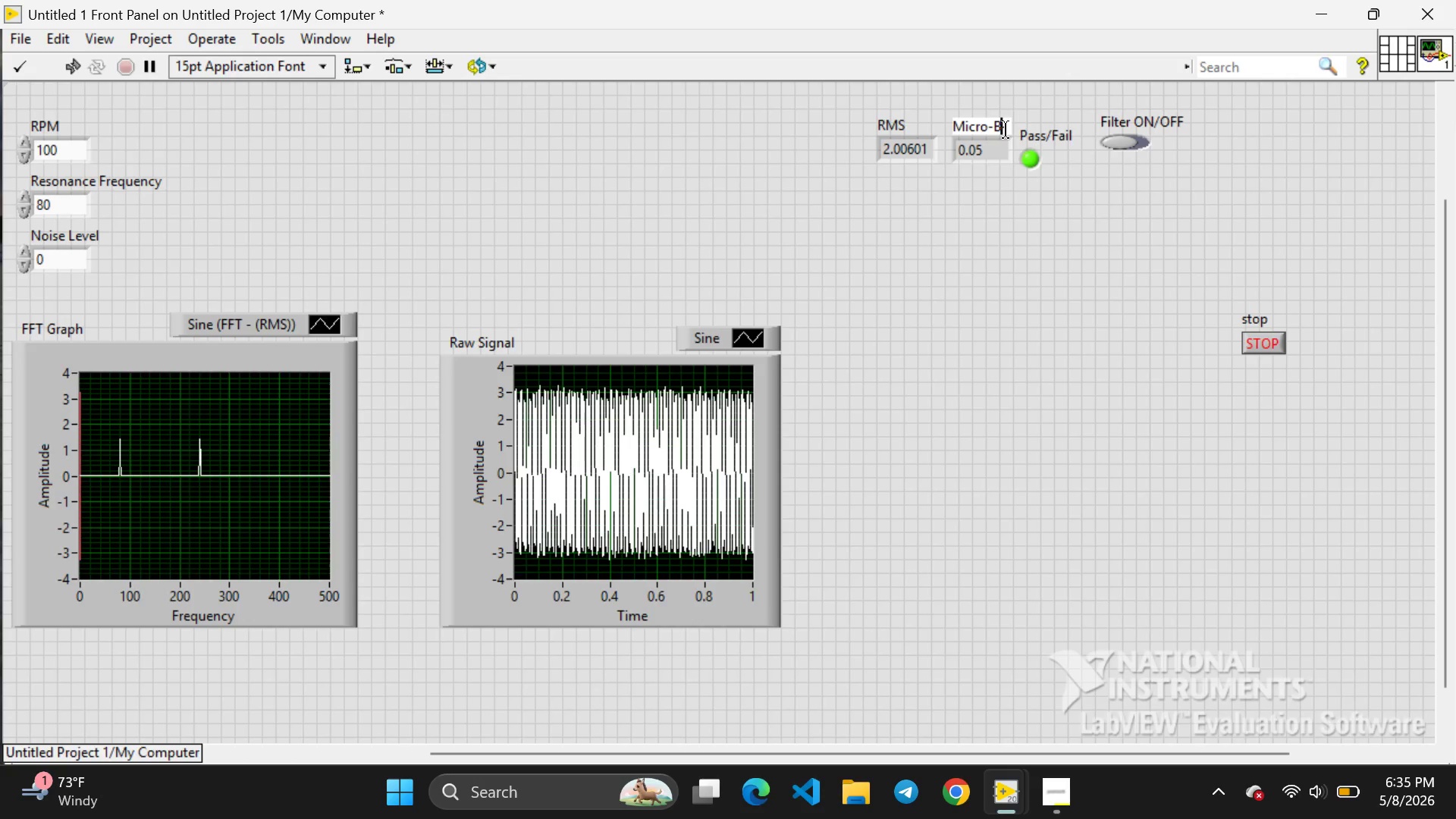 
left_click([1006, 130])
 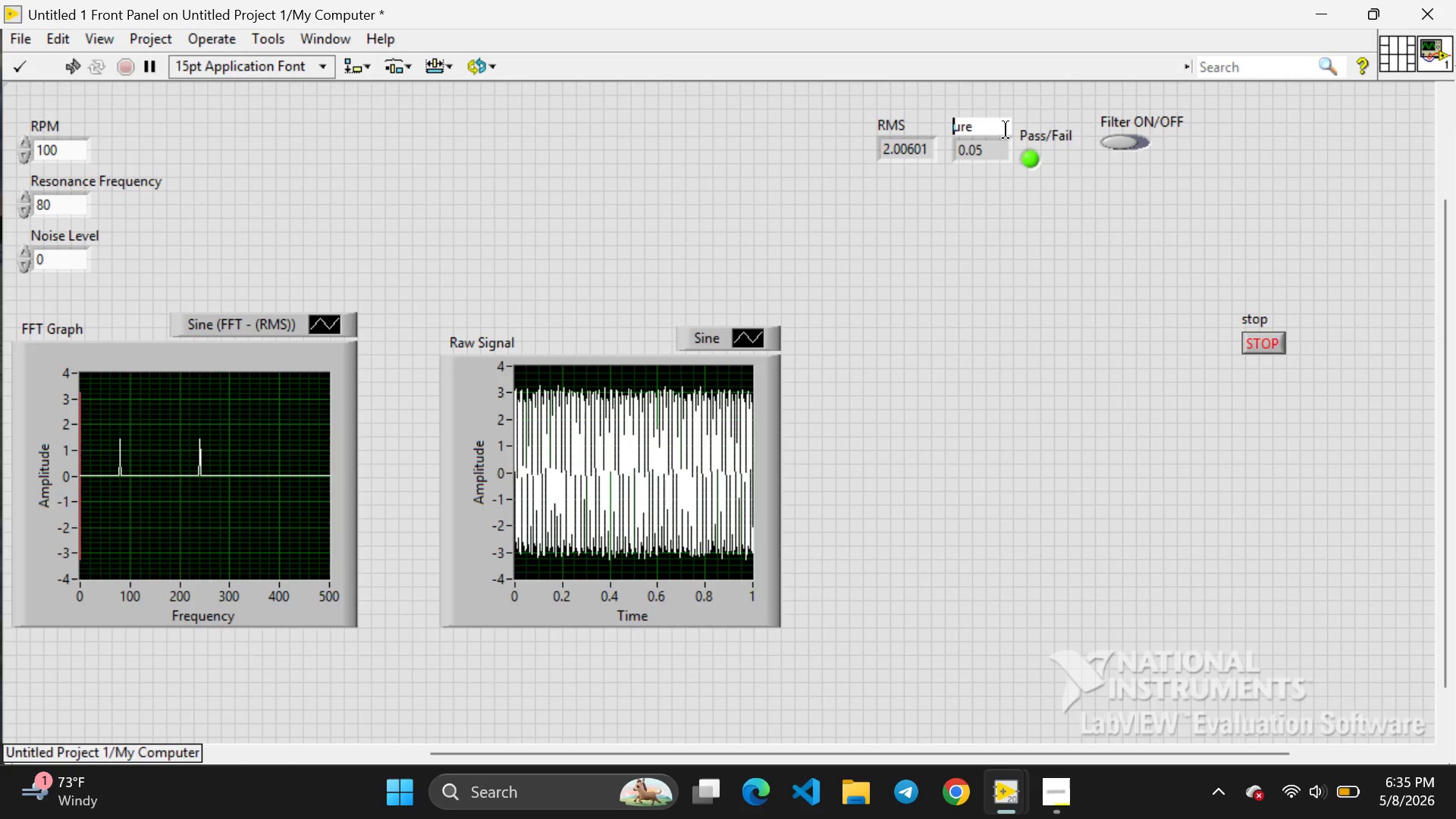 
key(Delete)
 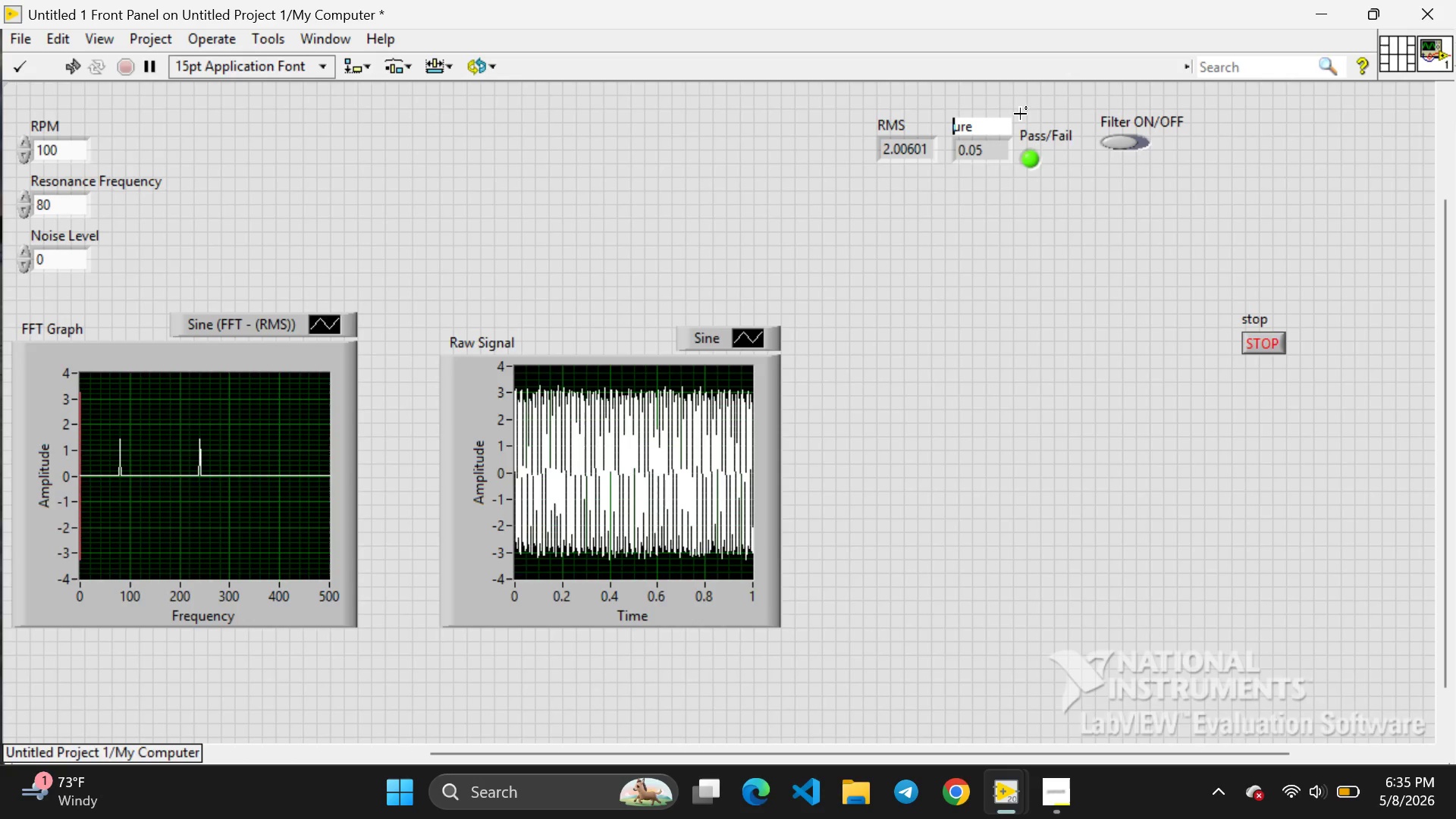 
left_click([1019, 112])
 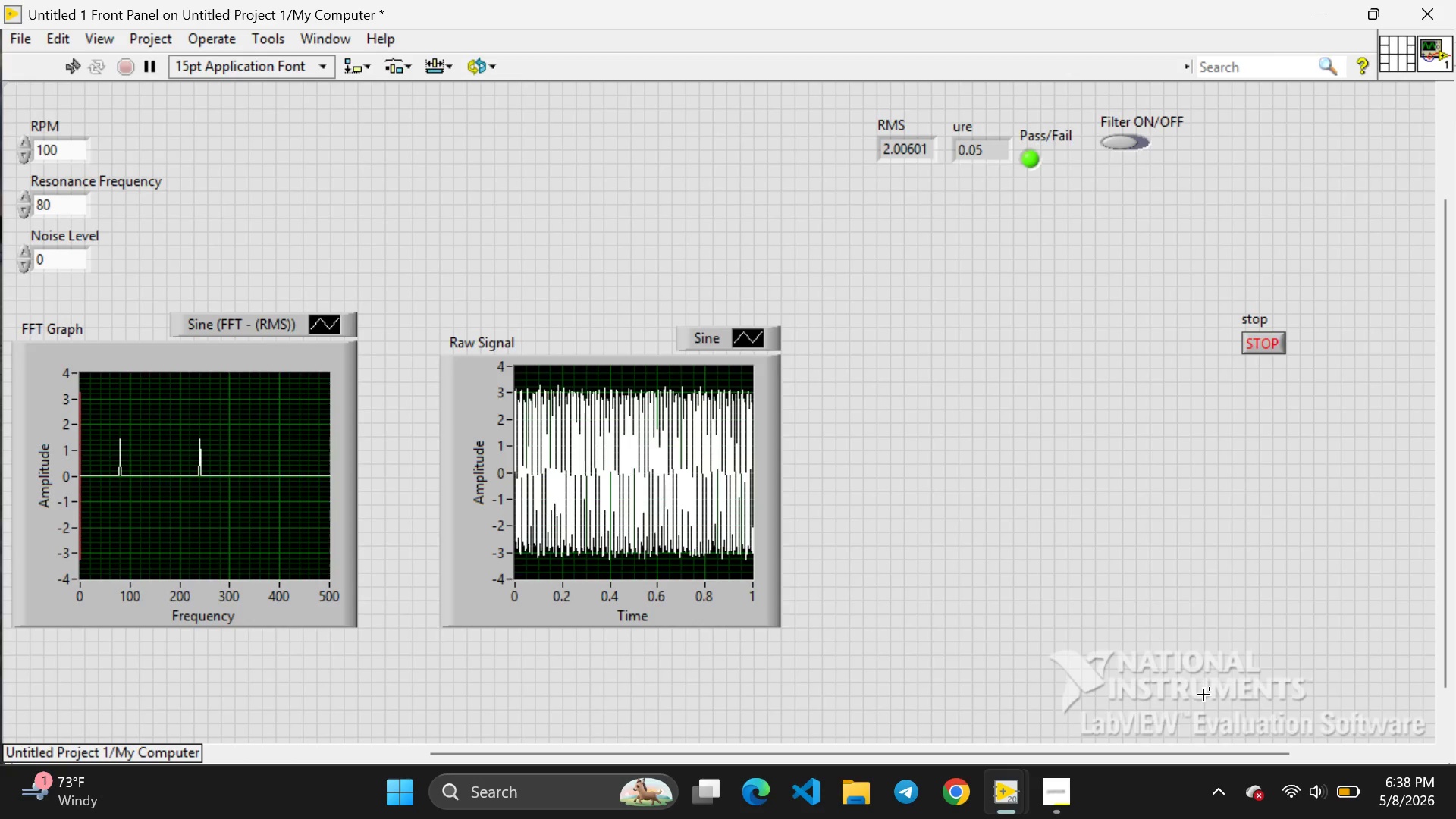 
wait(153.0)
 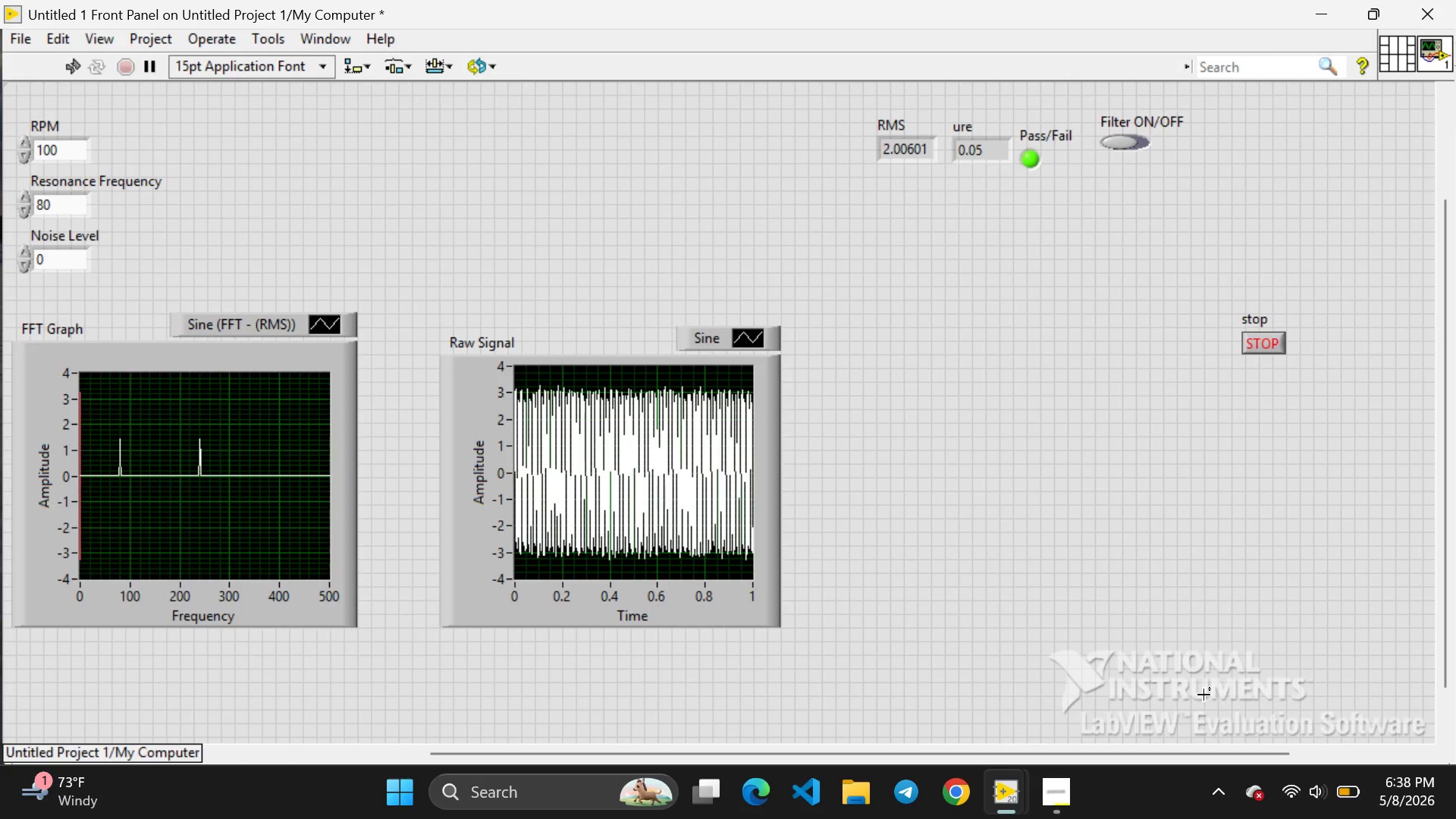 
mouse_move([1000, 781])
 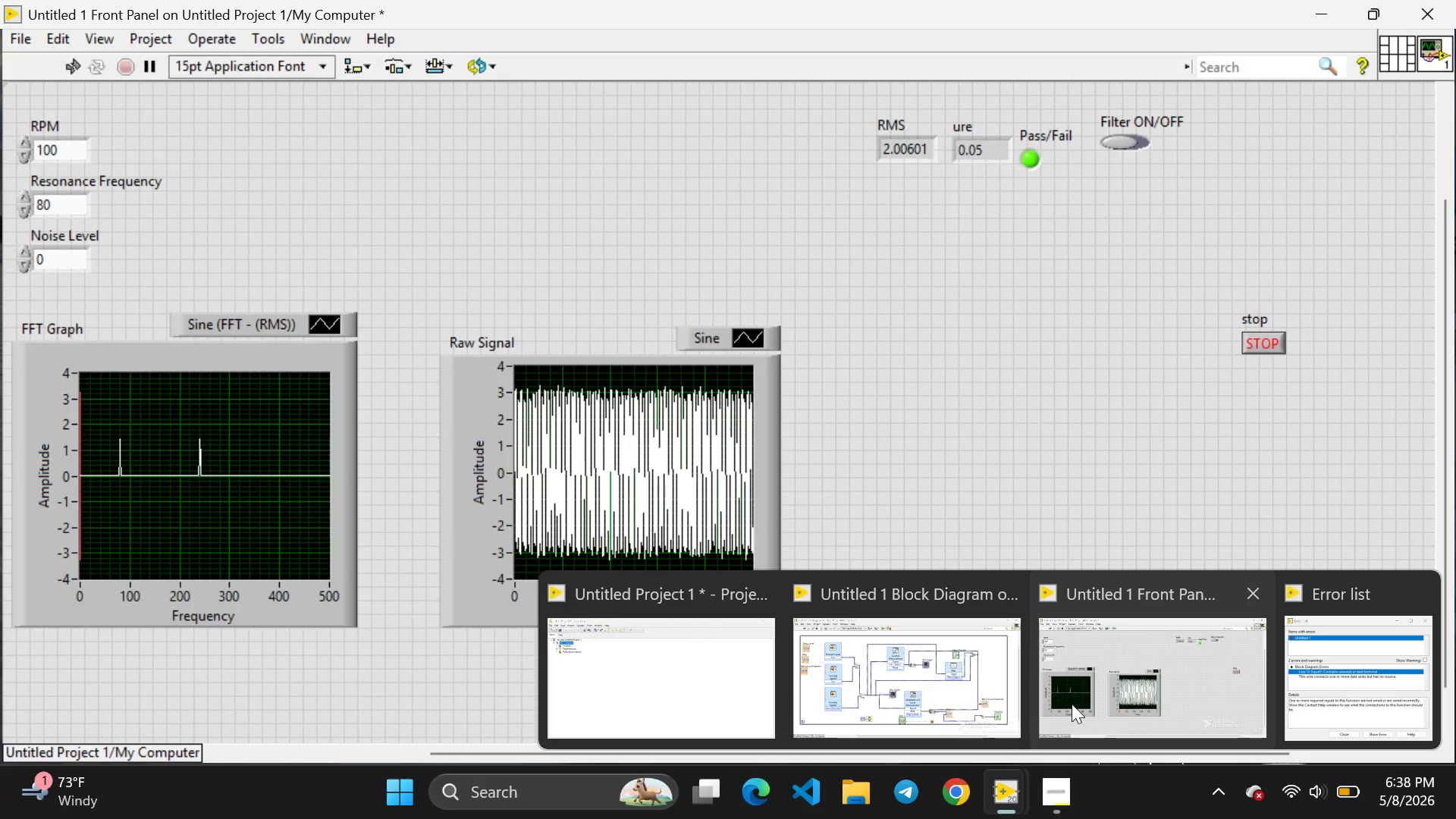 
left_click([1072, 704])
 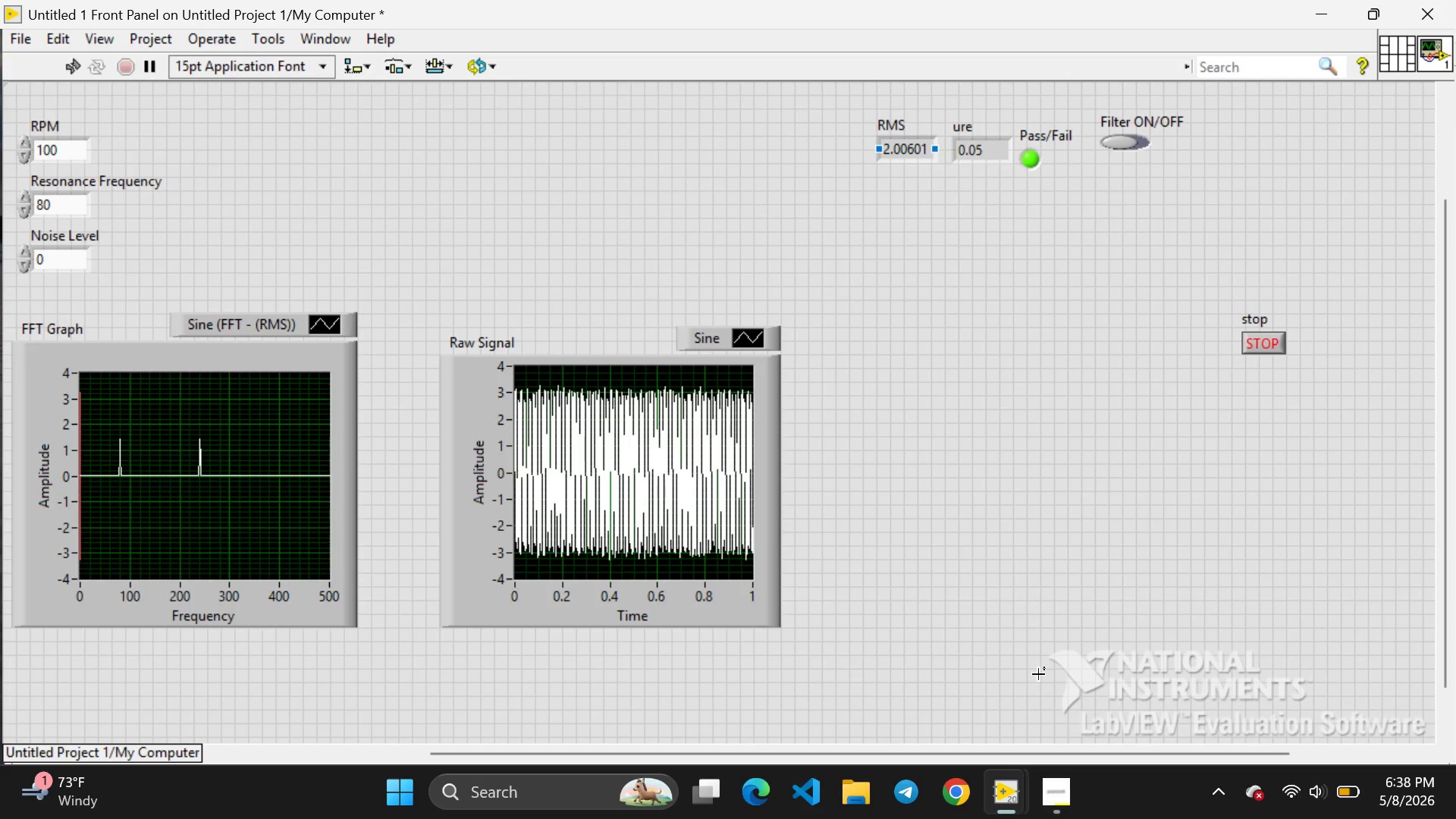 
mouse_move([1028, 809])
 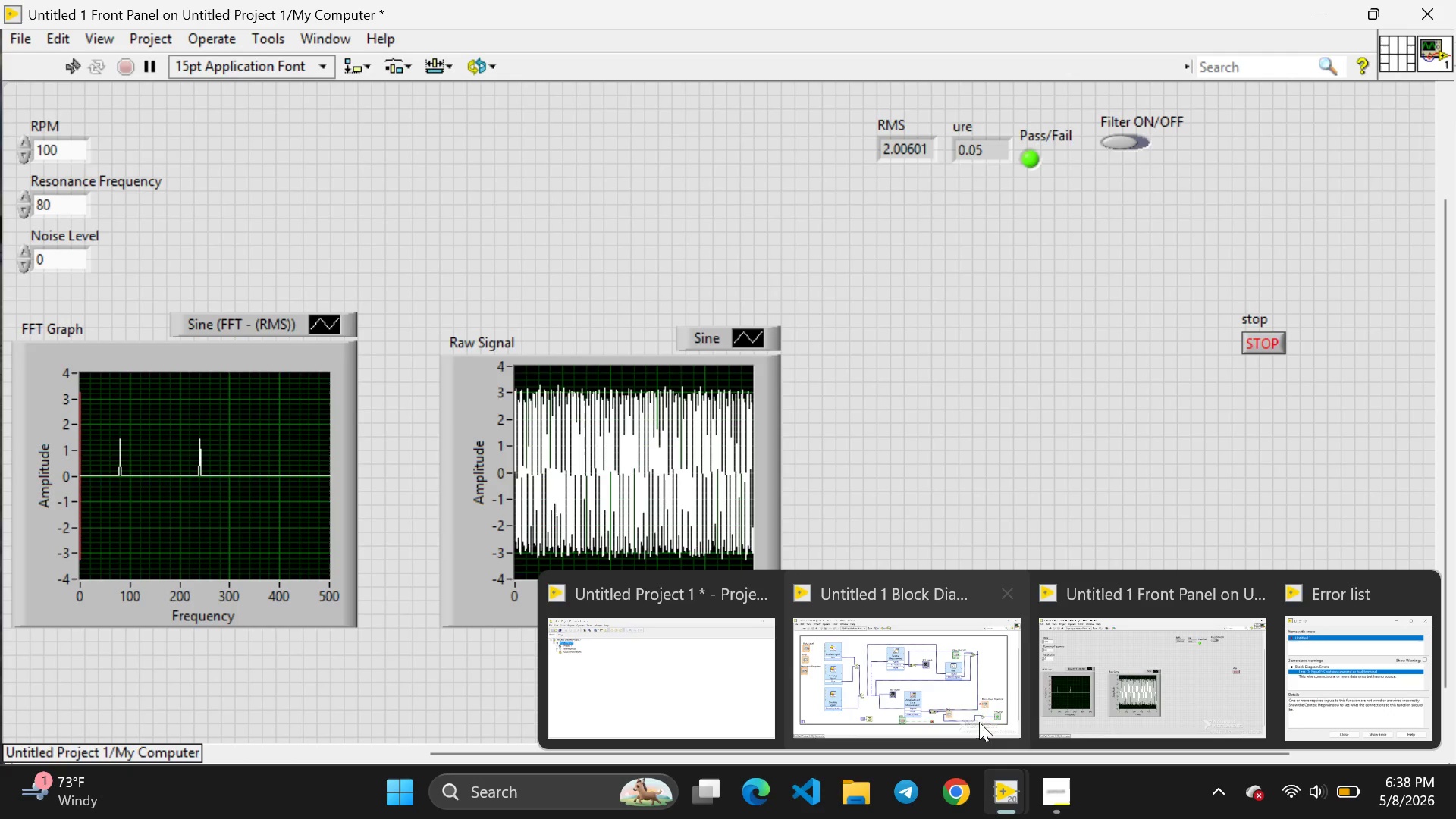 
left_click([962, 694])
 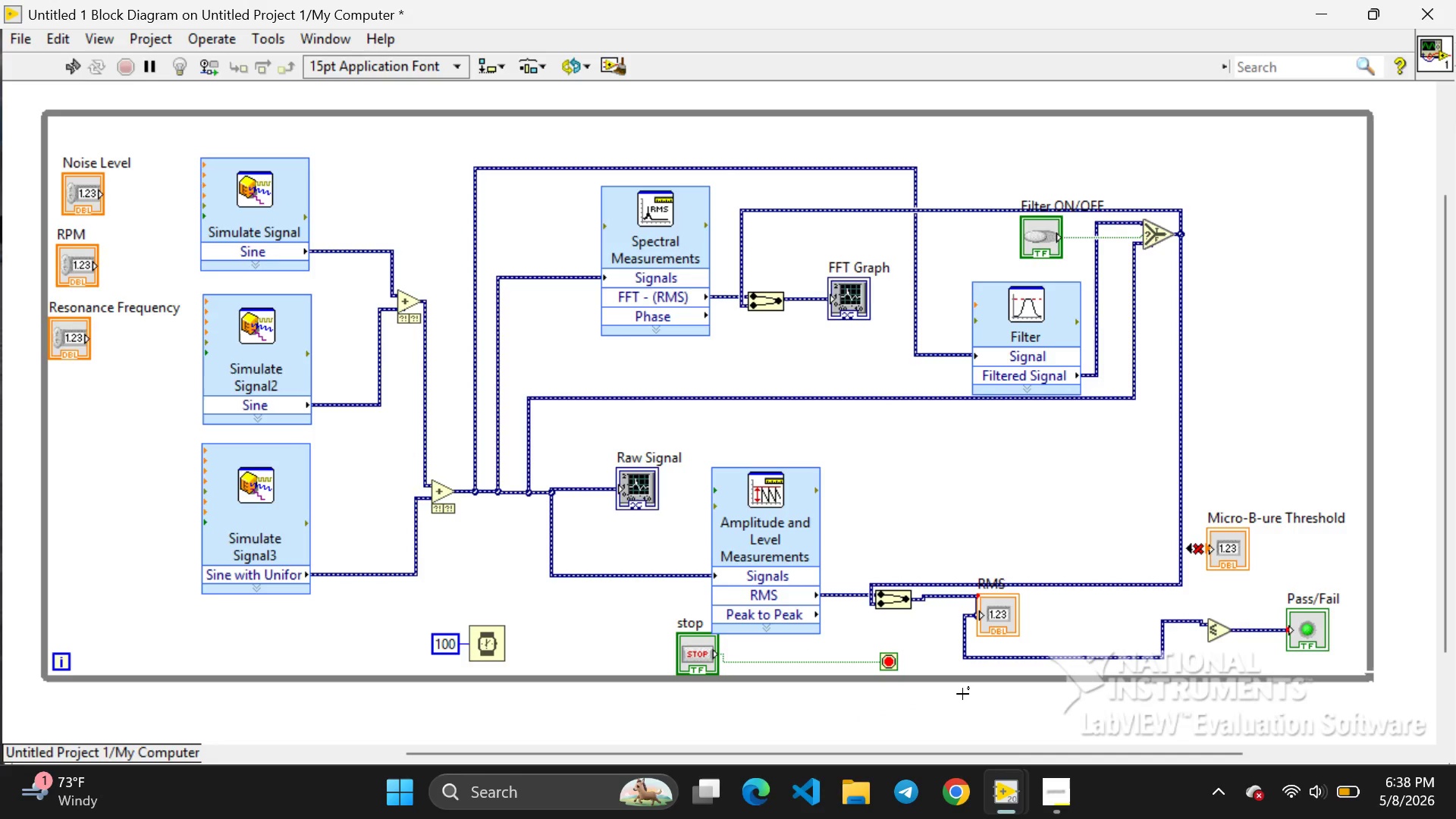 
wait(18.97)
 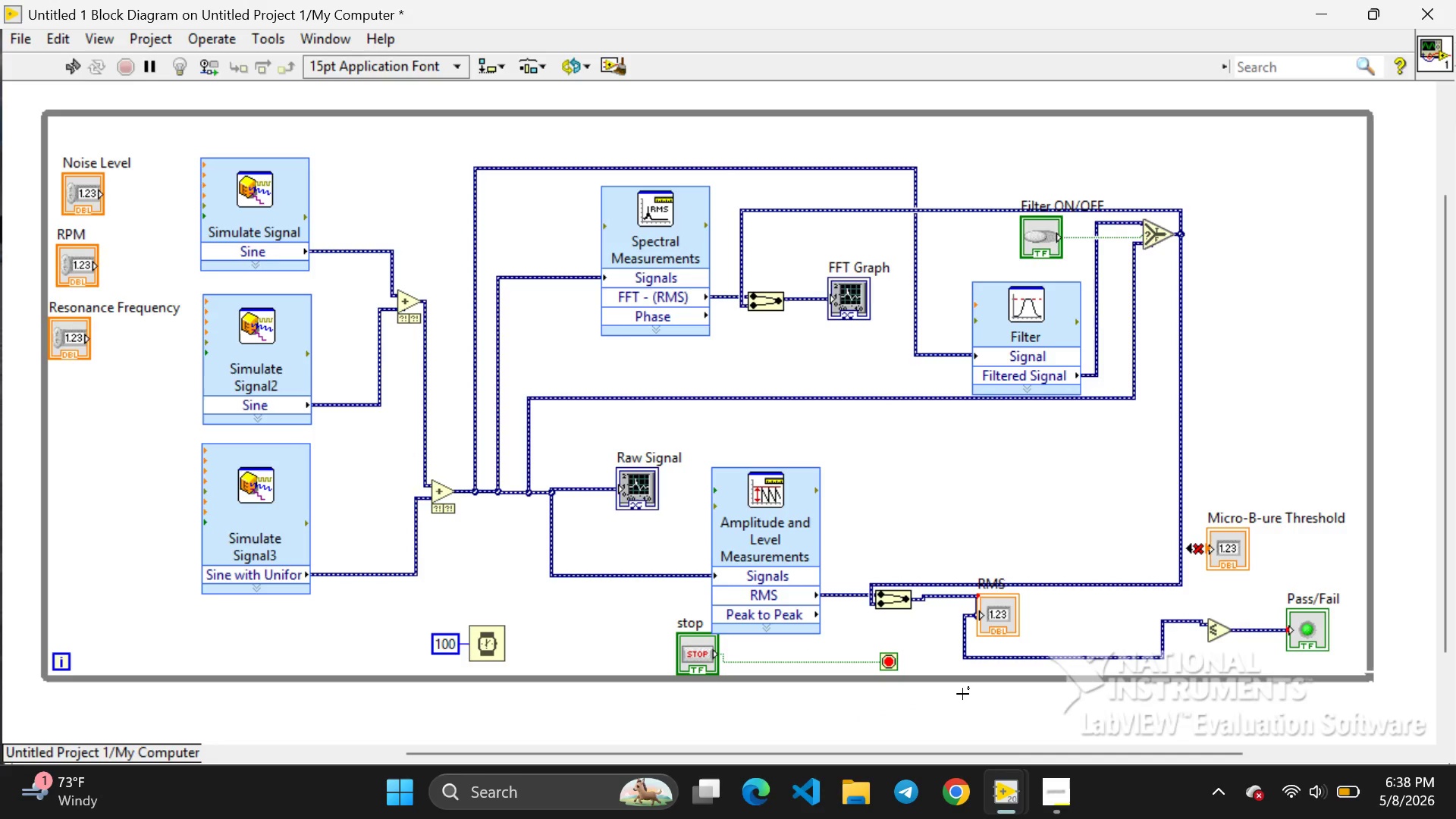 
left_click([1199, 549])
 